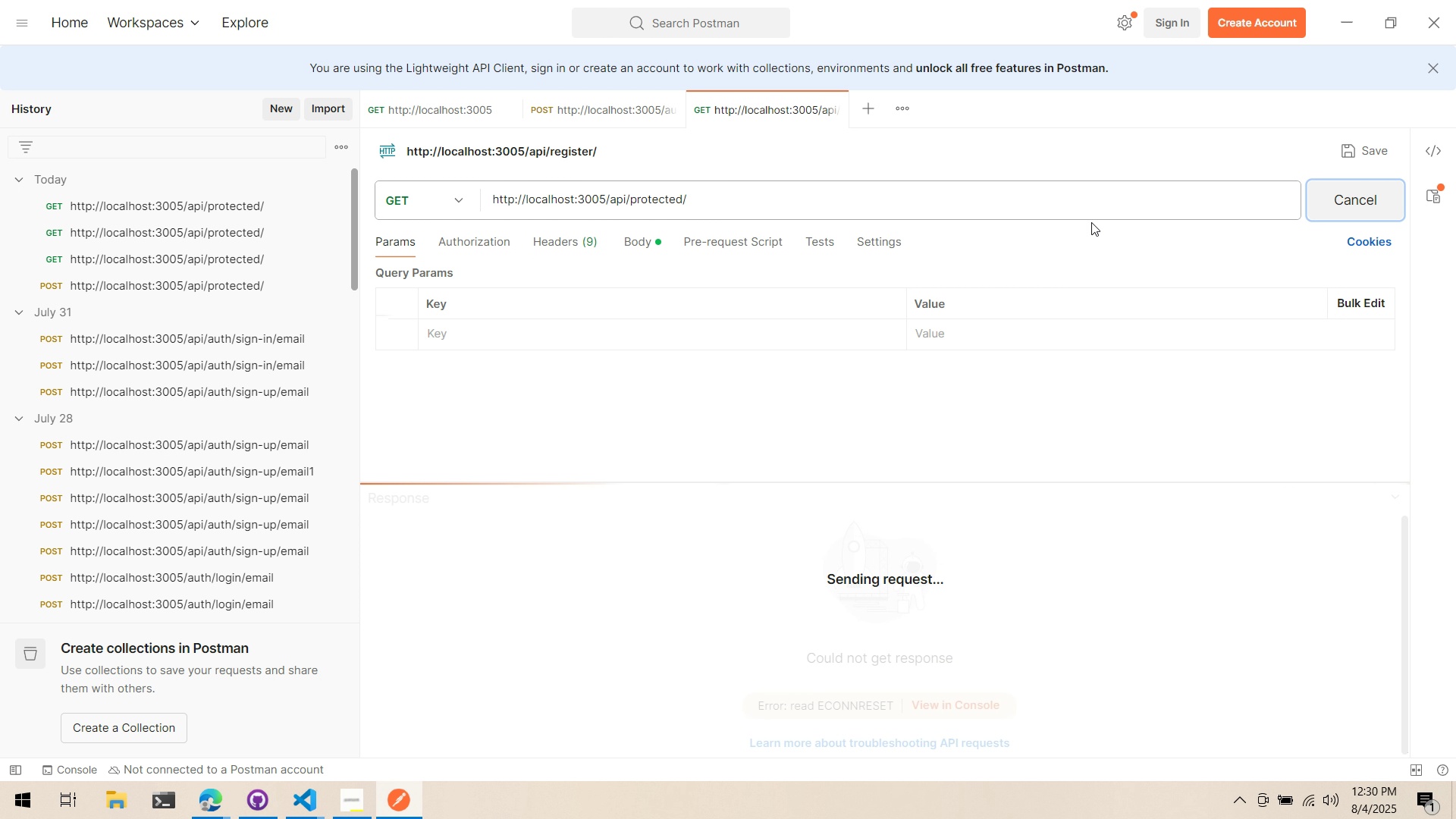 
key(Alt+Tab)
 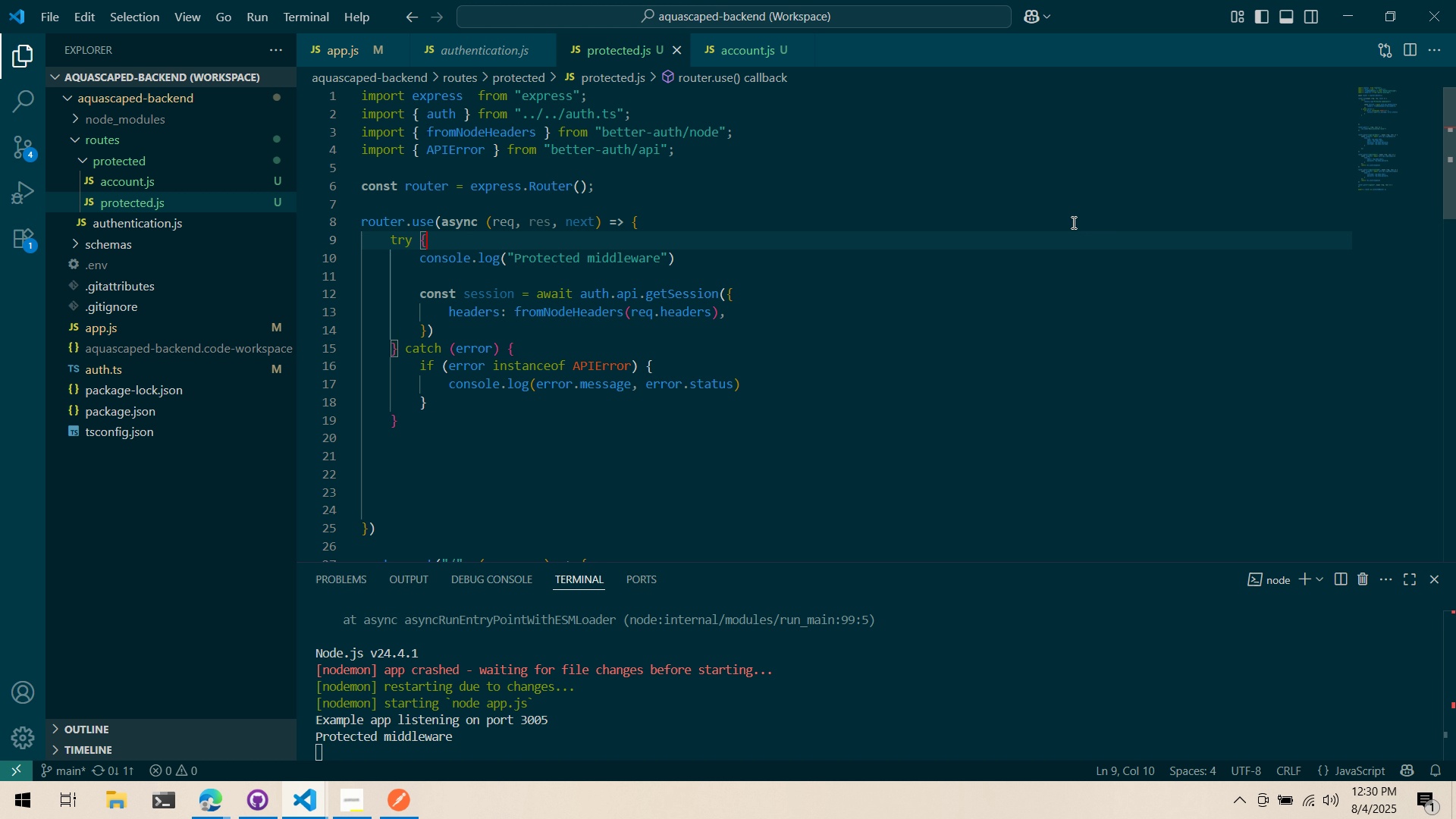 
key(Alt+AltLeft)
 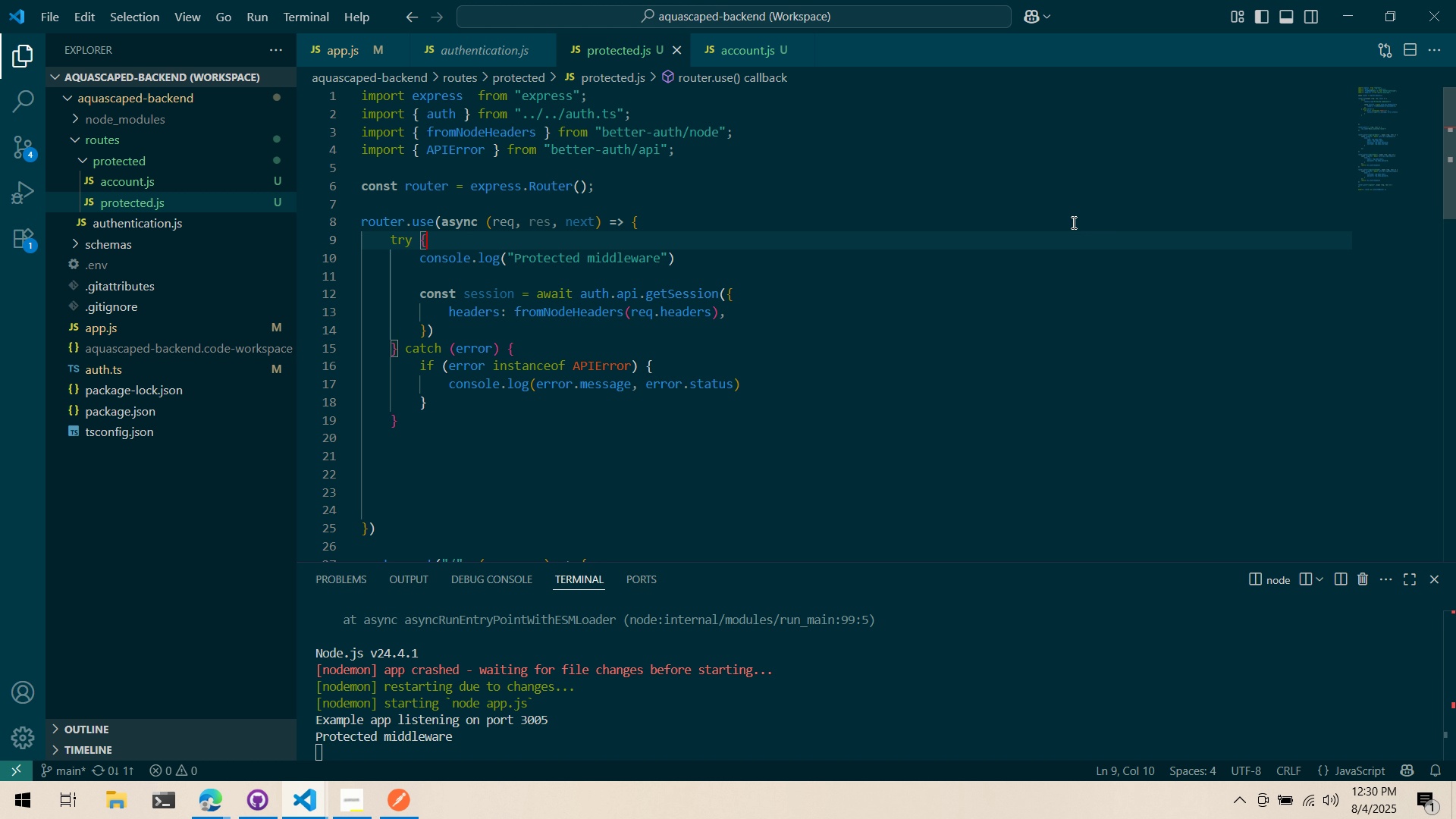 
key(Alt+Tab)
 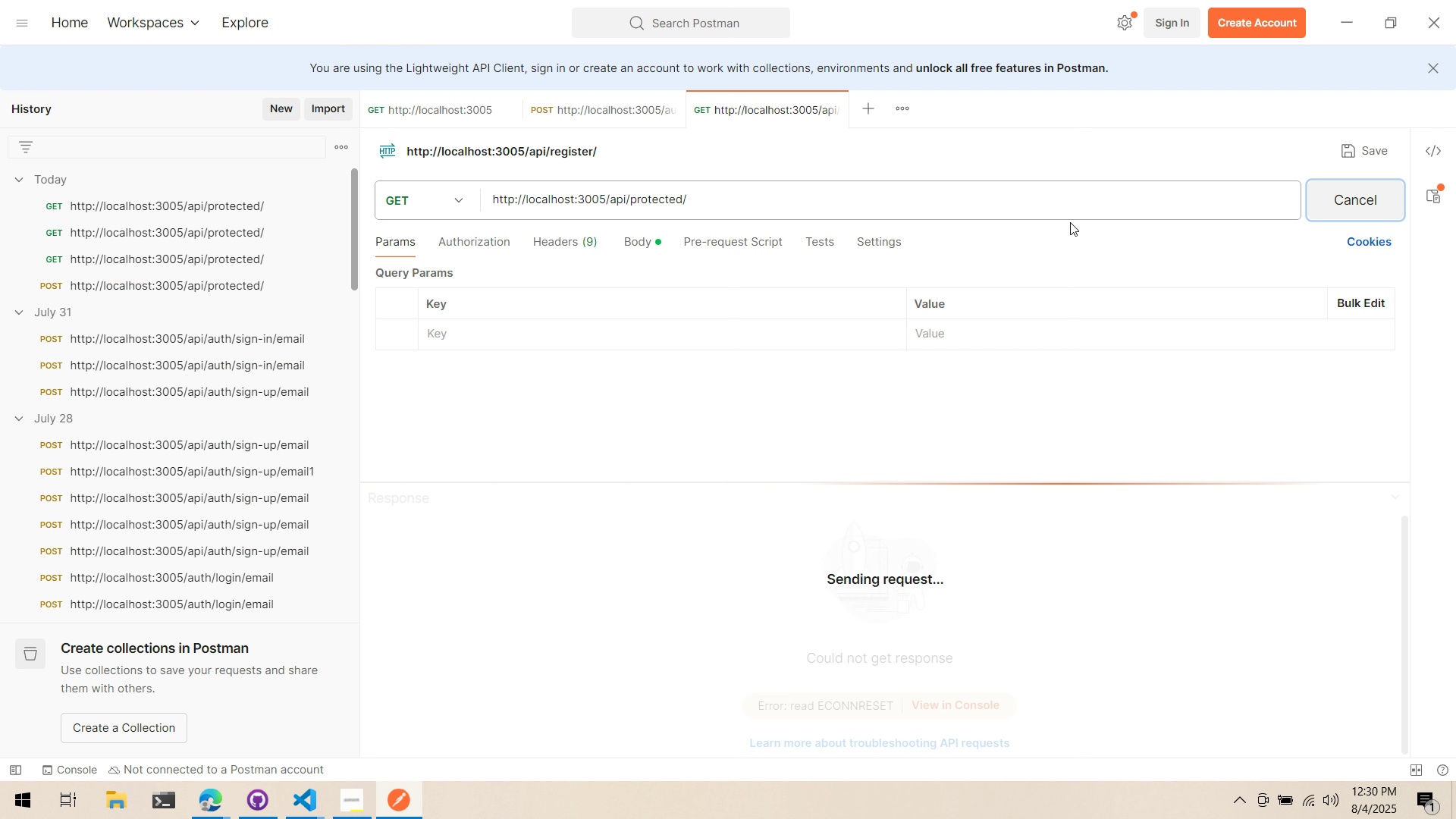 
right_click([1070, 222])
 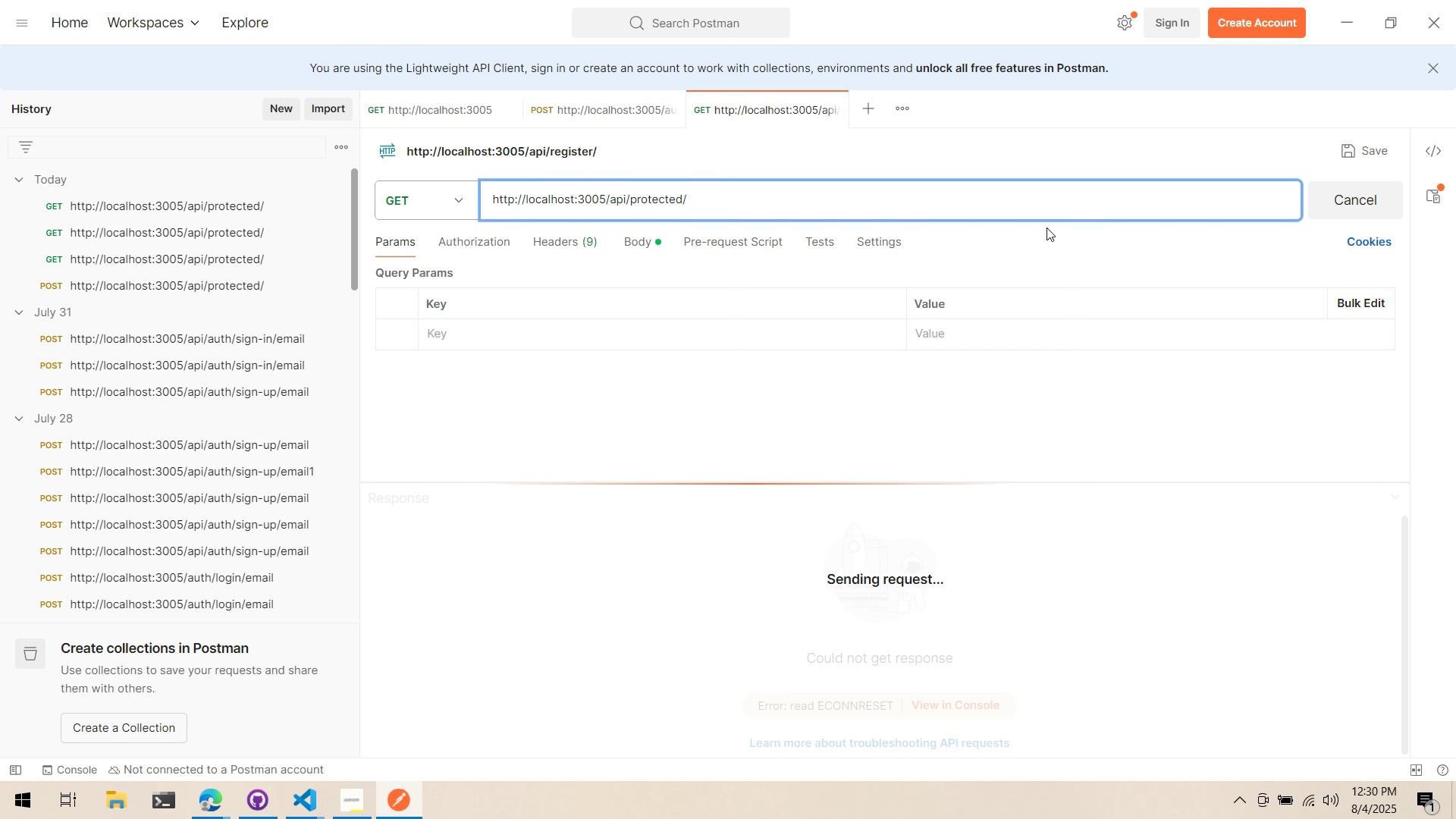 
key(Alt+AltLeft)
 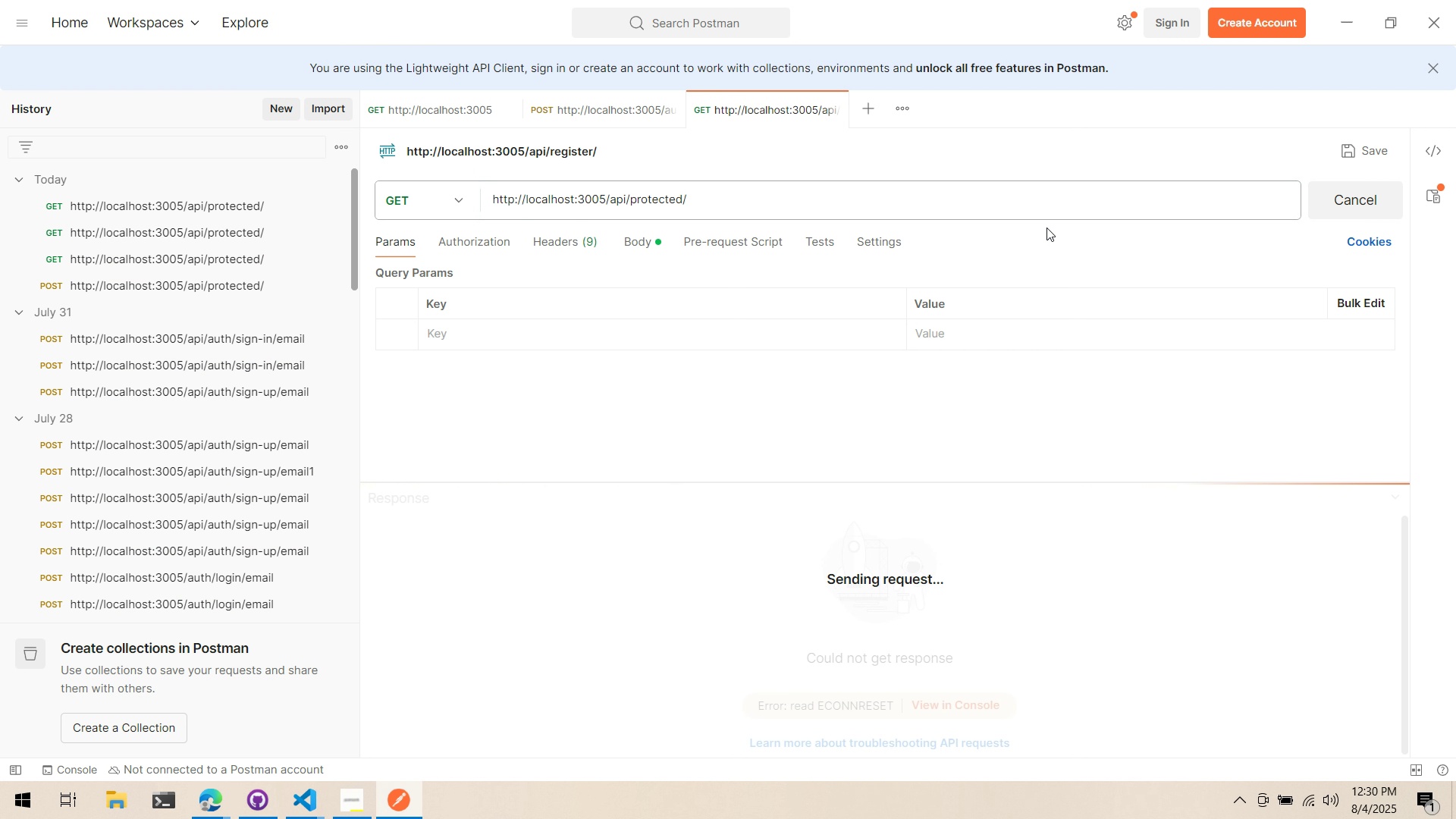 
key(Alt+Tab)
 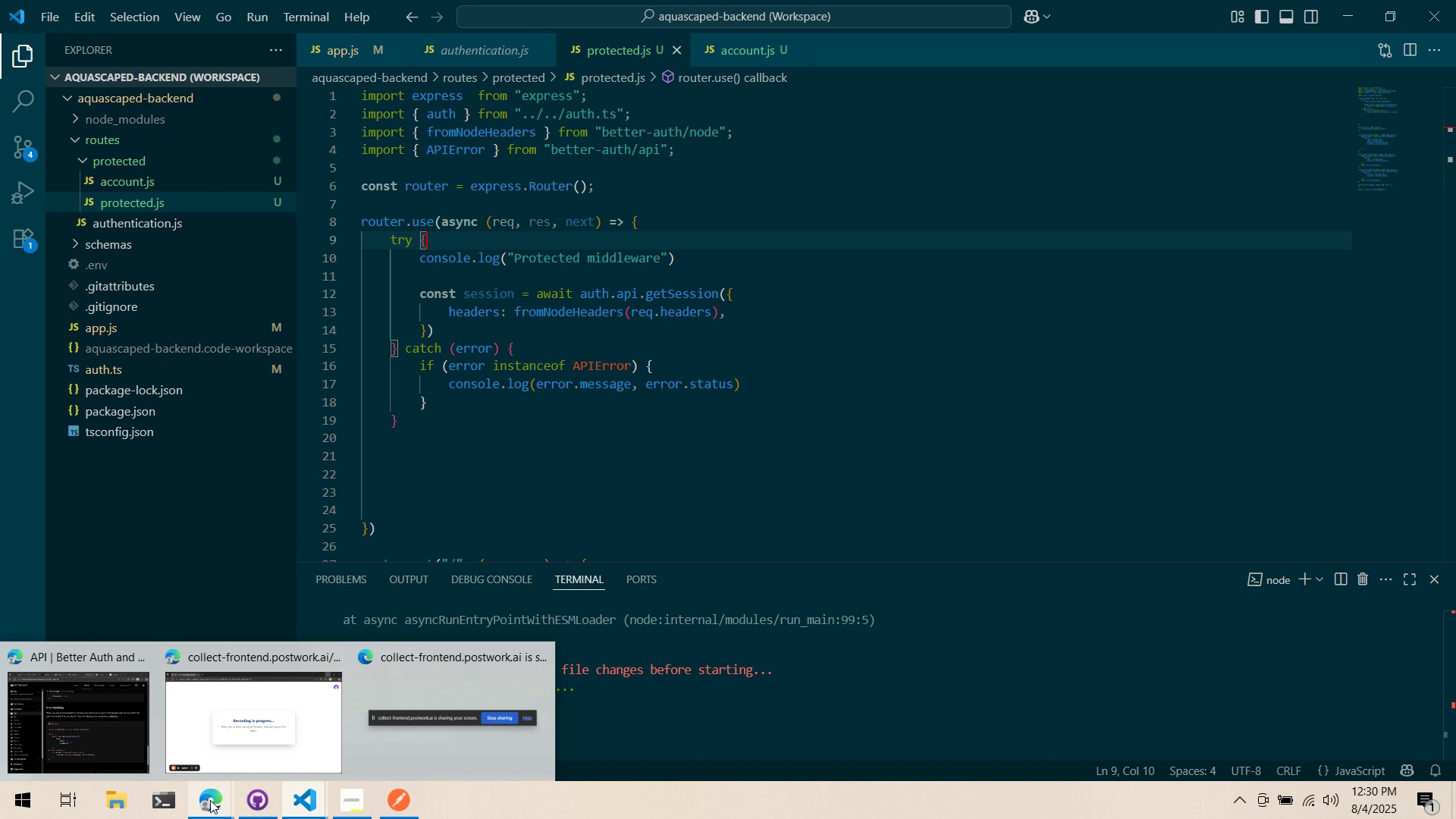 
left_click([105, 743])
 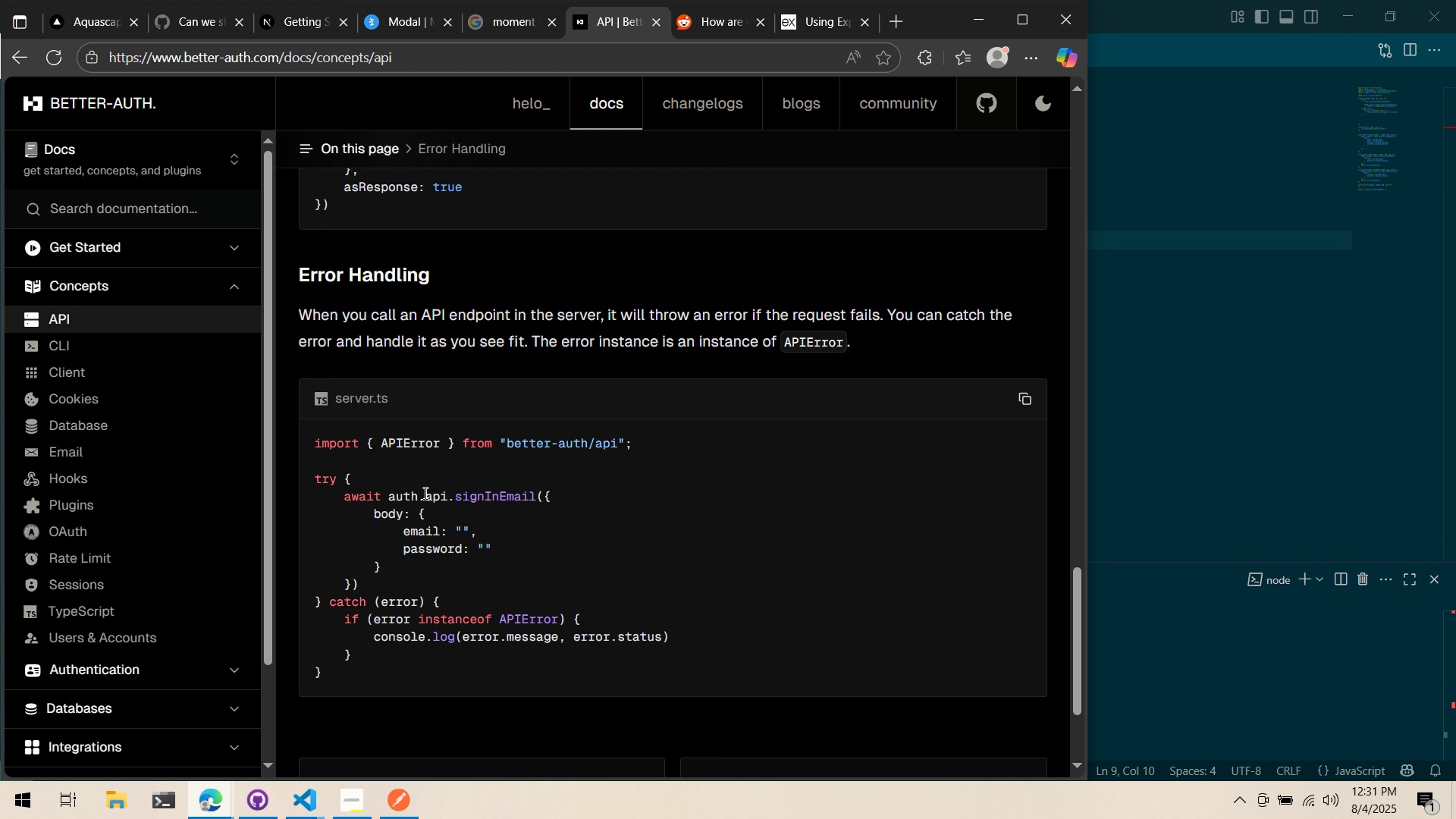 
wait(9.56)
 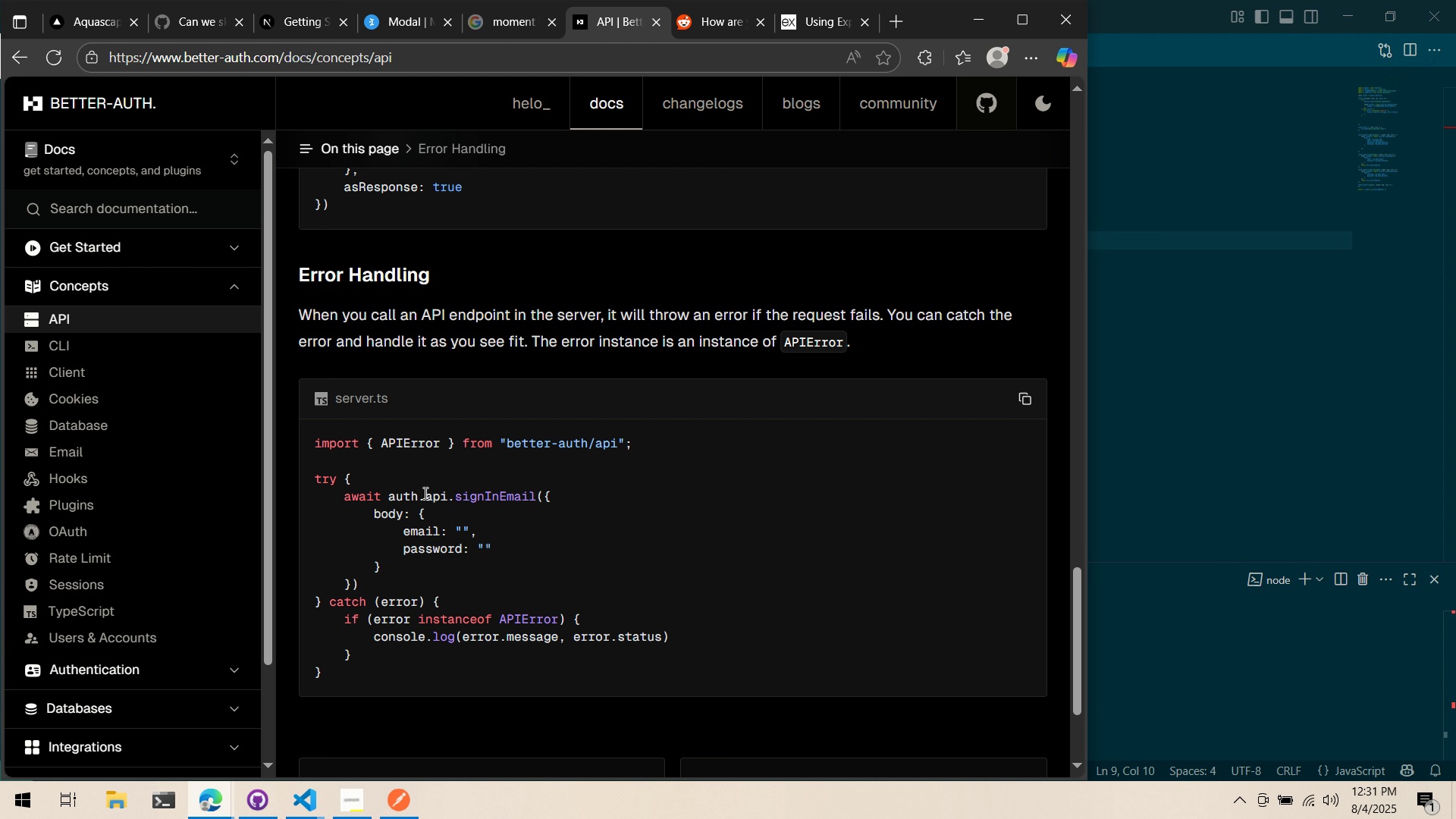 
left_click([140, 557])
 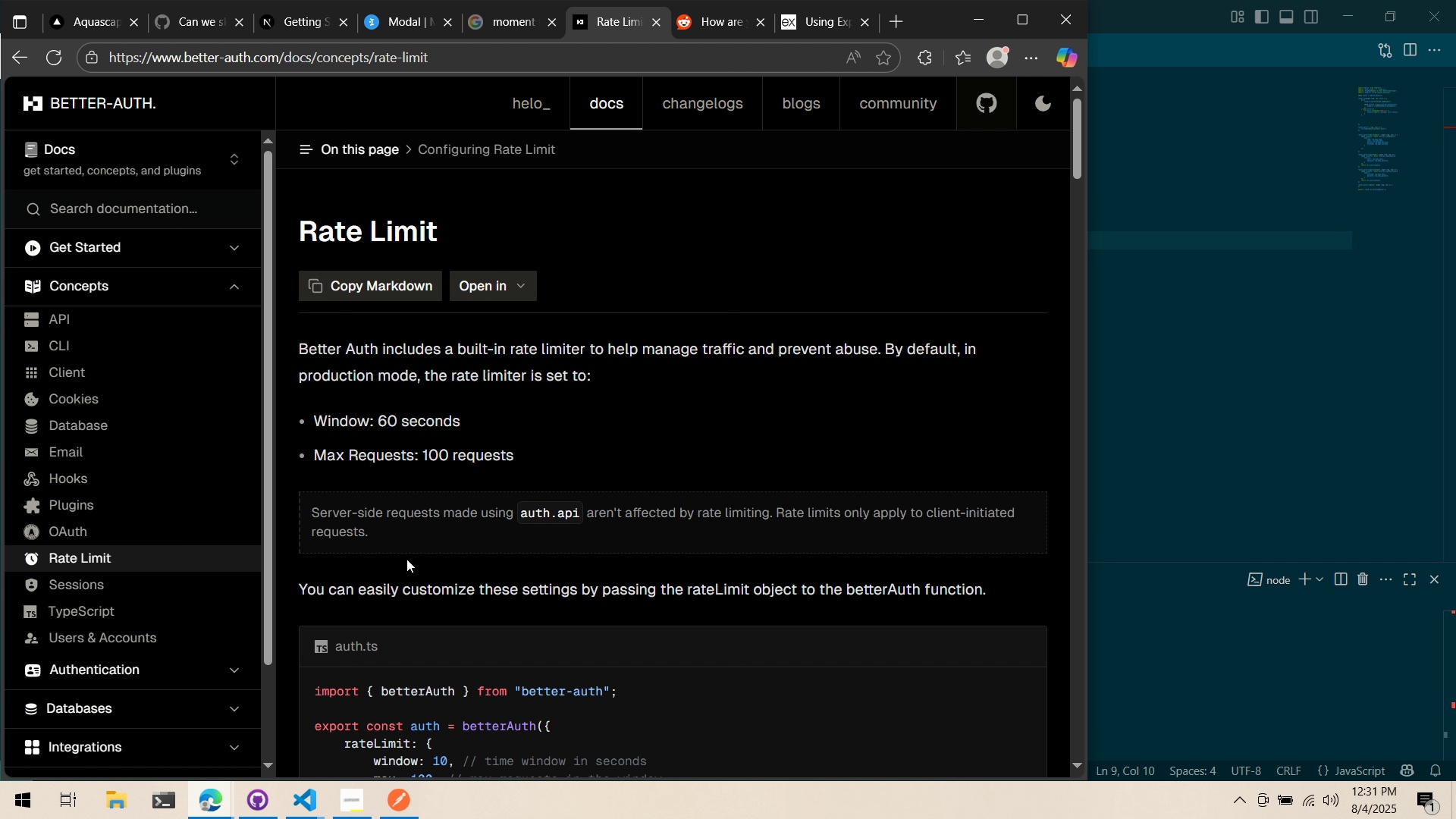 
wait(9.48)
 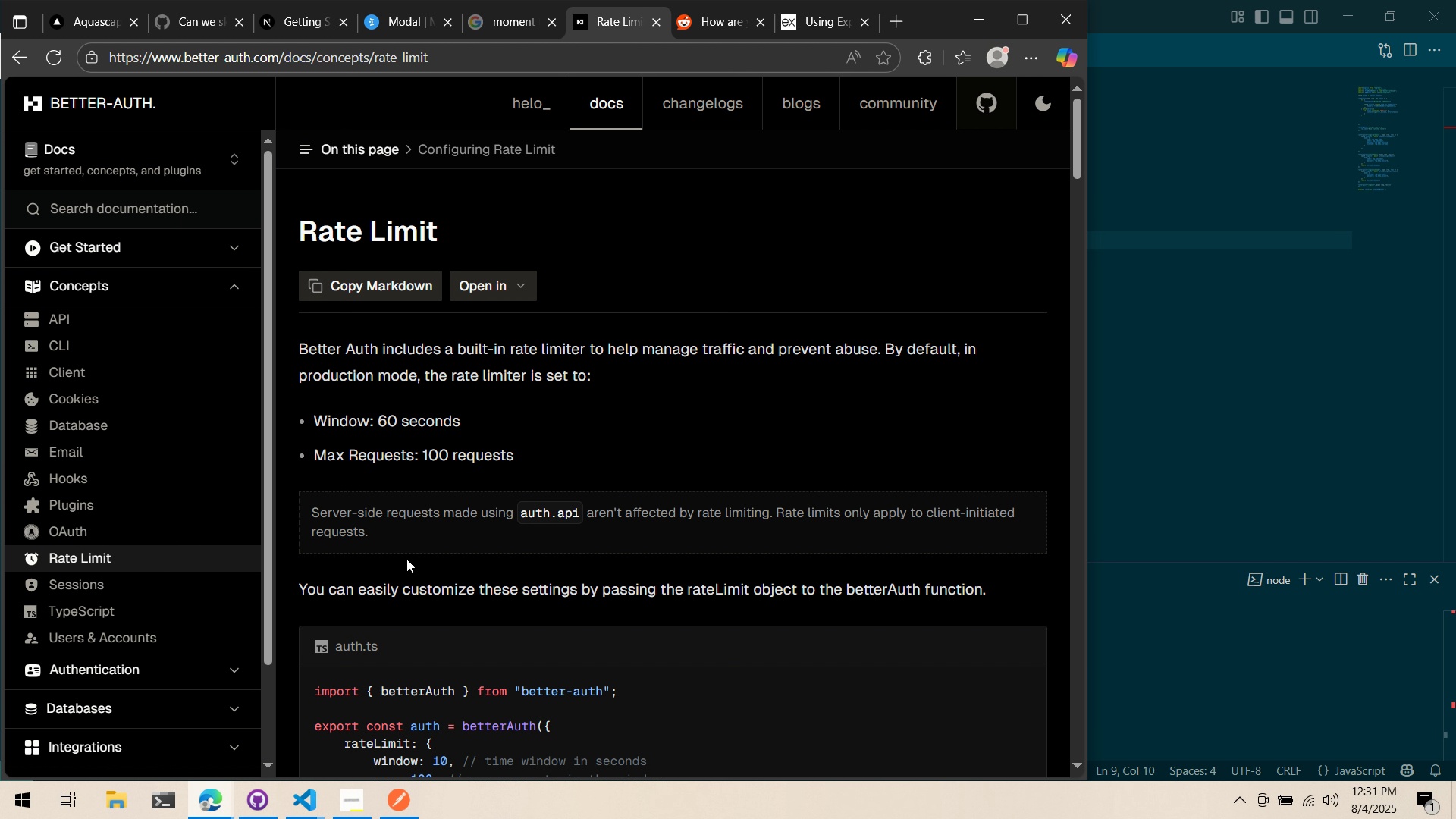 
scroll: coordinate [416, 566], scroll_direction: down, amount: 8.0
 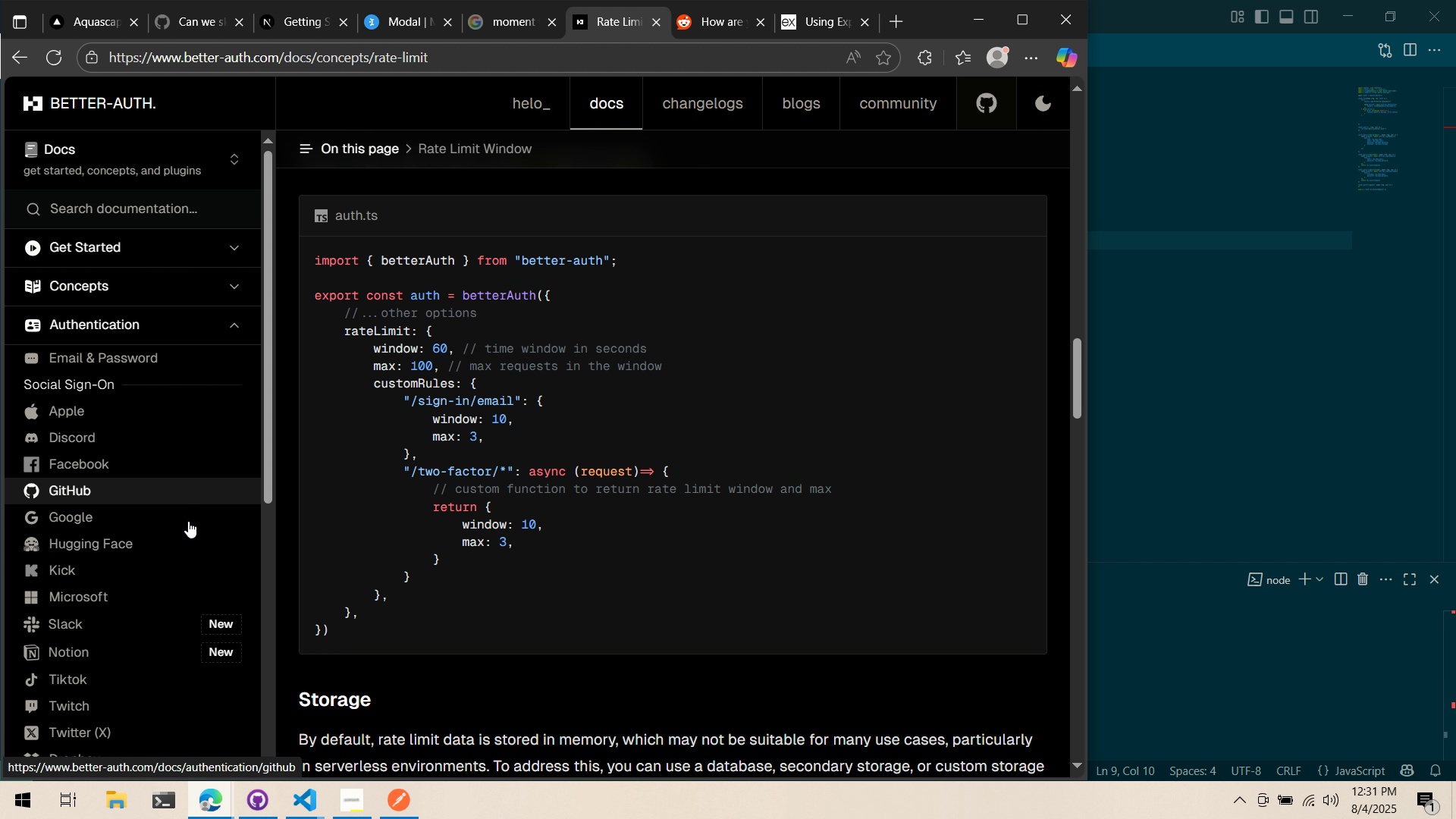 
left_click([185, 354])
 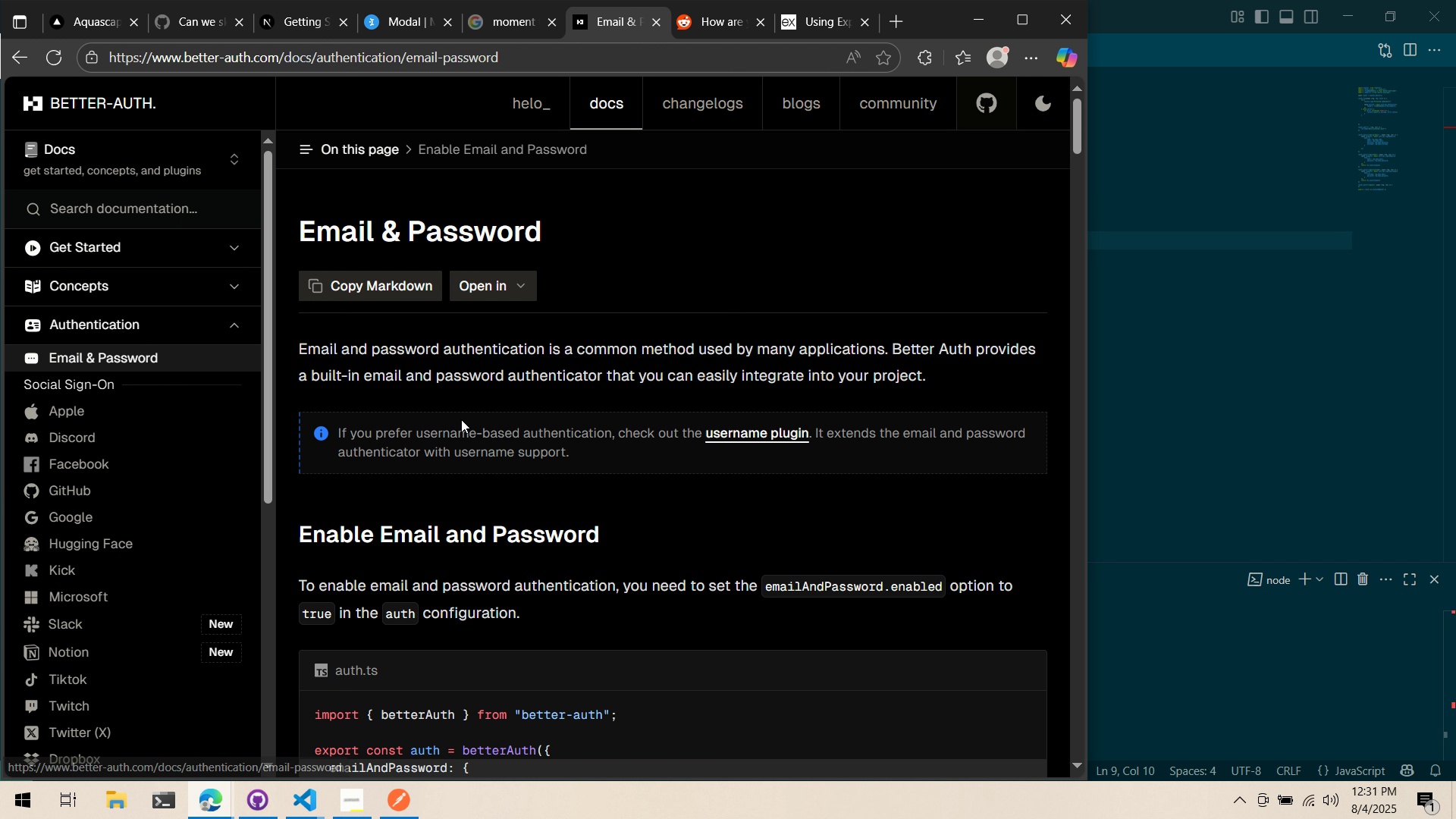 
scroll: coordinate [511, 431], scroll_direction: down, amount: 8.0
 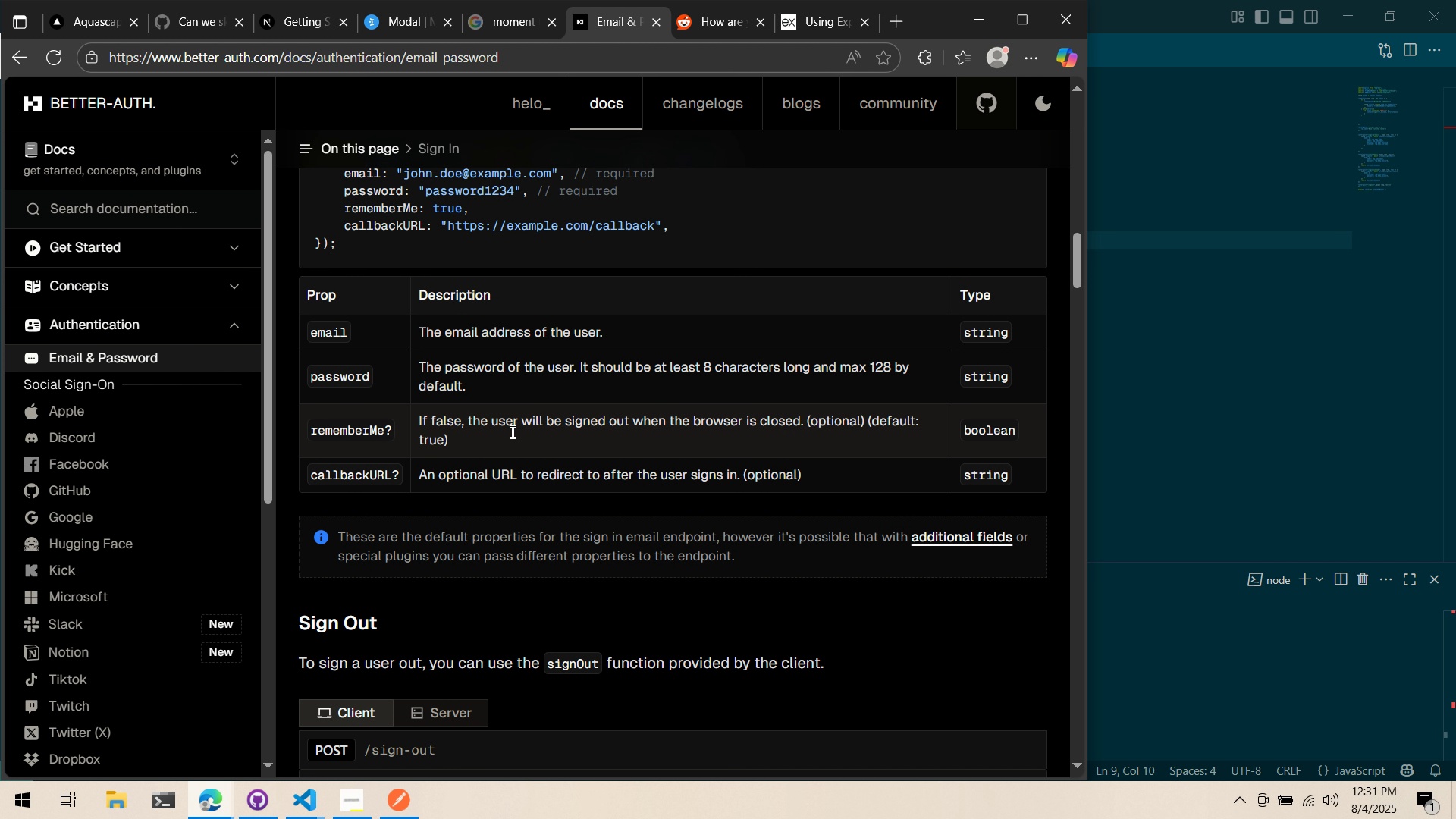 
scroll: coordinate [511, 431], scroll_direction: up, amount: 1.0
 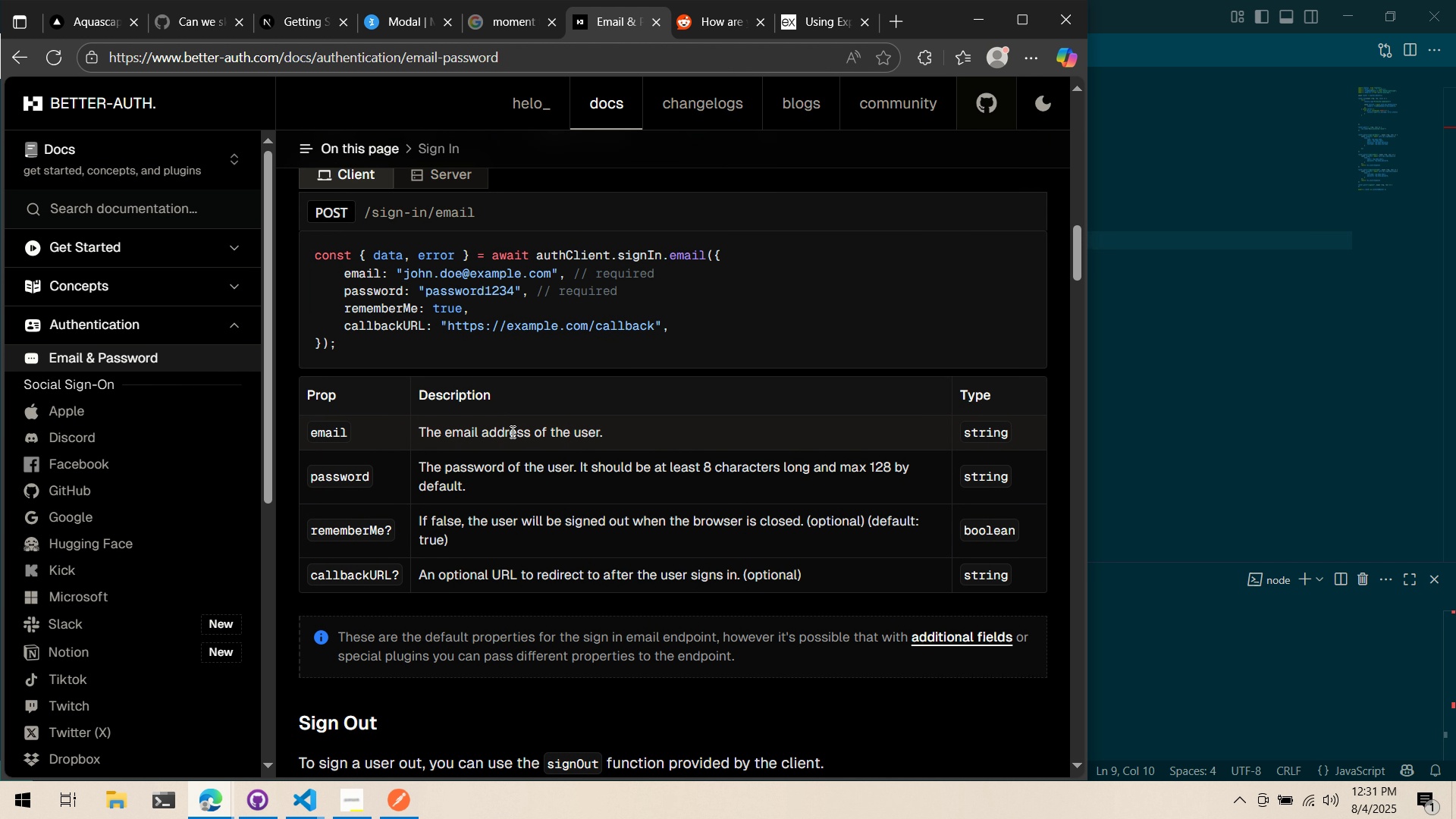 
scroll: coordinate [626, 630], scroll_direction: down, amount: 35.0
 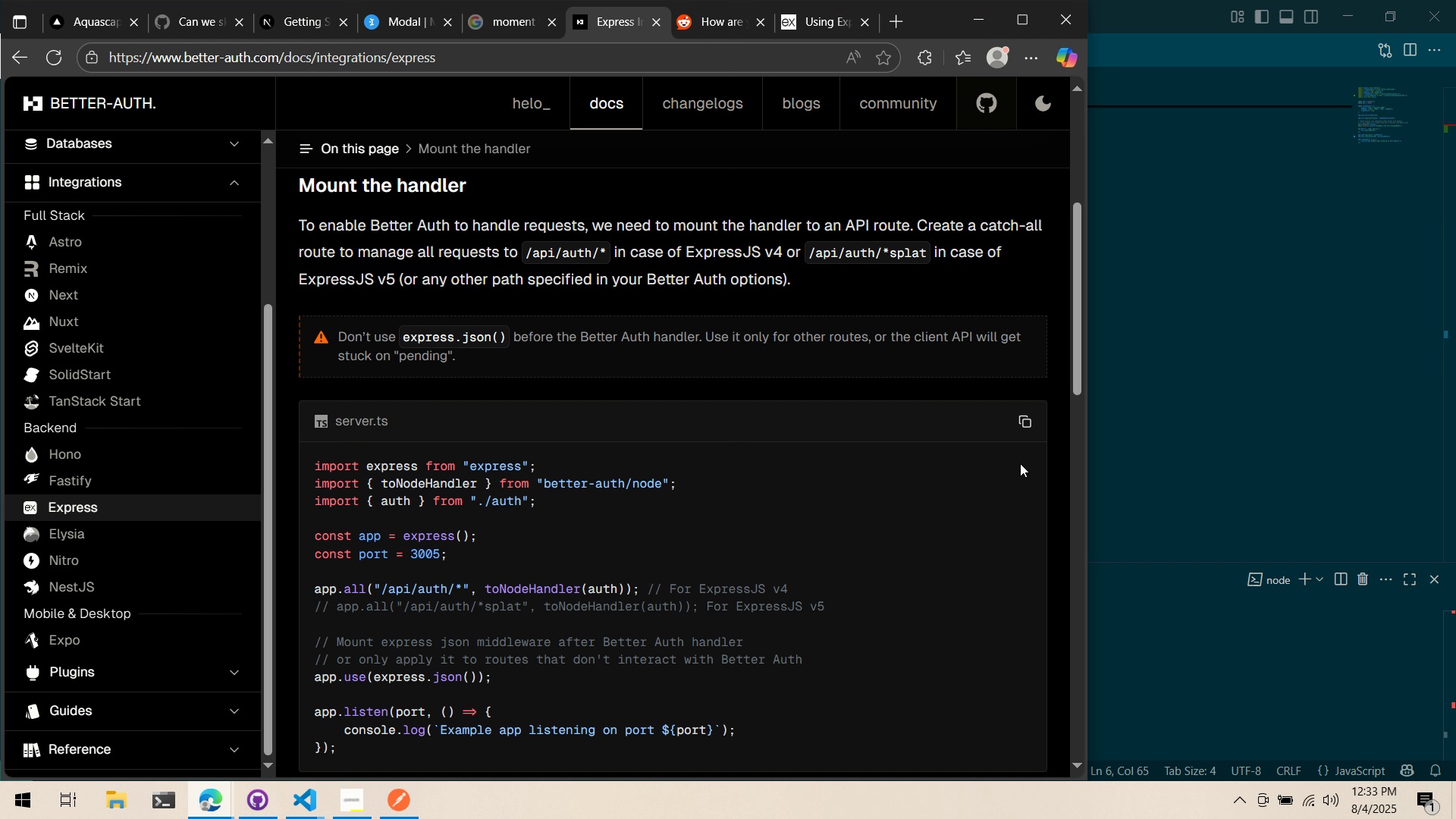 
wait(48.47)
 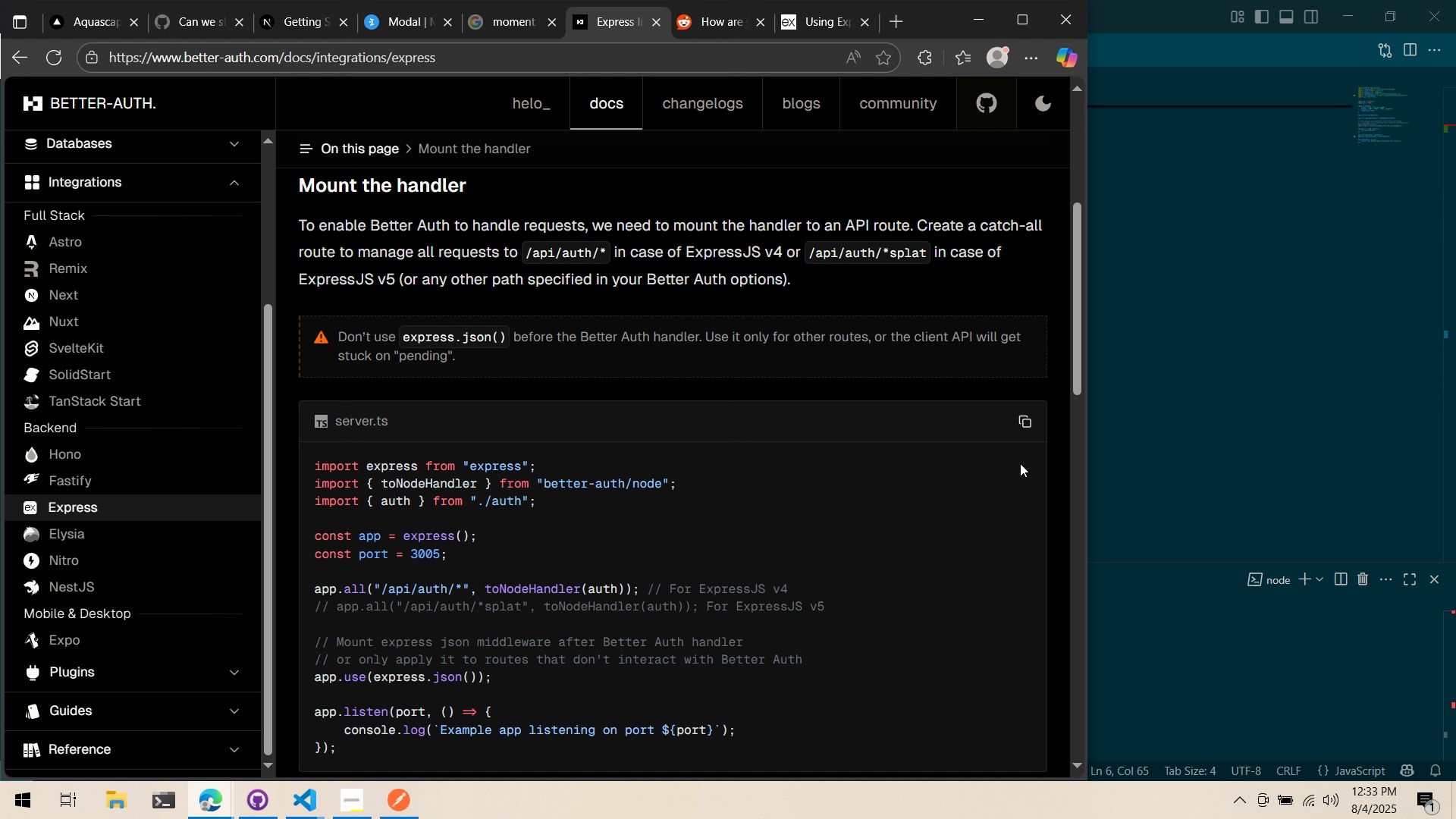 
scroll: coordinate [169, 565], scroll_direction: down, amount: 7.0
 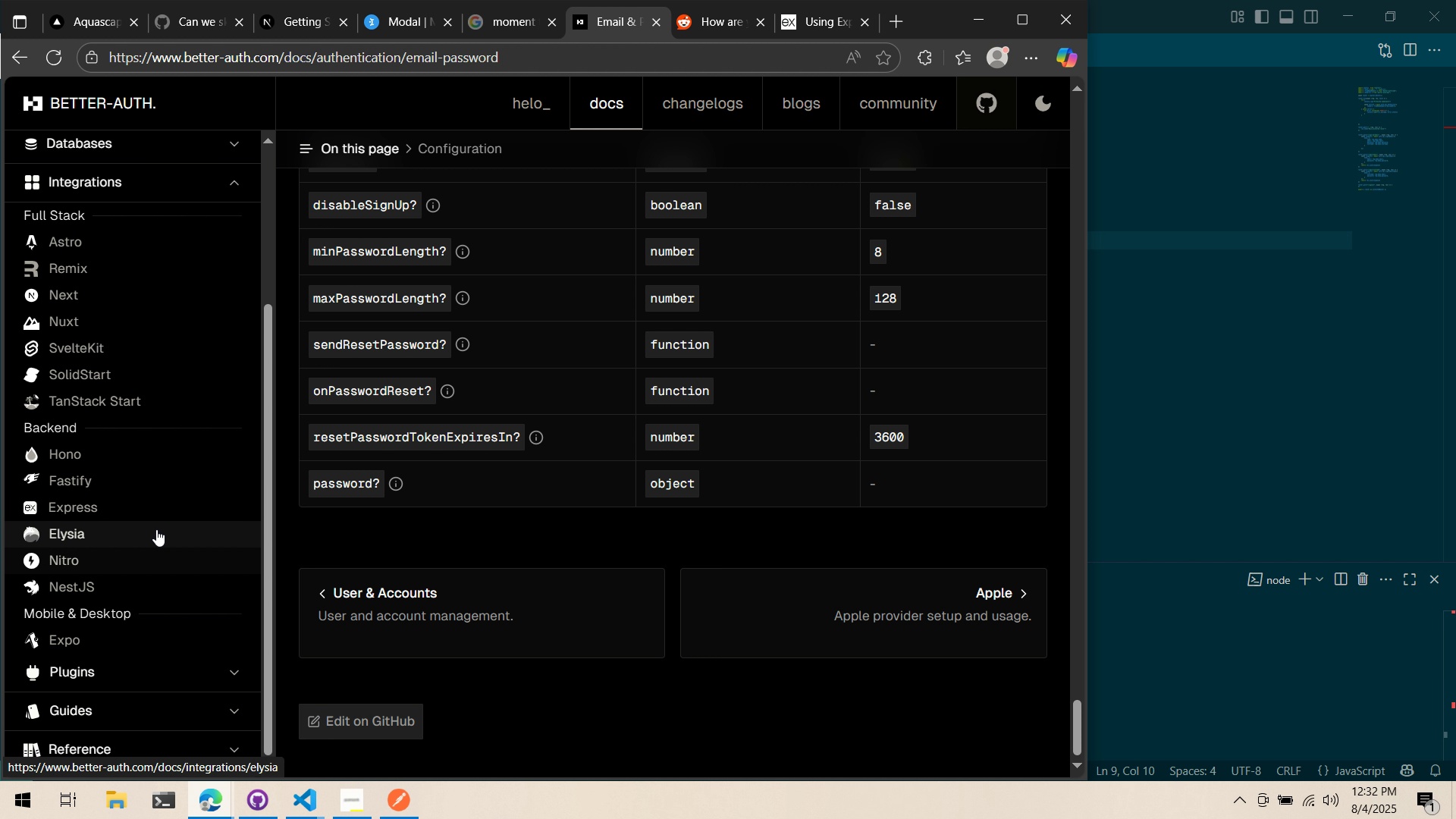 
wait(5.62)
 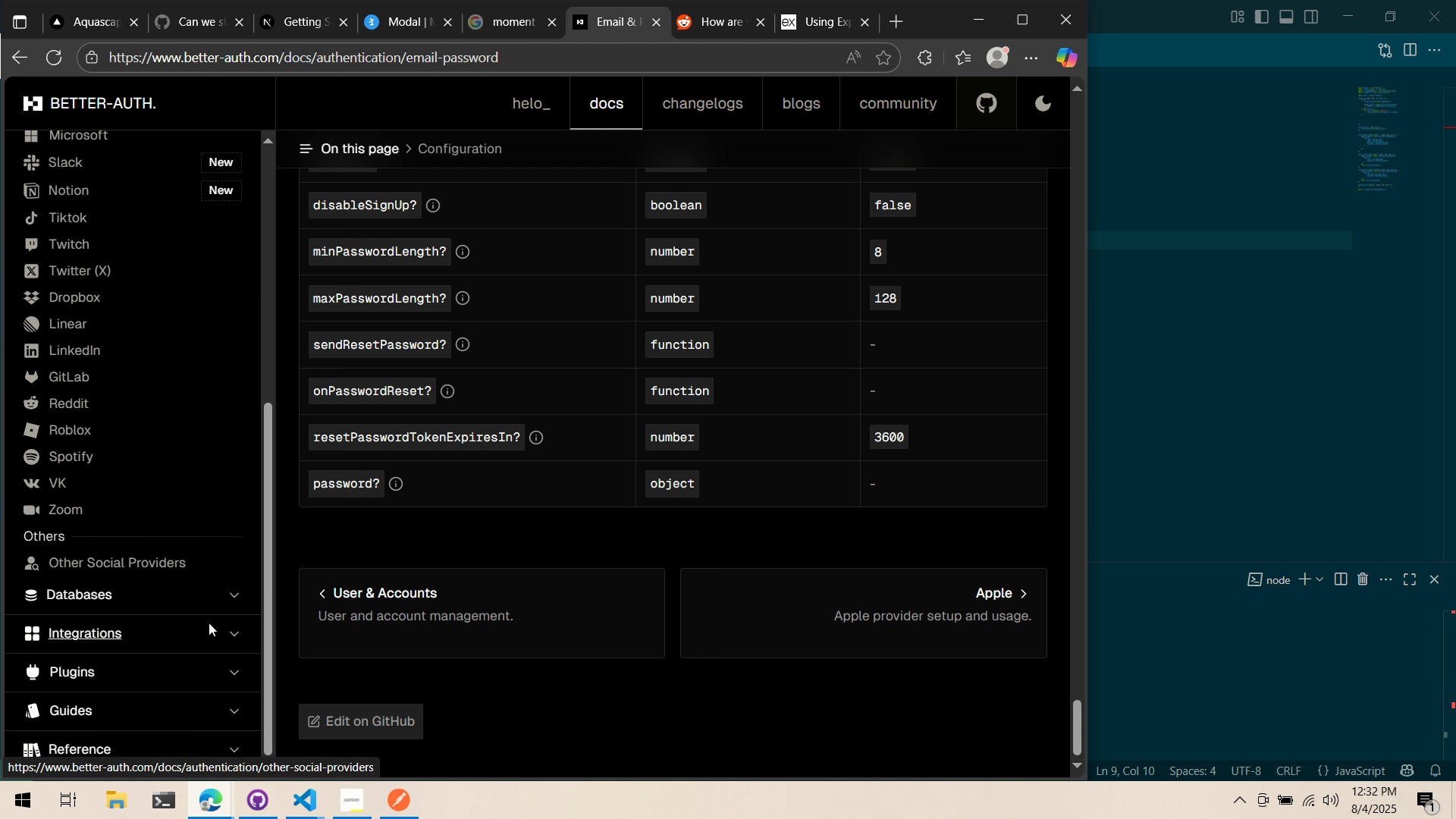 
left_click([157, 499])
 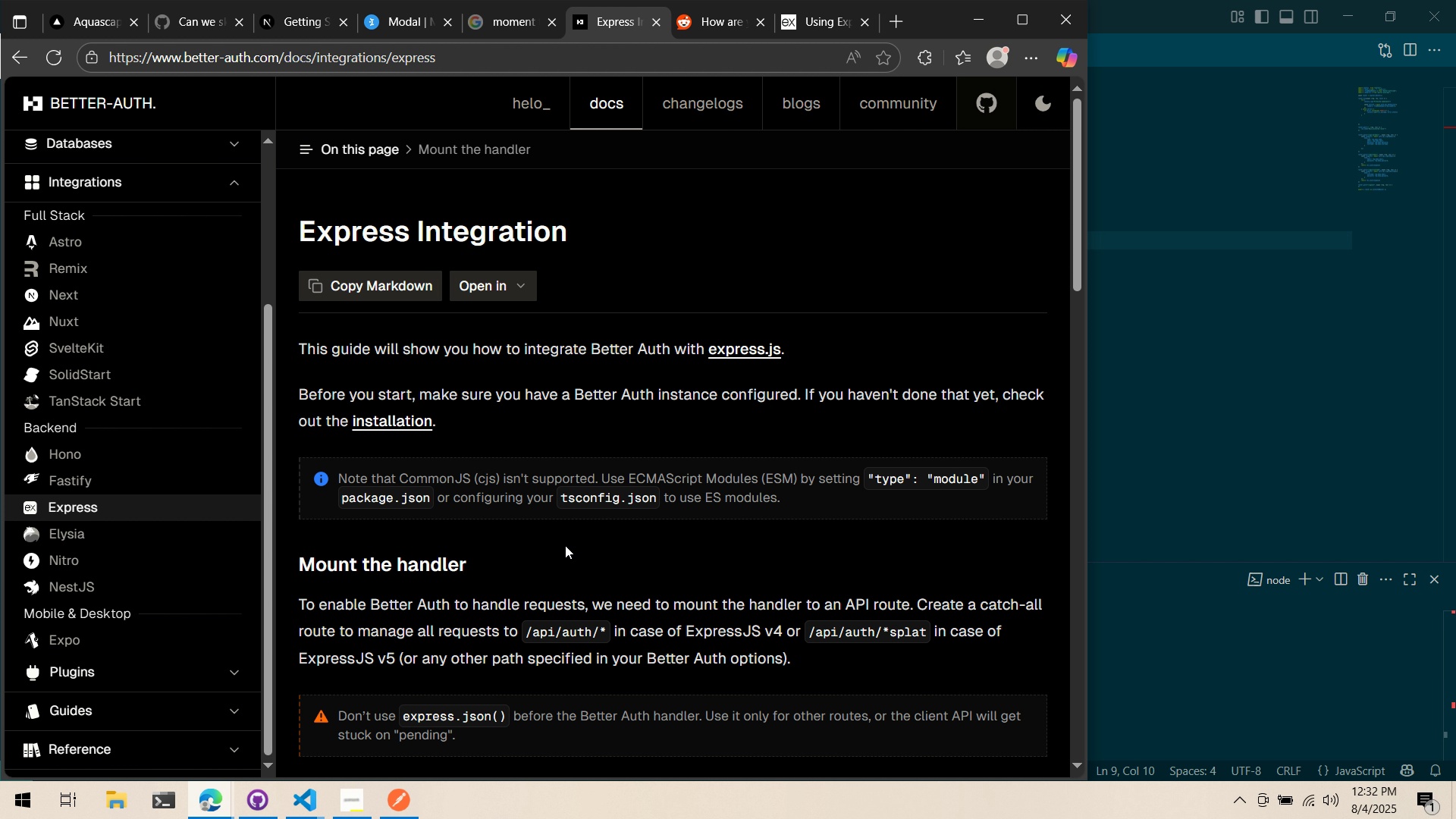 
wait(6.2)
 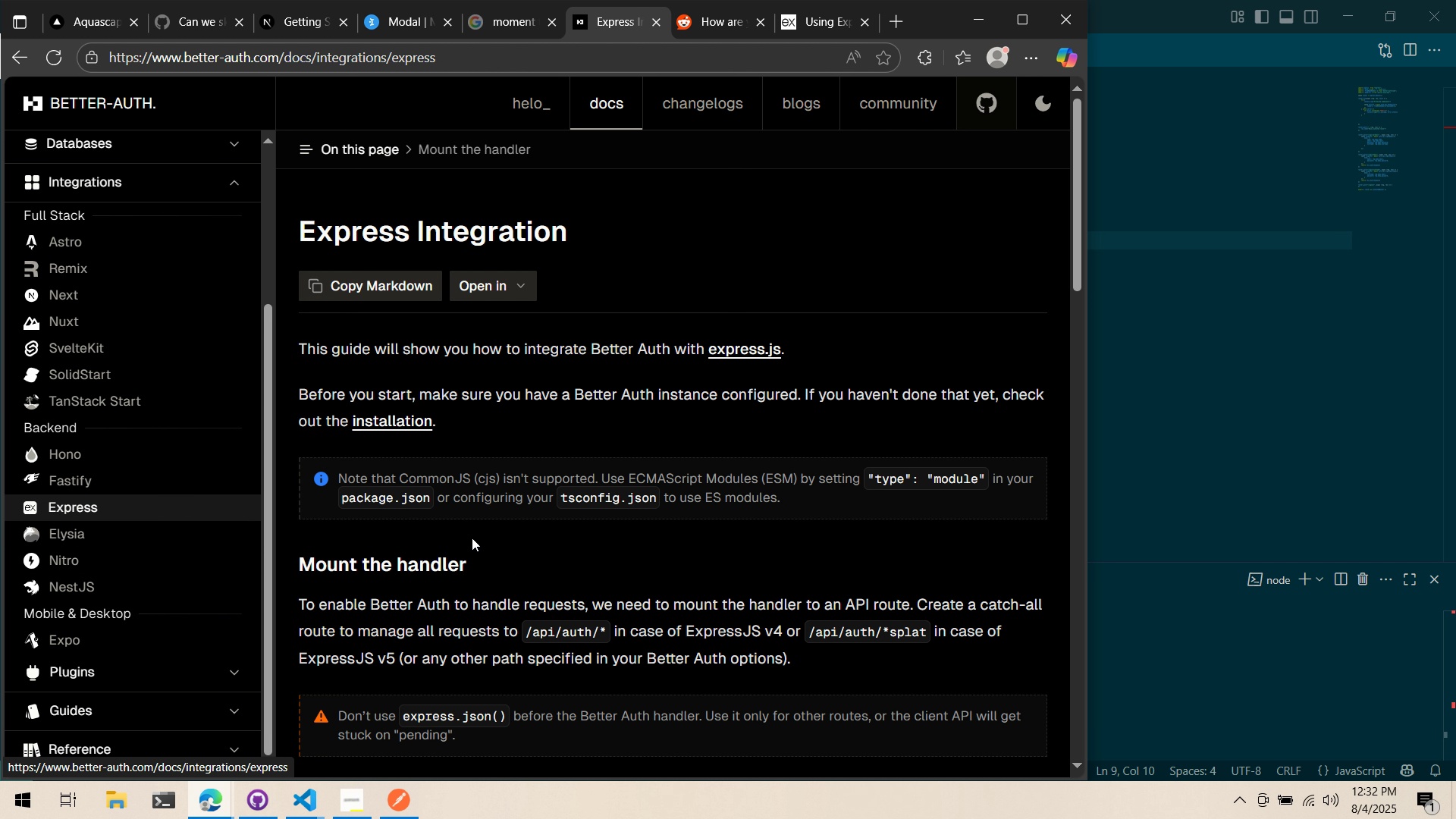 
scroll: coordinate [720, 551], scroll_direction: down, amount: 4.0
 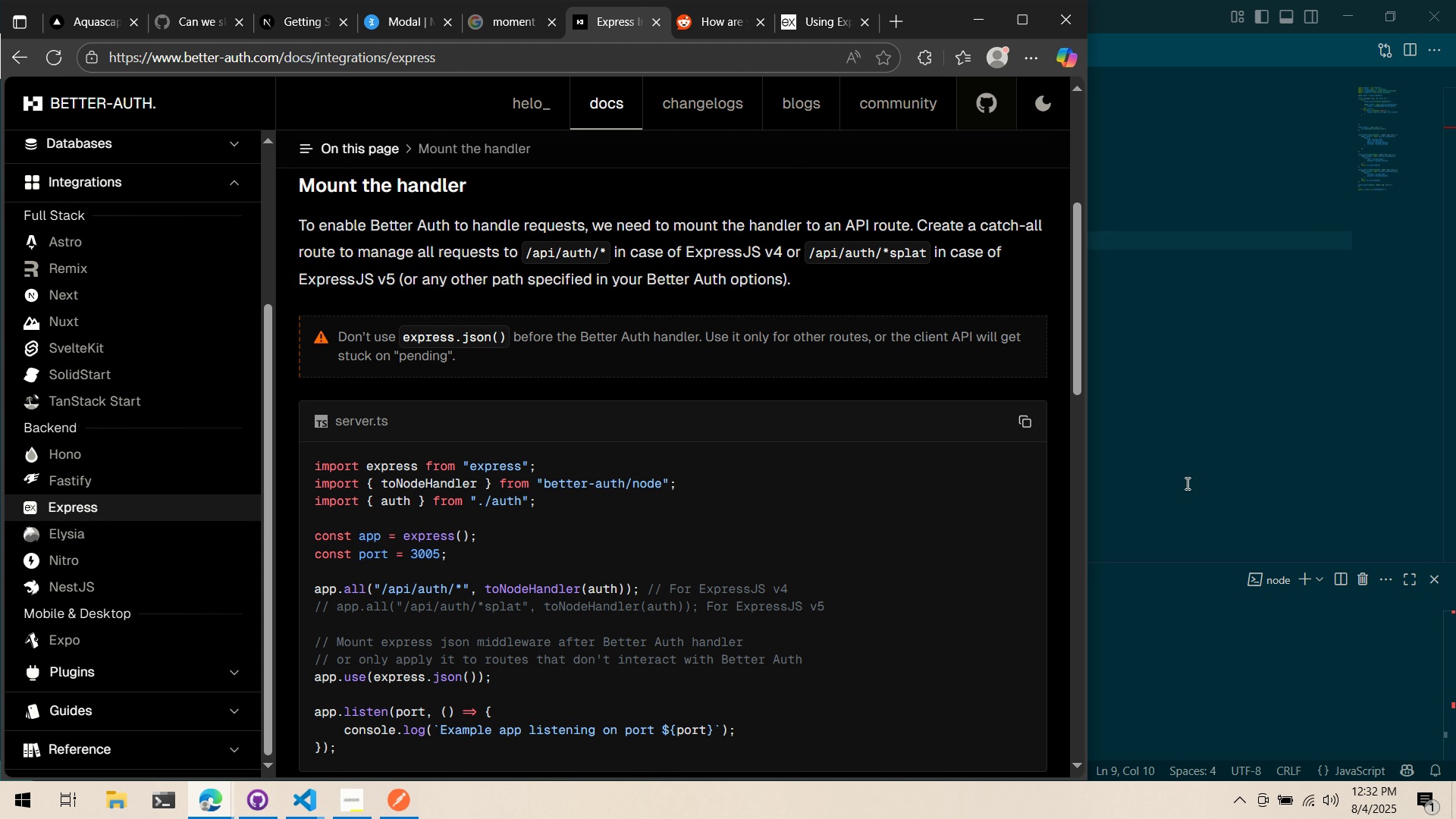 
left_click([1236, 475])
 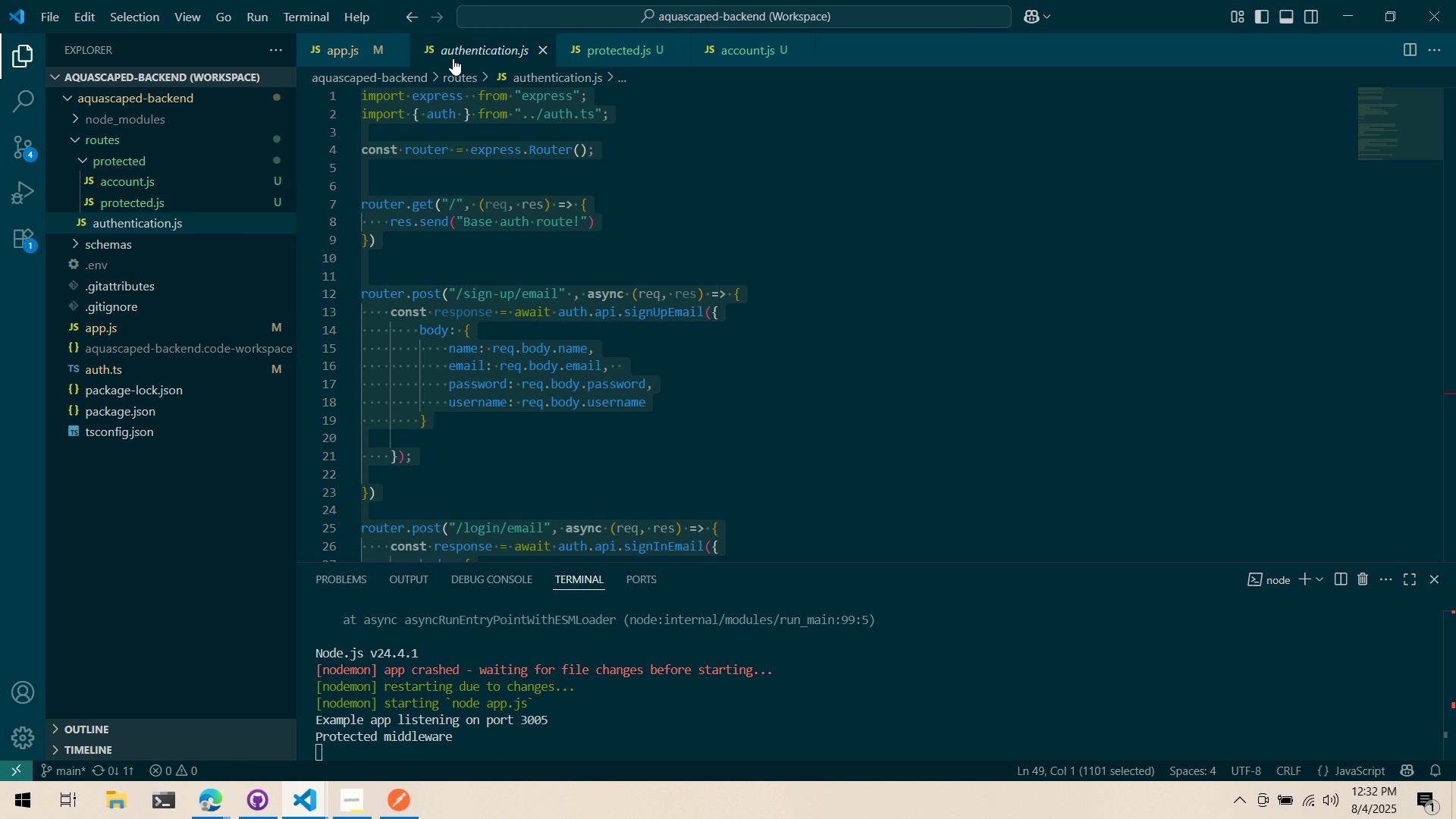 
double_click([318, 49])
 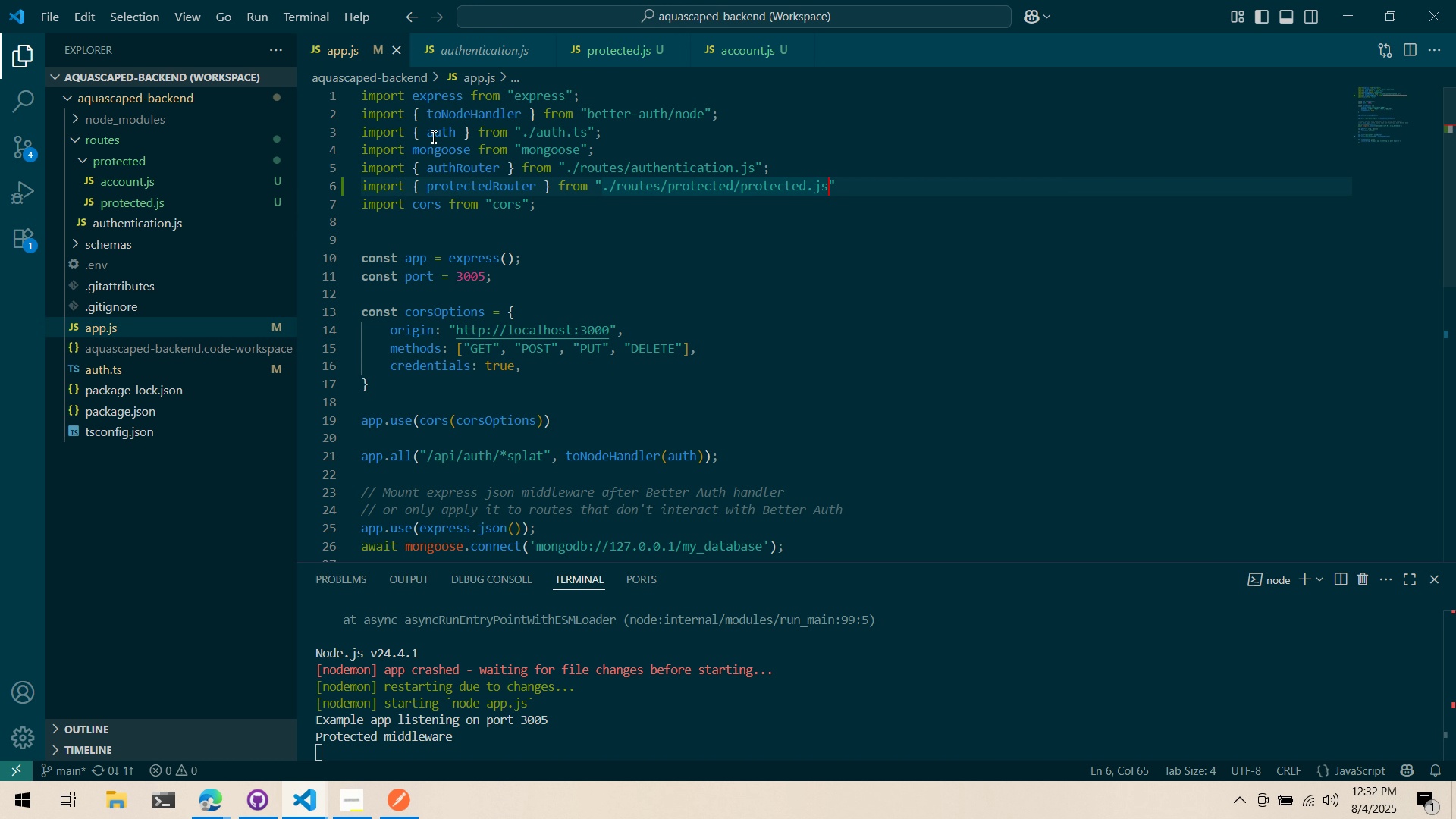 
scroll: coordinate [541, 472], scroll_direction: down, amount: 5.0
 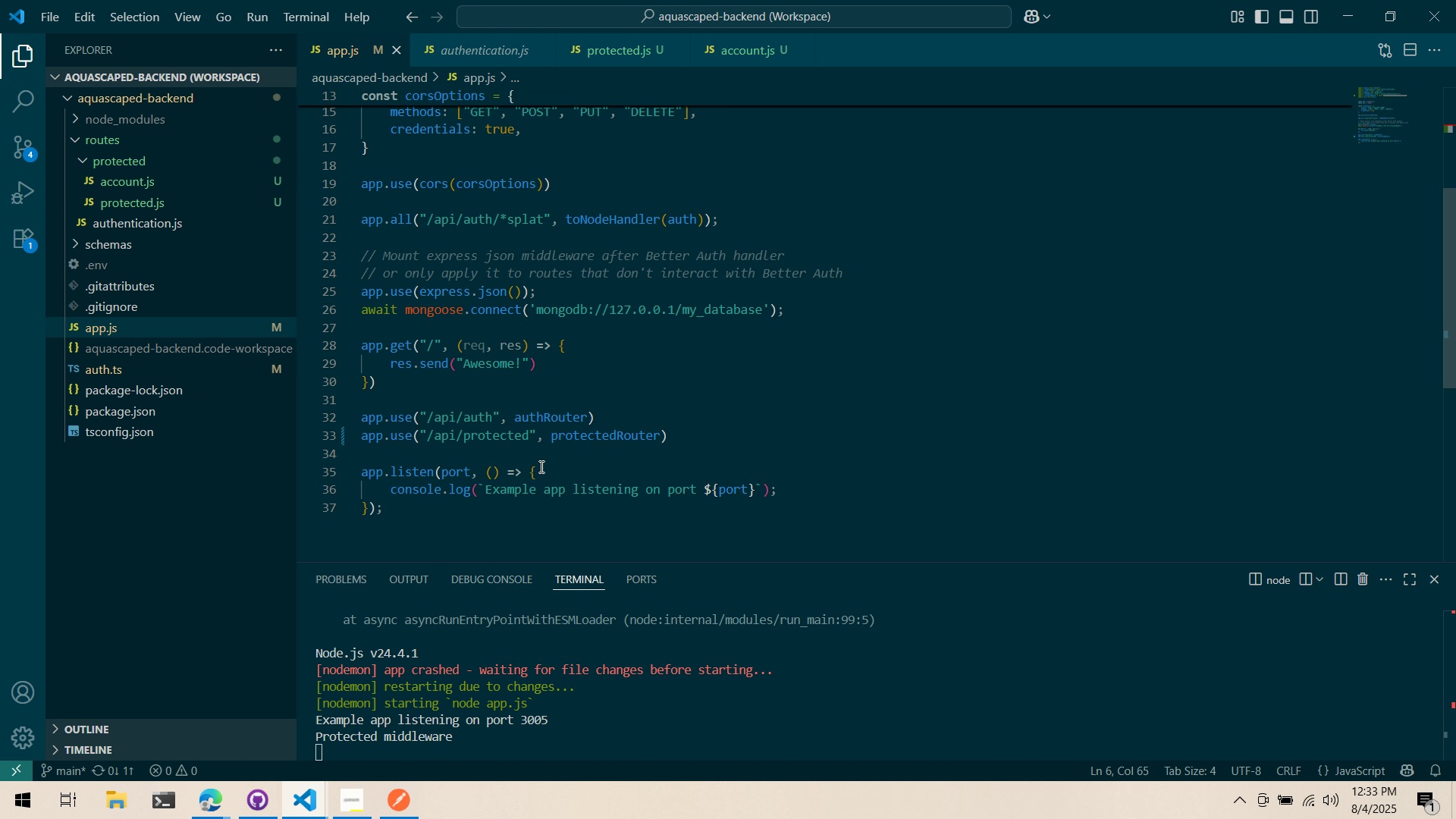 
key(Alt+AltLeft)
 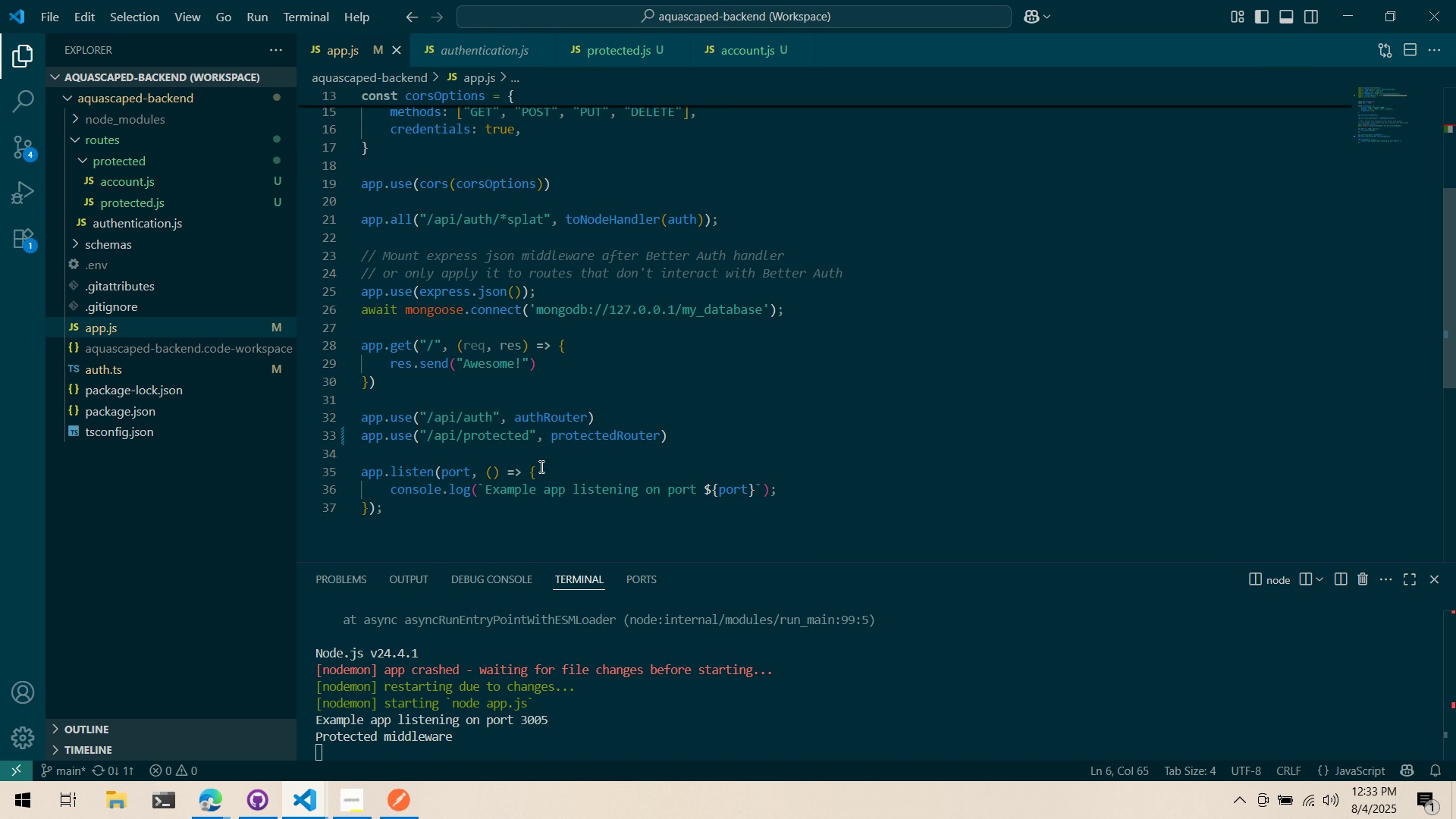 
key(Alt+Tab)
 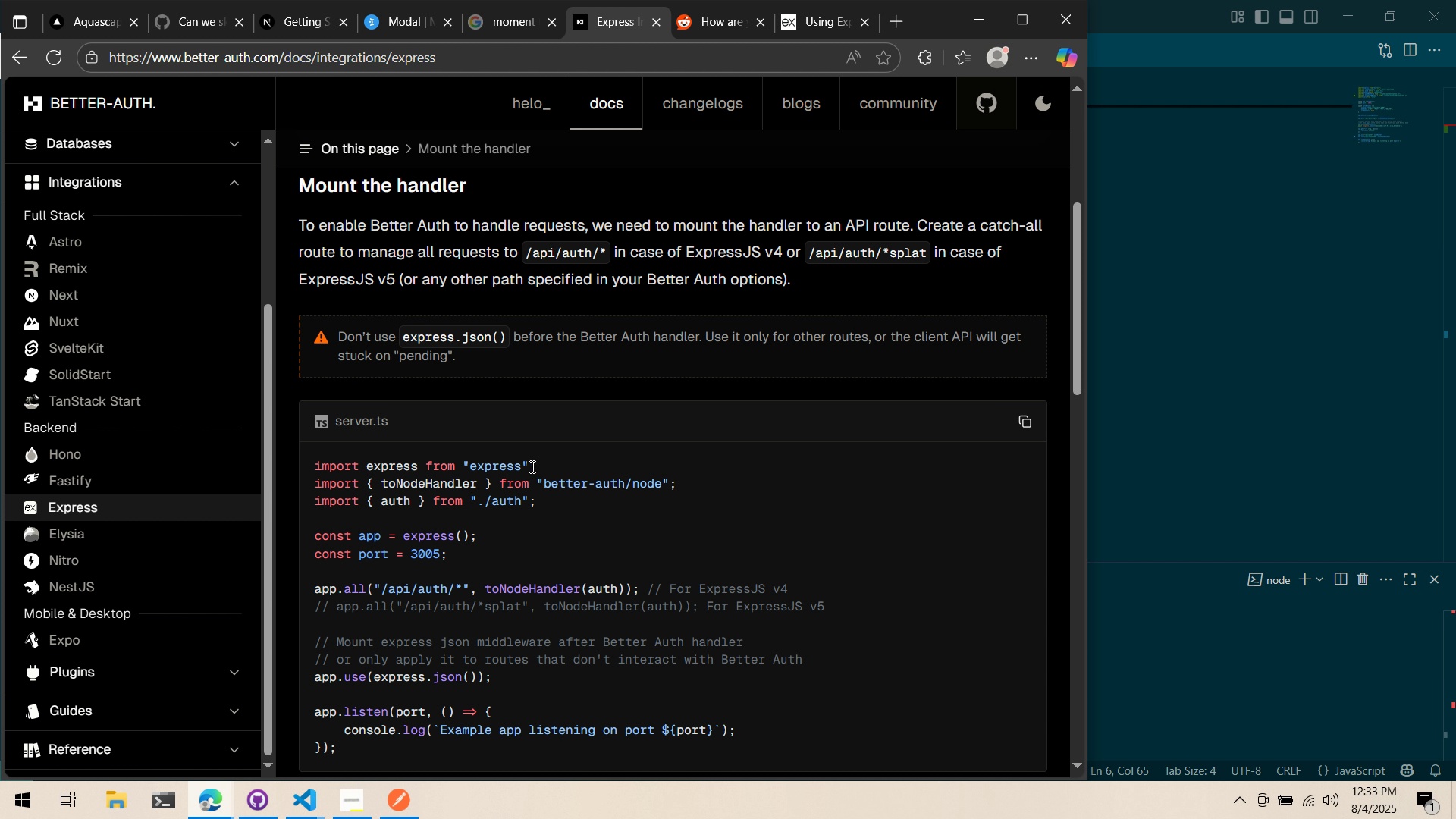 
key(Alt+AltLeft)
 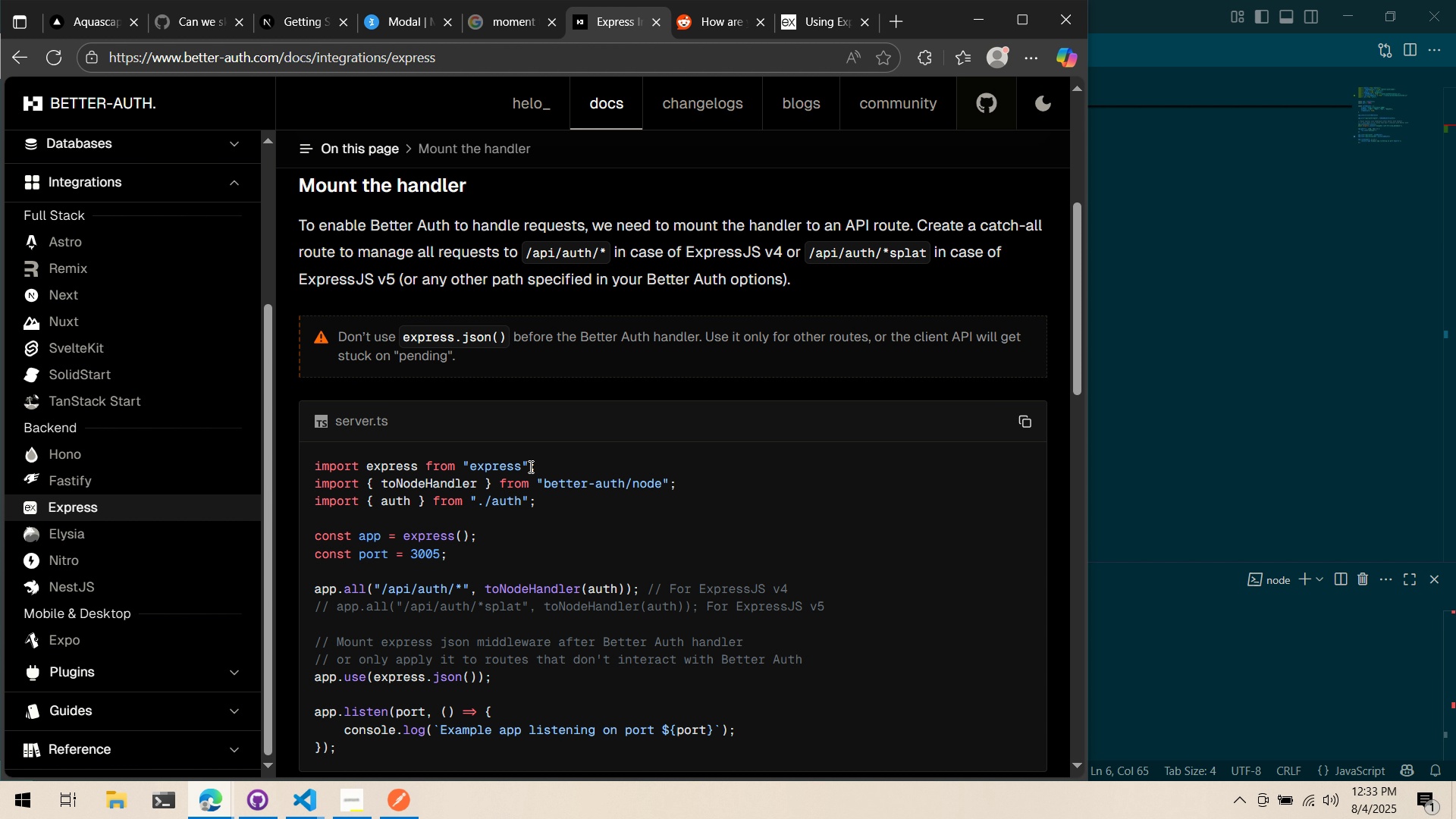 
key(Alt+Tab)
 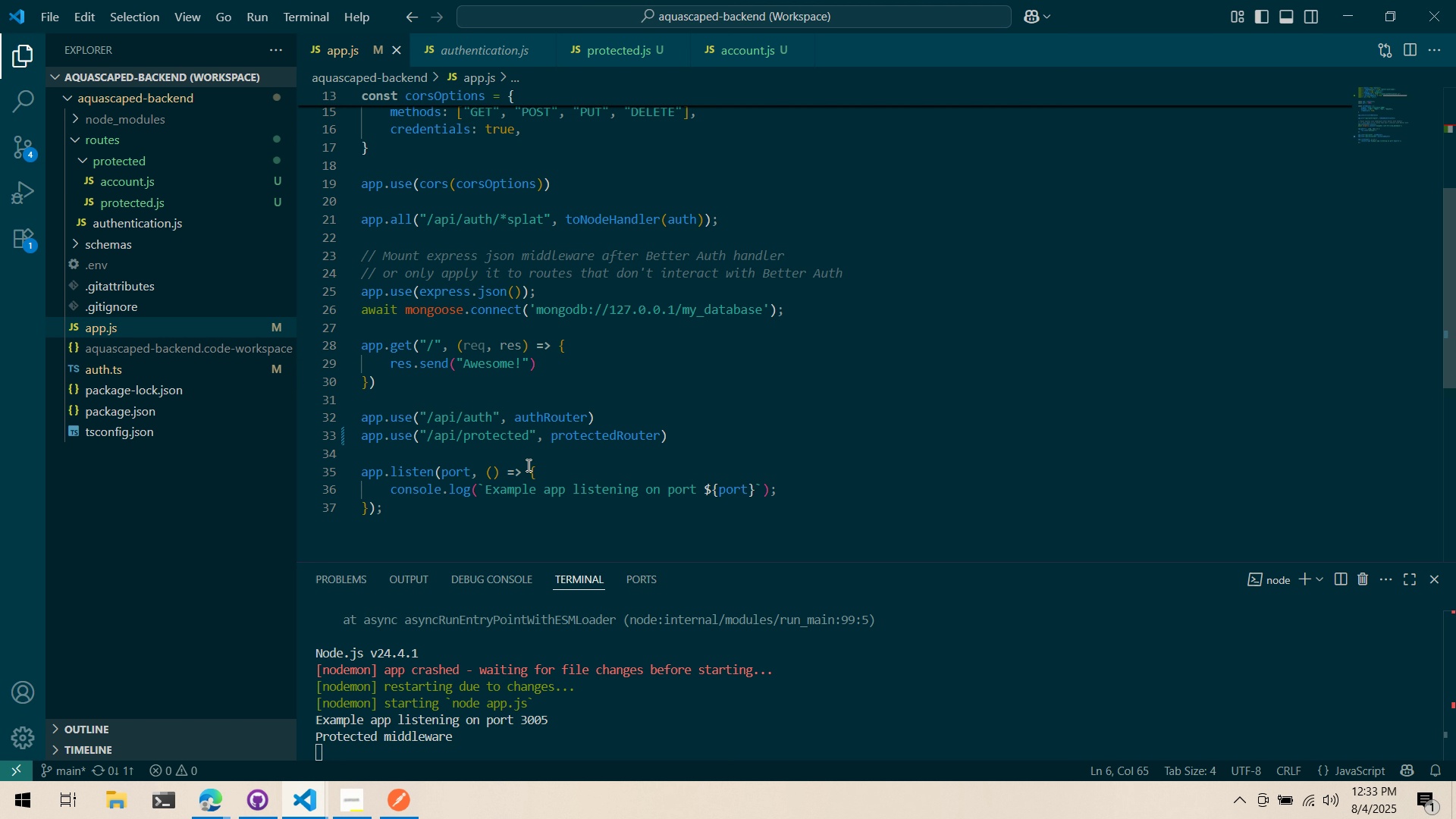 
key(Alt+AltLeft)
 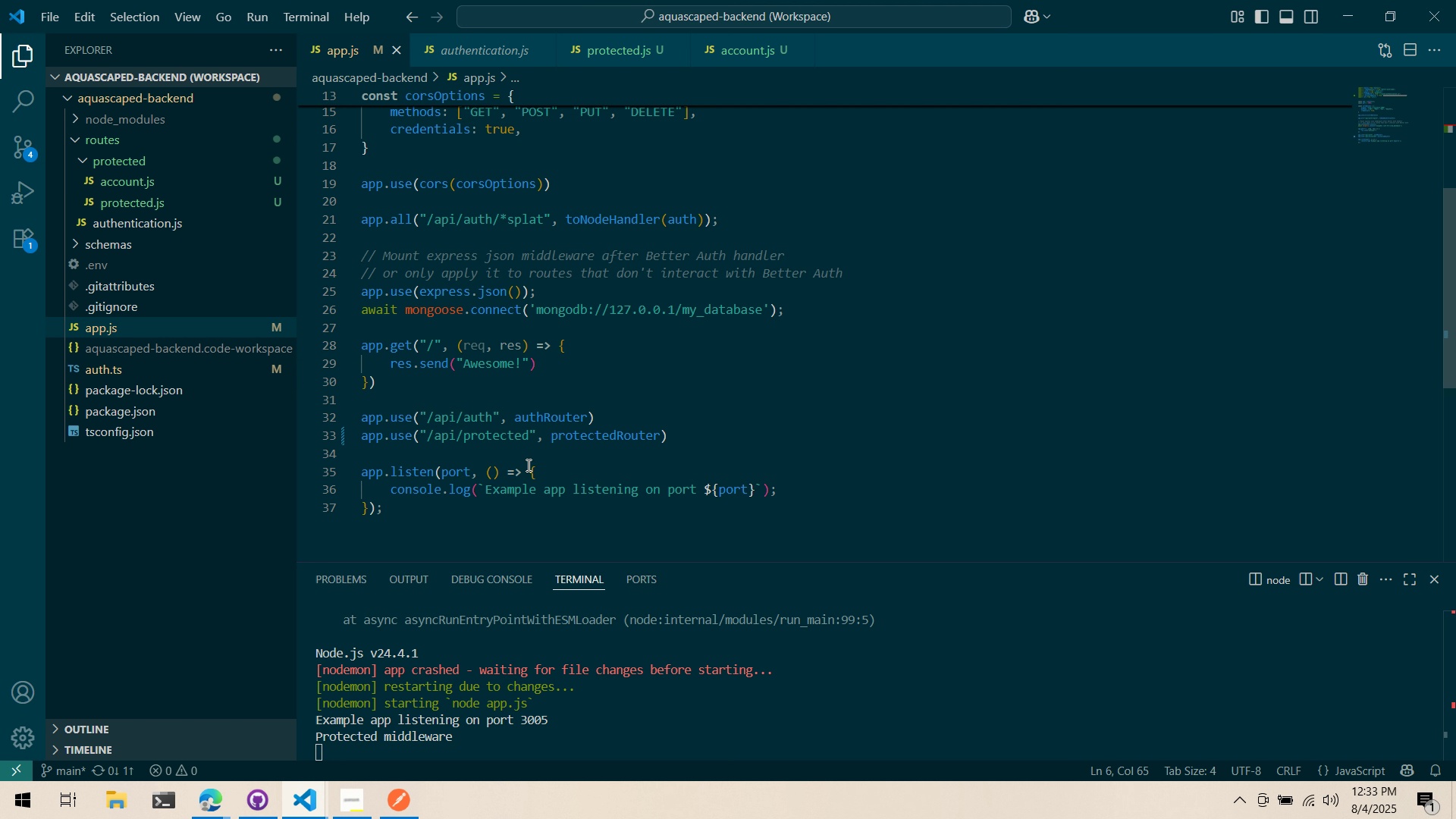 
key(Alt+Tab)
 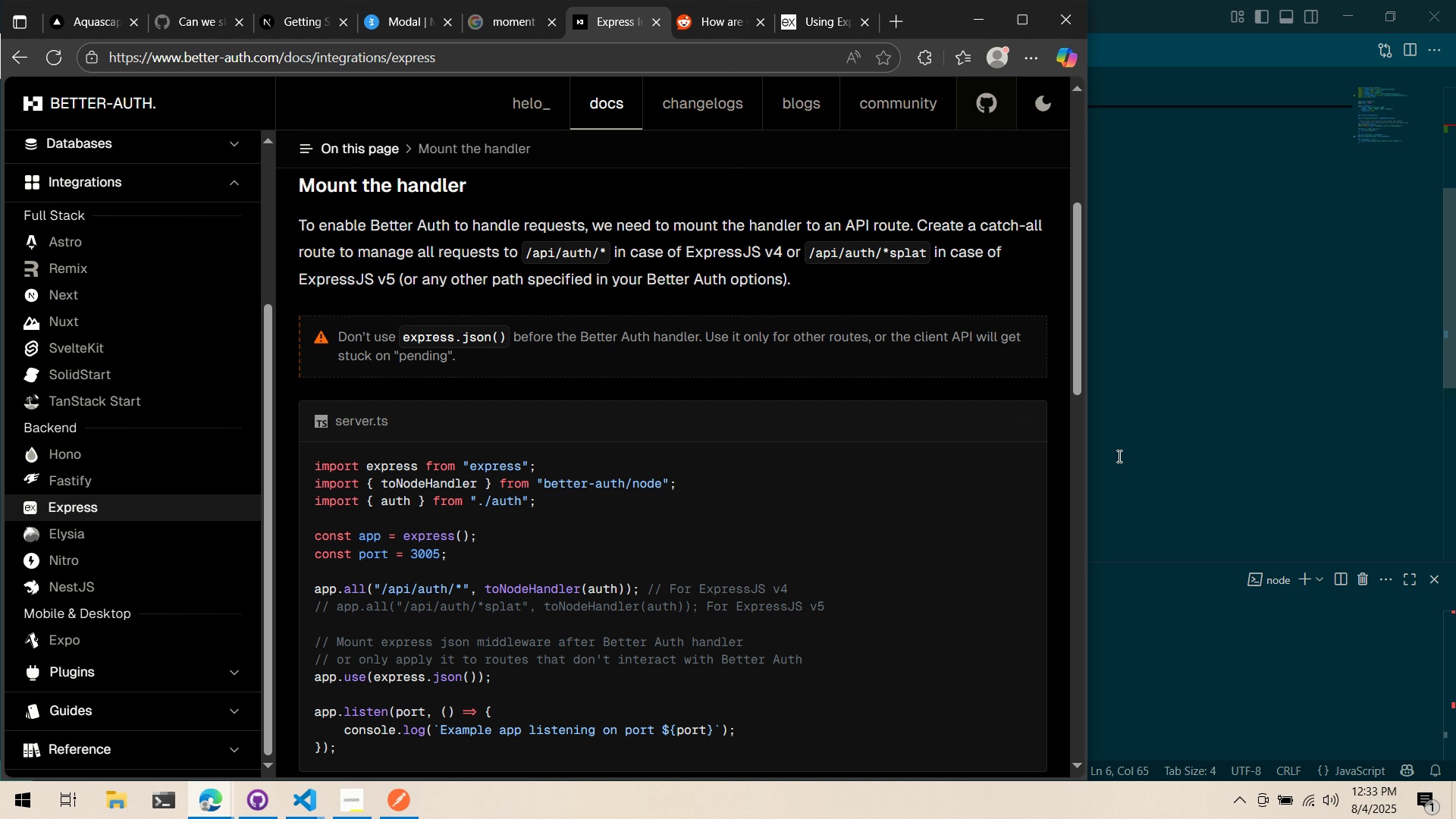 
left_click([1116, 456])
 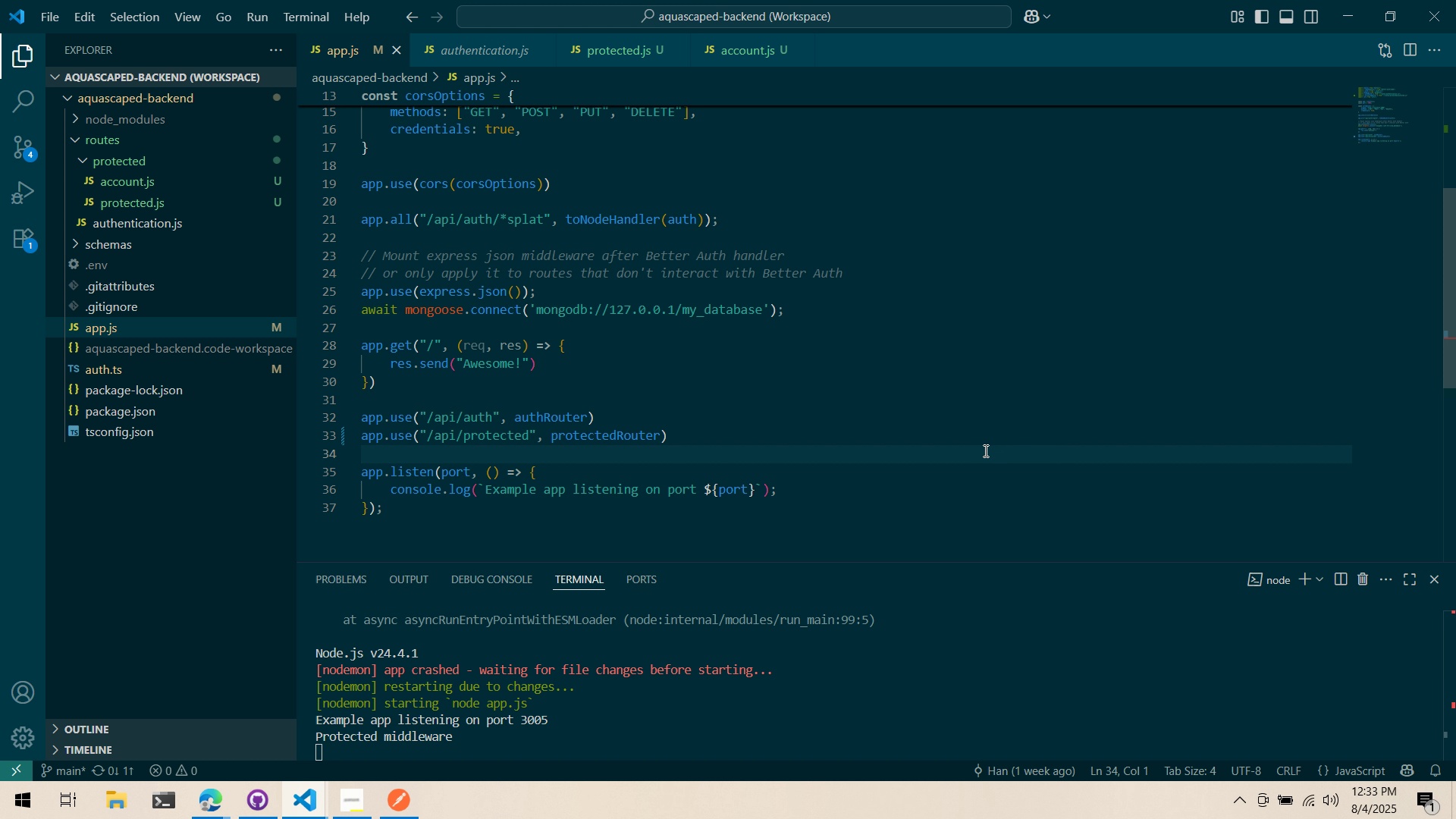 
scroll: coordinate [708, 400], scroll_direction: up, amount: 2.0
 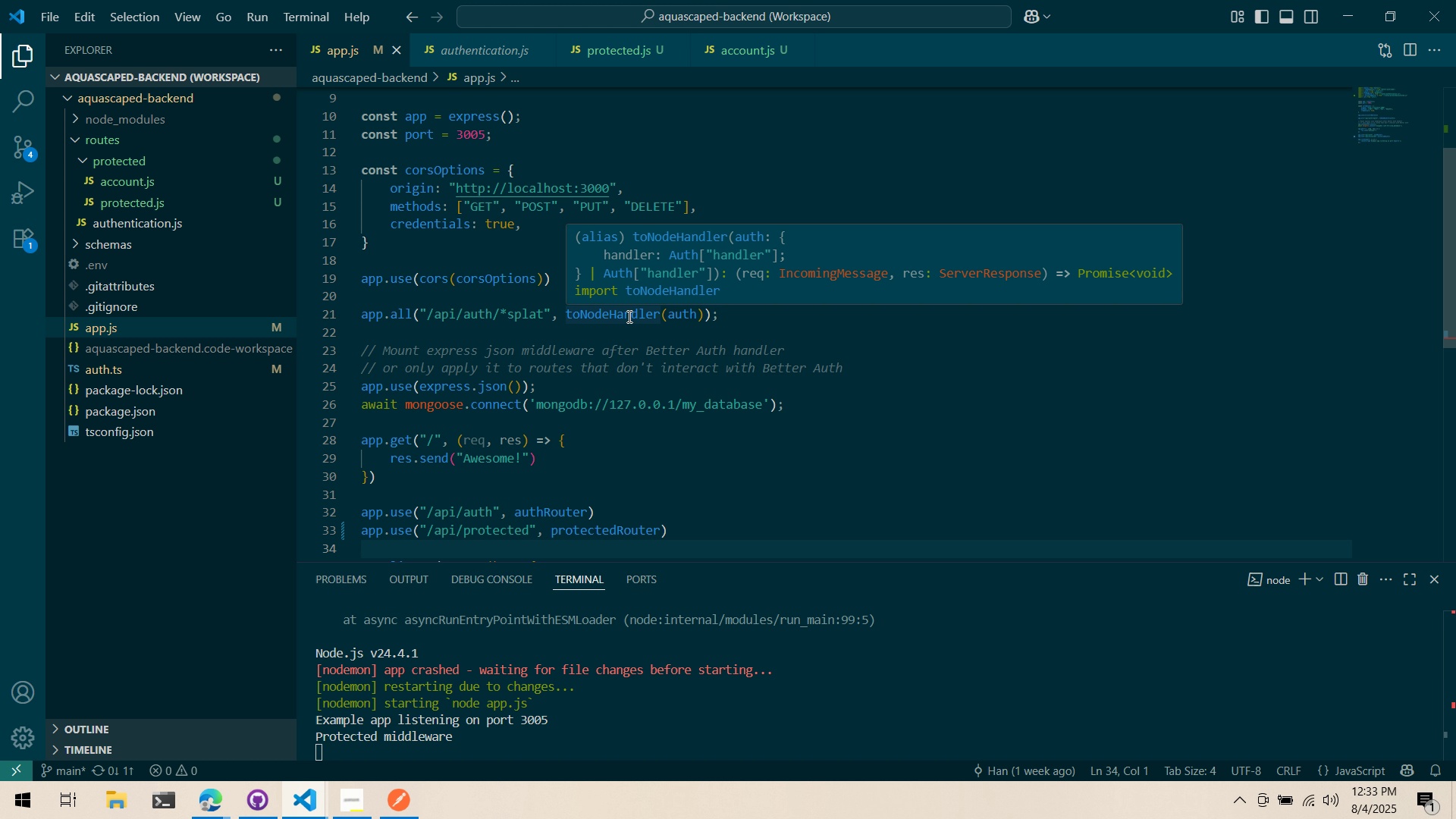 
key(Alt+AltLeft)
 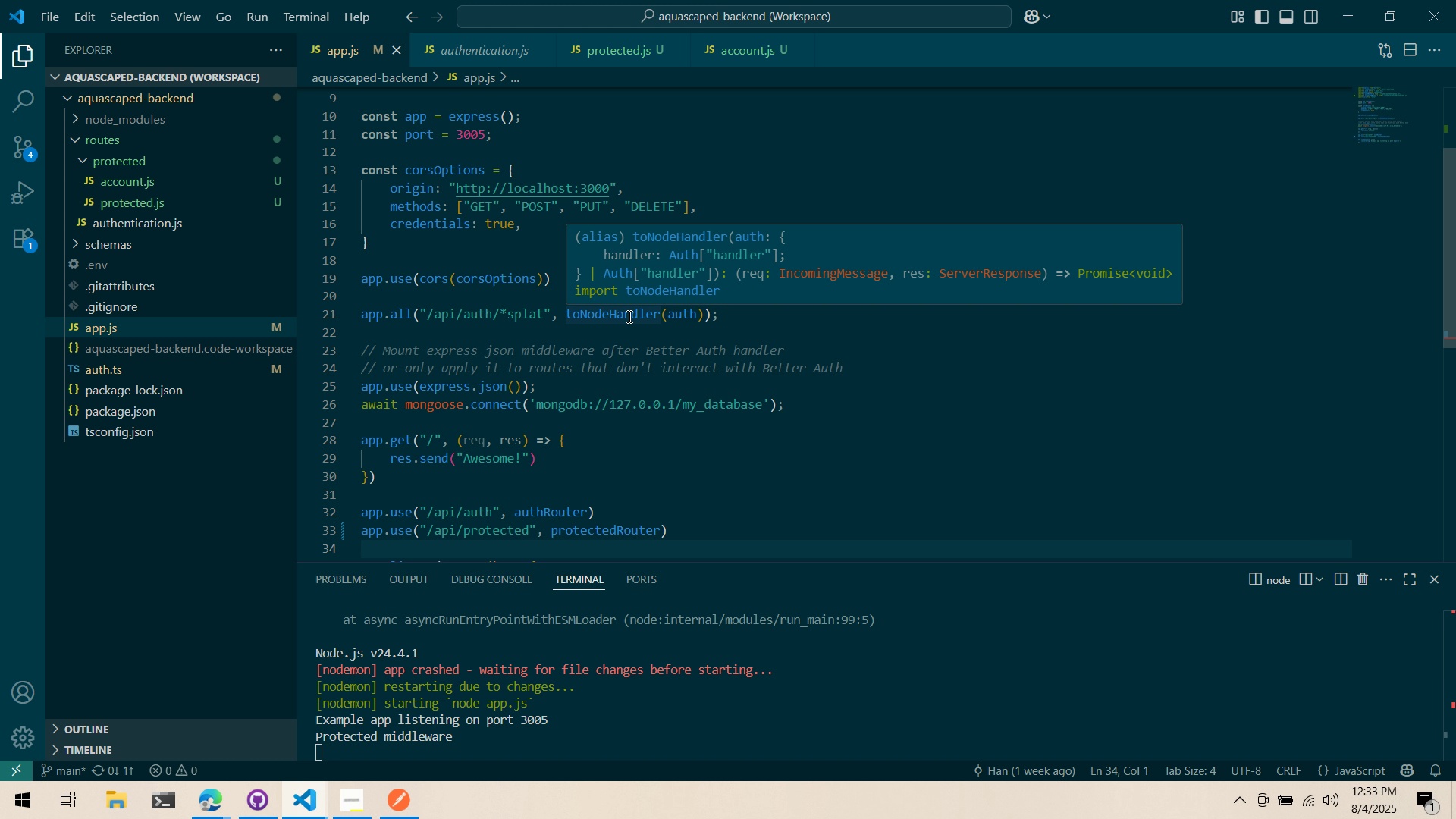 
key(Alt+Tab)
 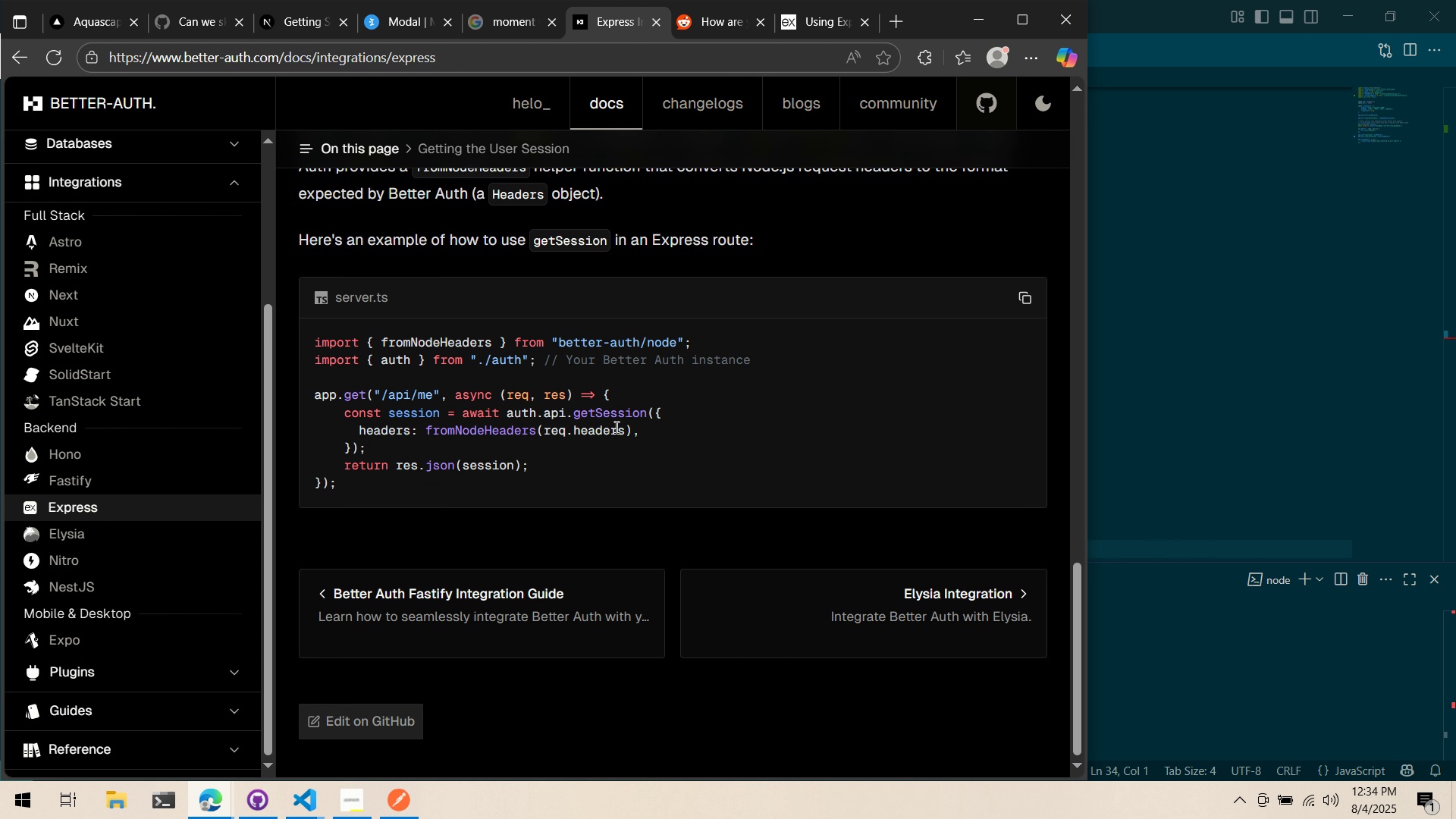 
wait(17.54)
 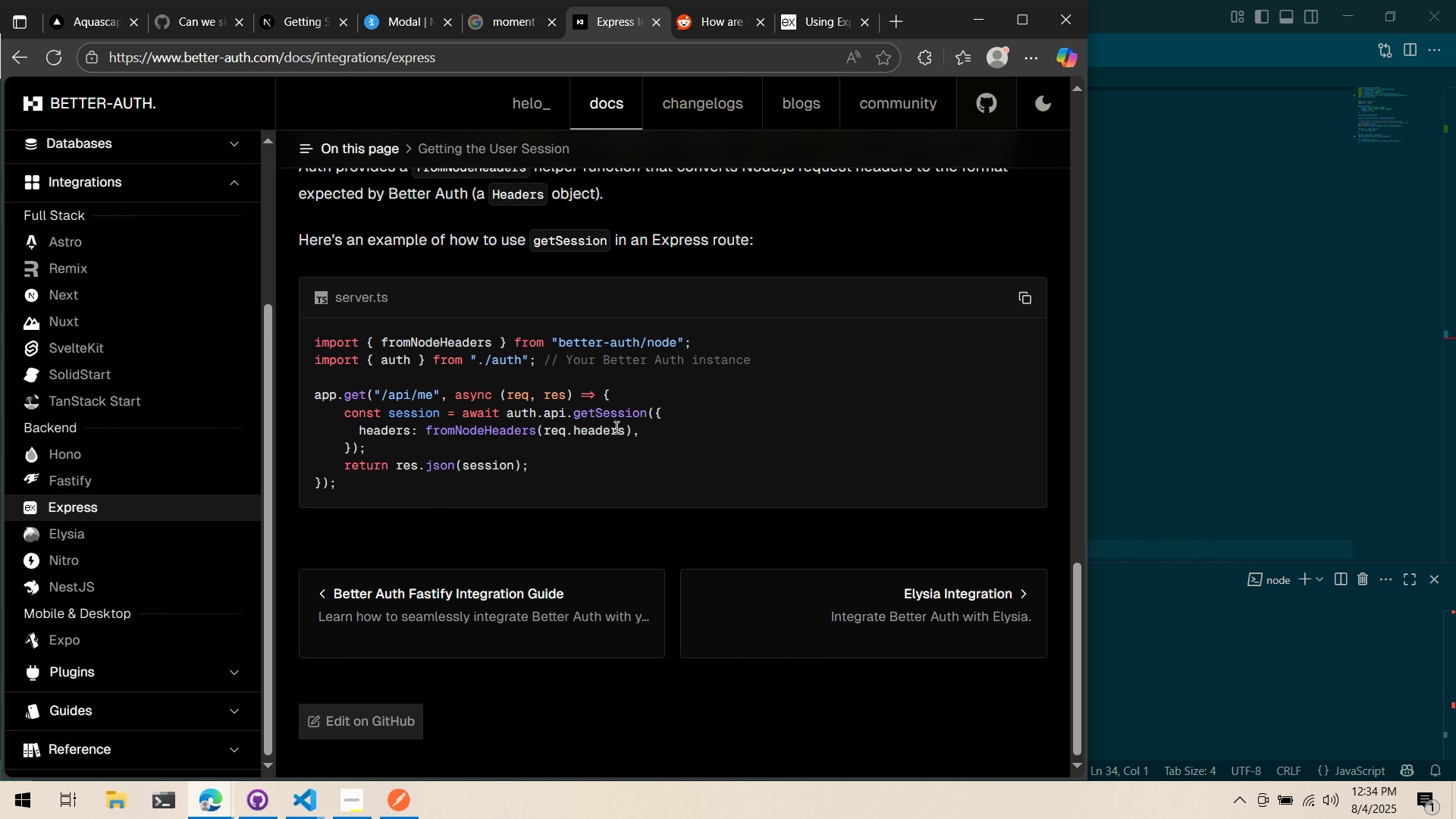 
scroll: coordinate [623, 424], scroll_direction: down, amount: 3.0
 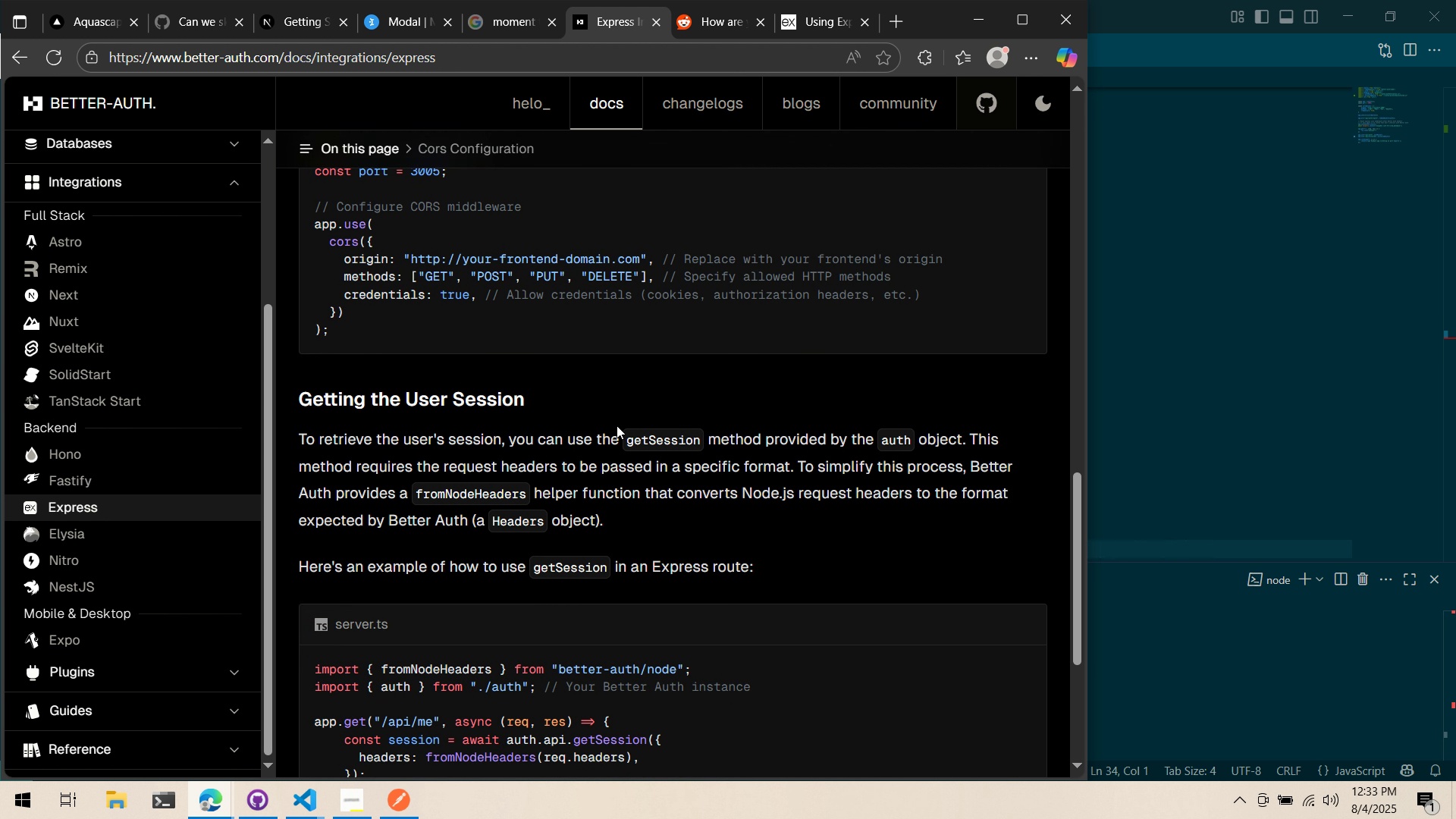 
wait(8.46)
 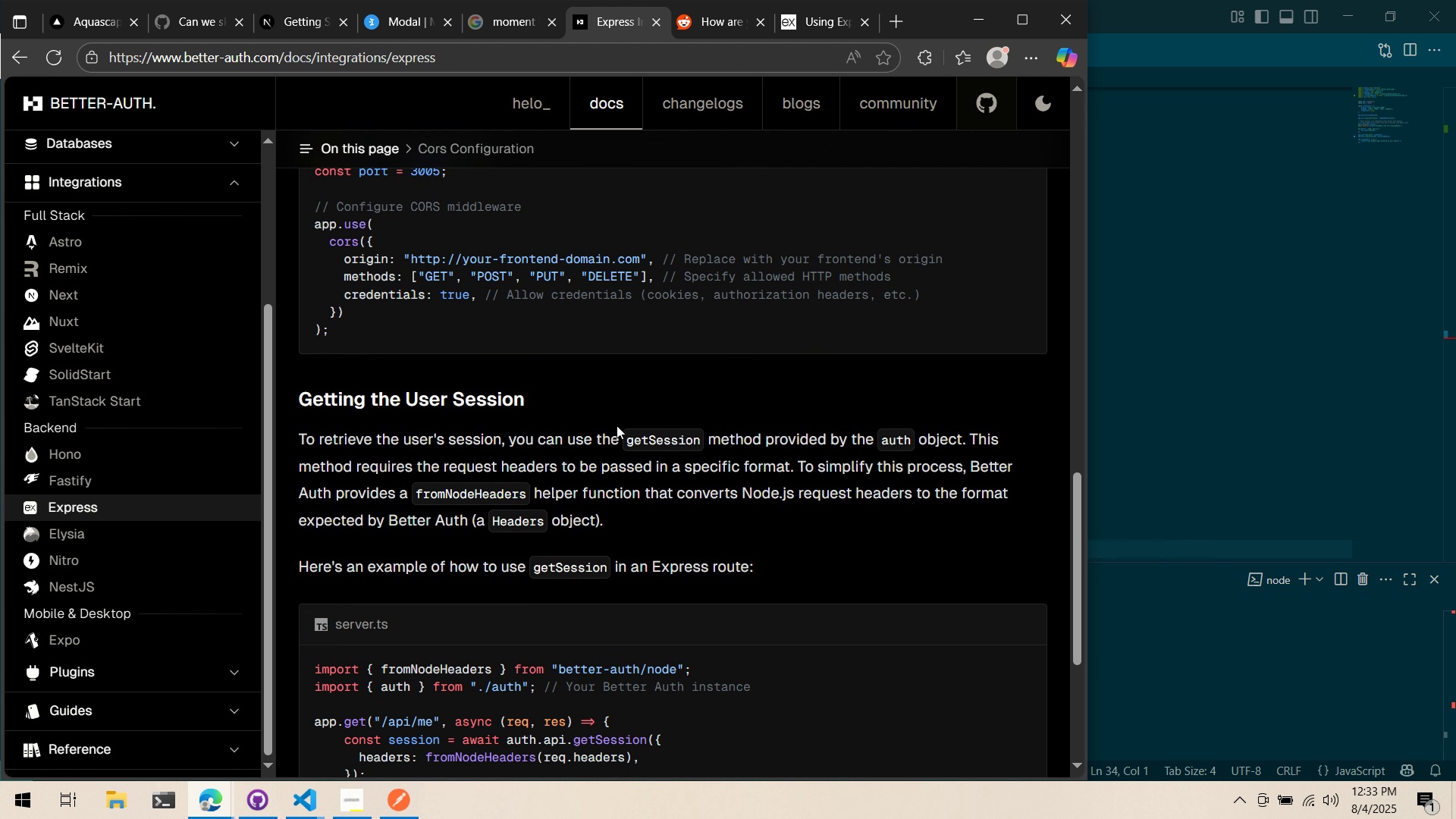 
scroll: coordinate [617, 425], scroll_direction: down, amount: 8.0
 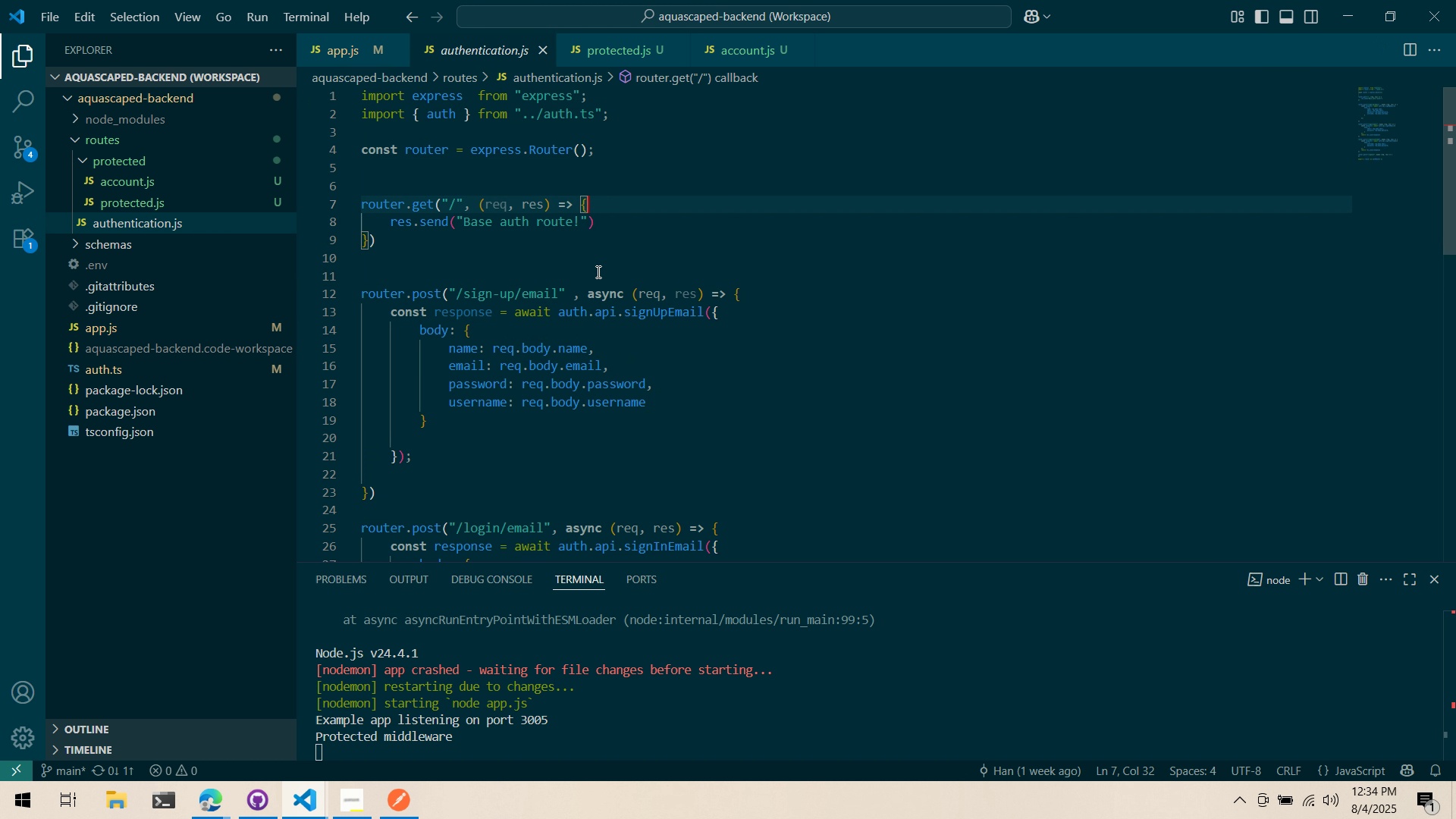 
wait(15.07)
 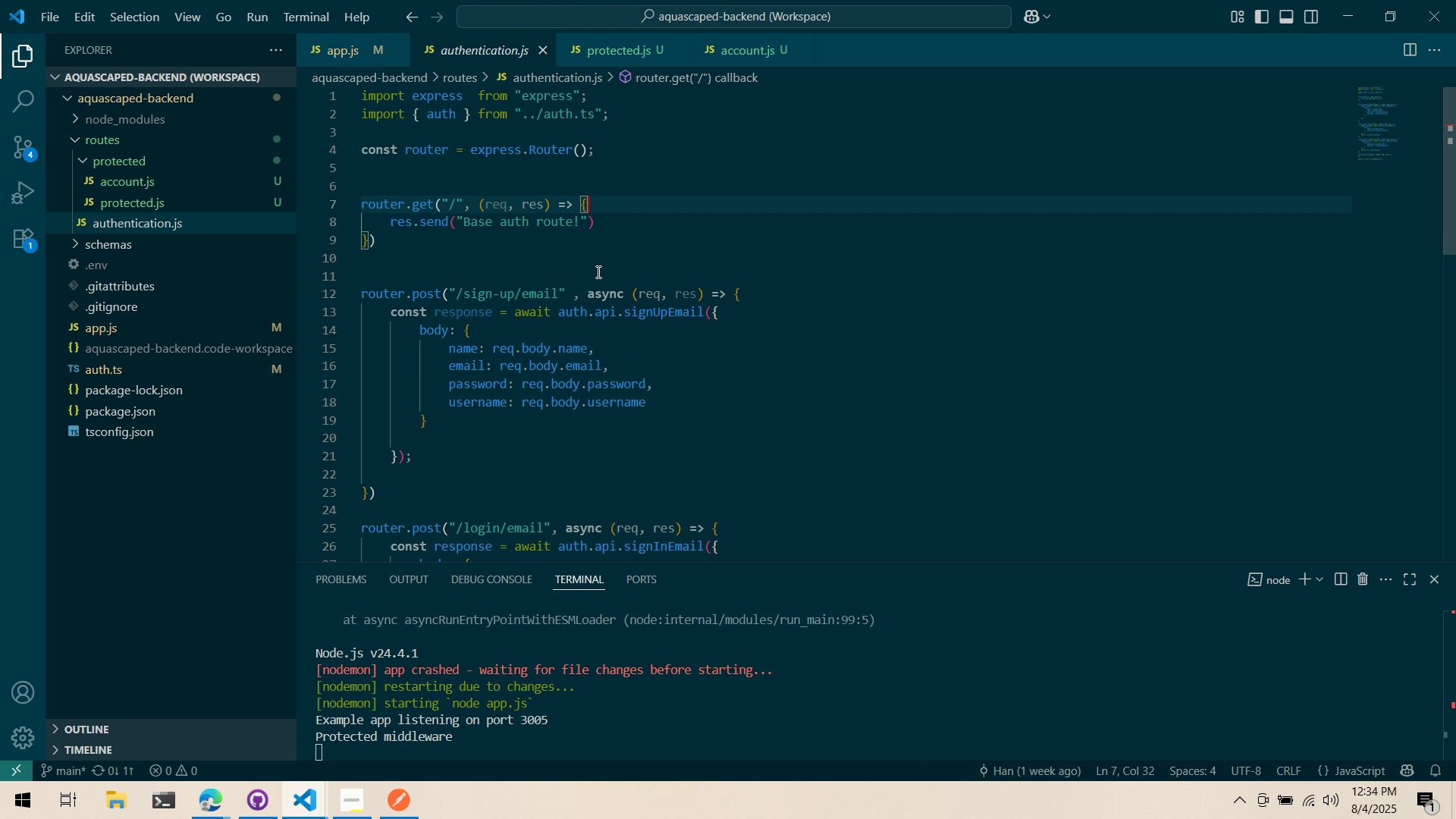 
scroll: coordinate [615, 425], scroll_direction: down, amount: 3.0
 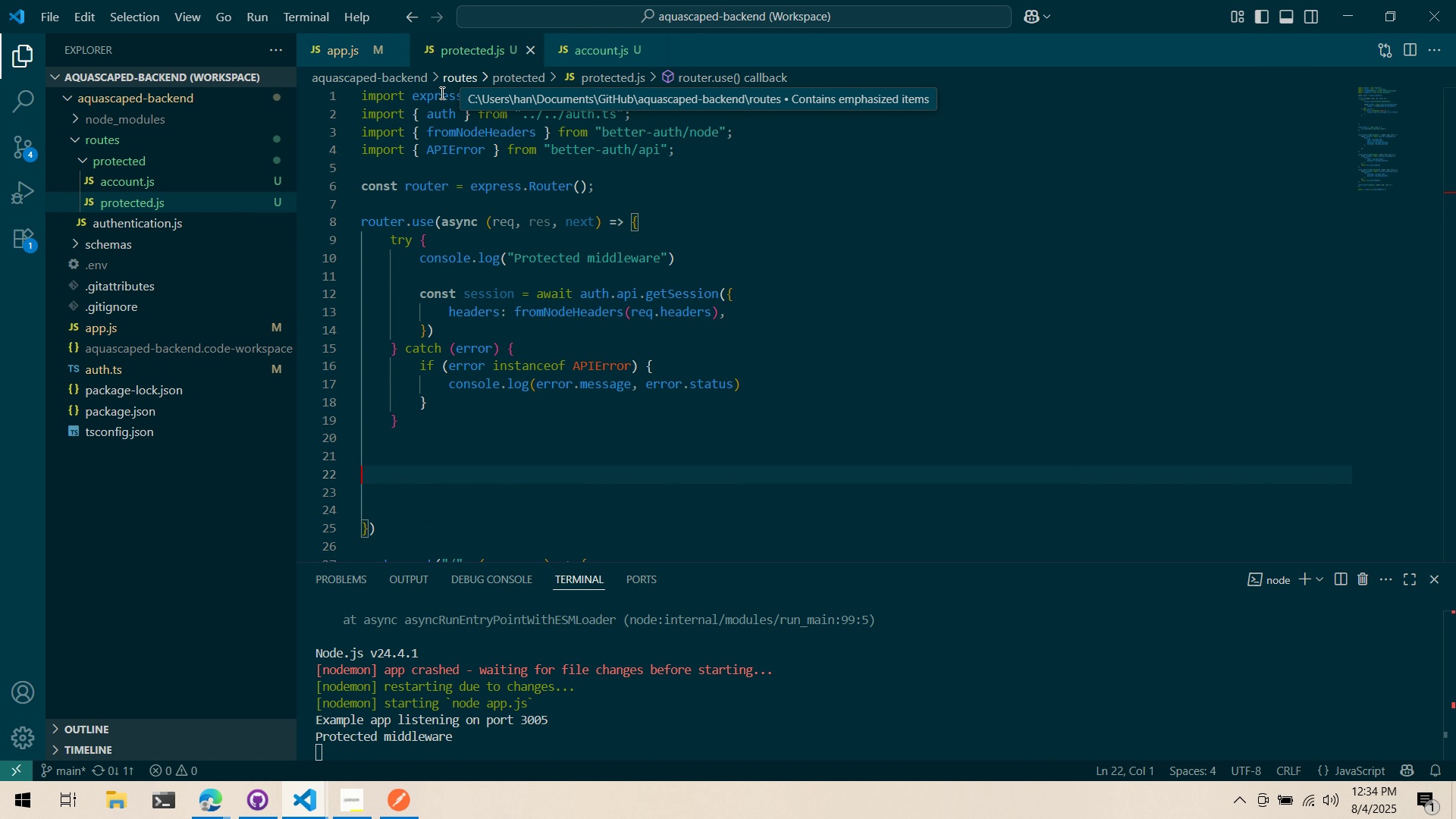 
left_click([1195, 456])
 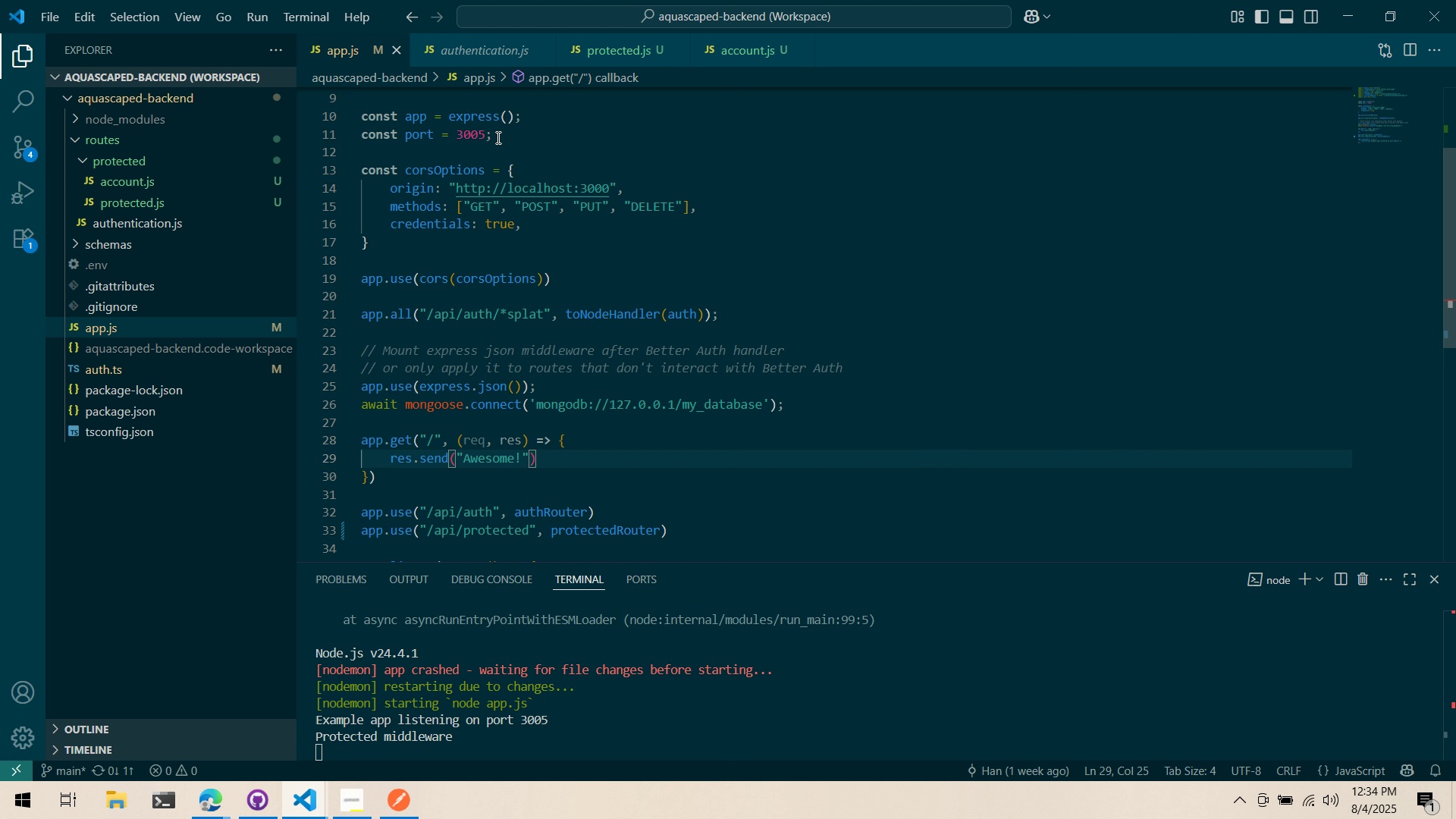 
left_click([490, 39])
 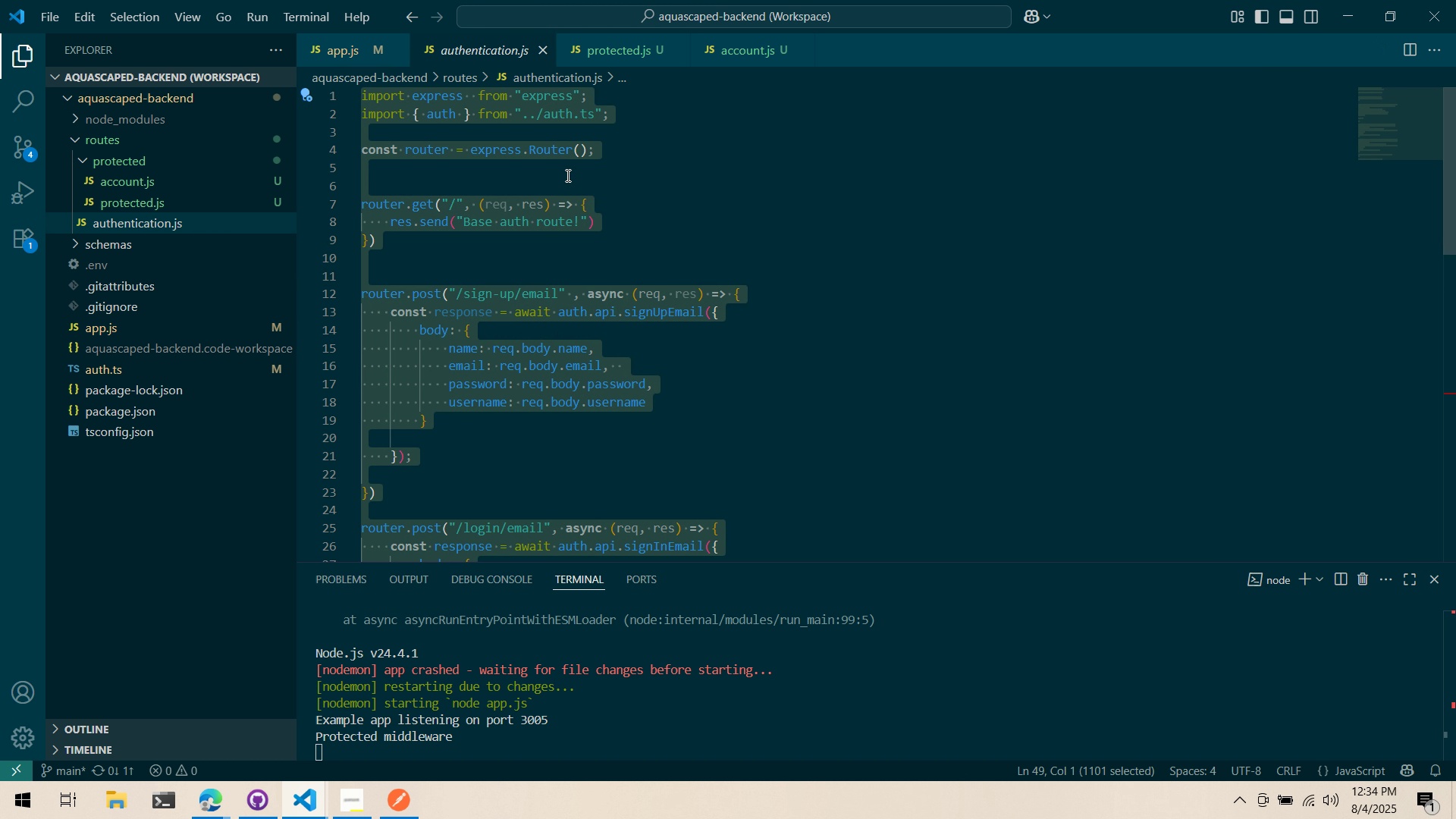 
left_click([610, 204])
 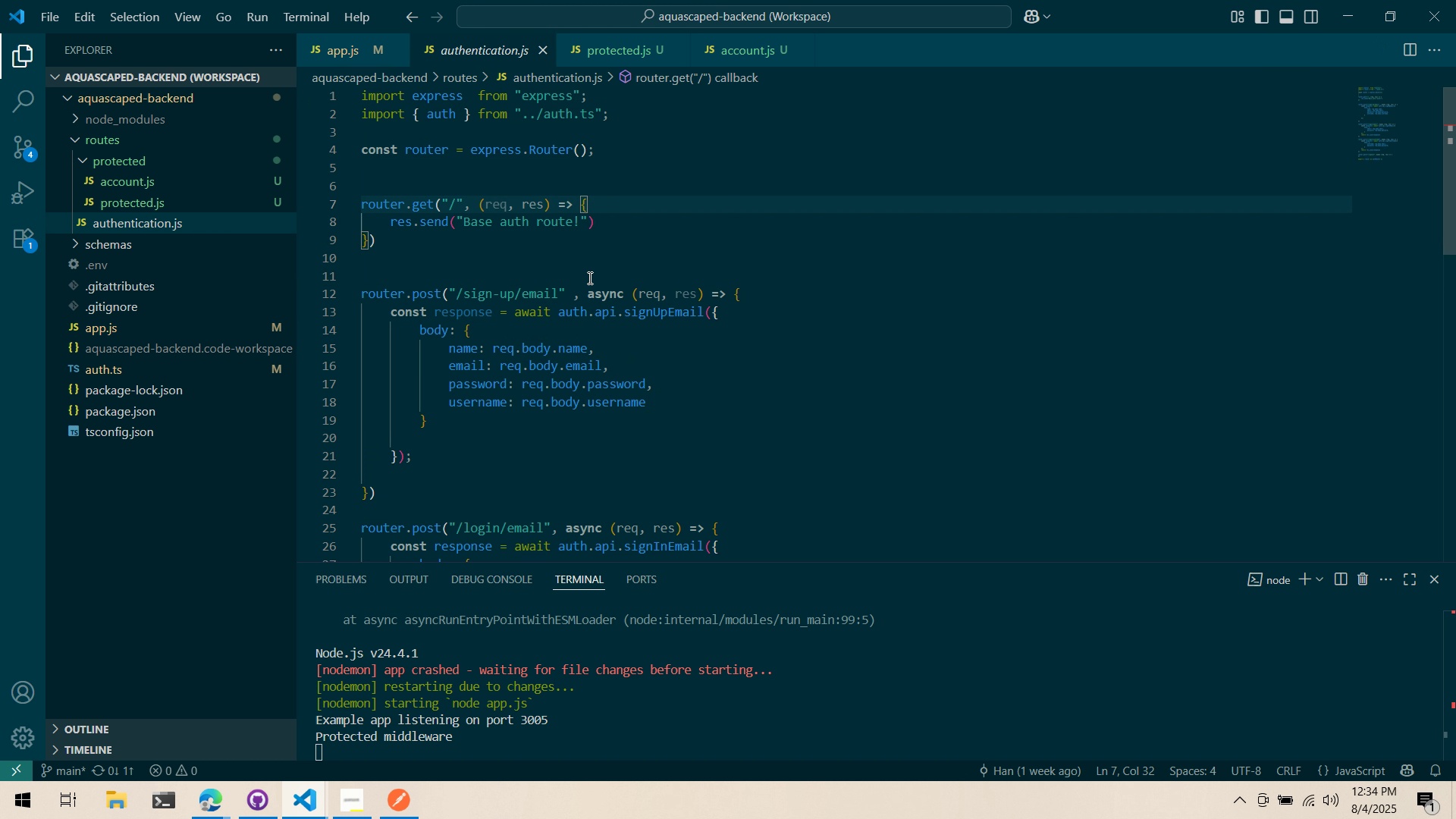 
scroll: coordinate [601, 278], scroll_direction: up, amount: 2.0
 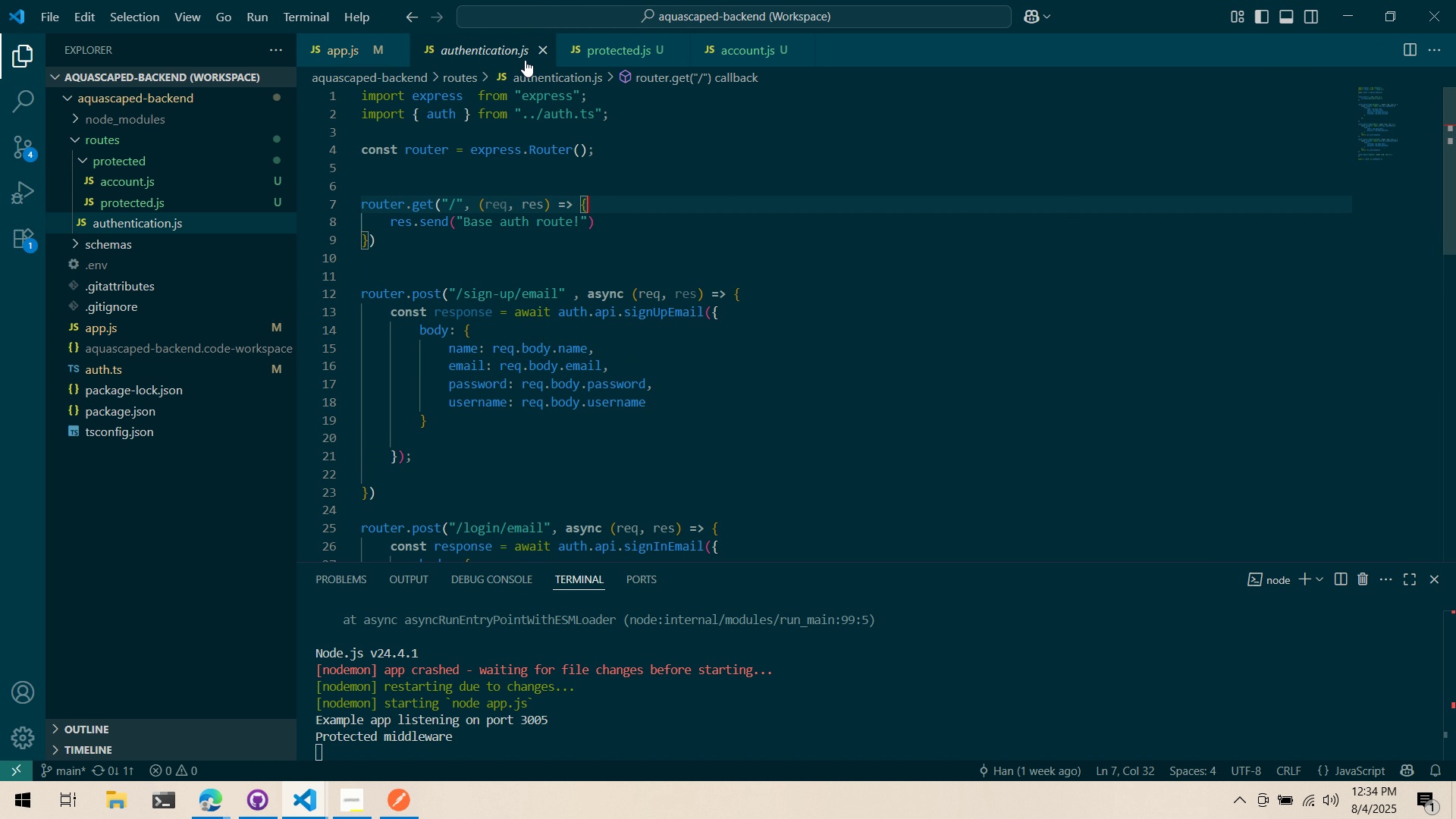 
left_click([466, 54])
 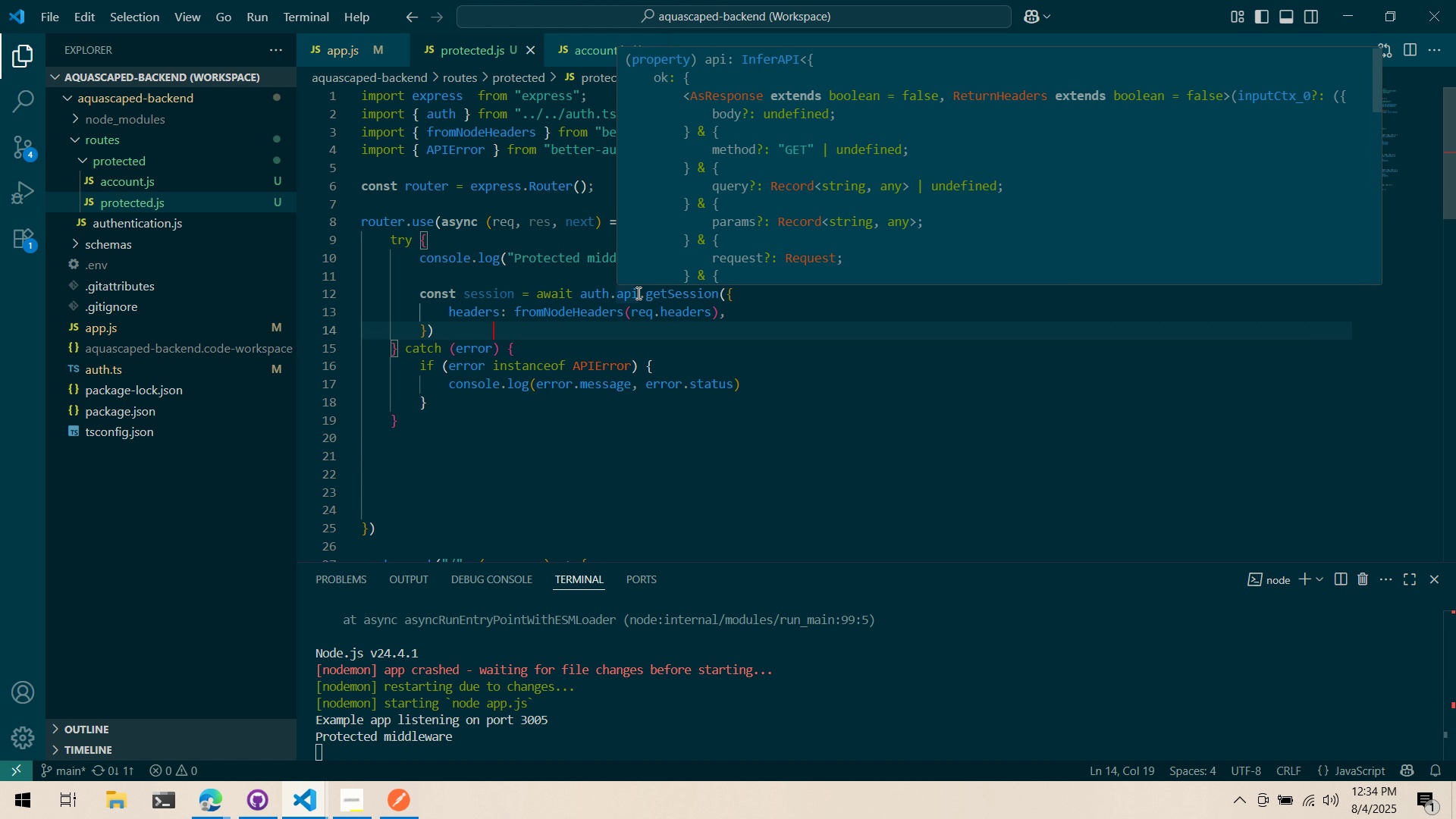 
wait(34.94)
 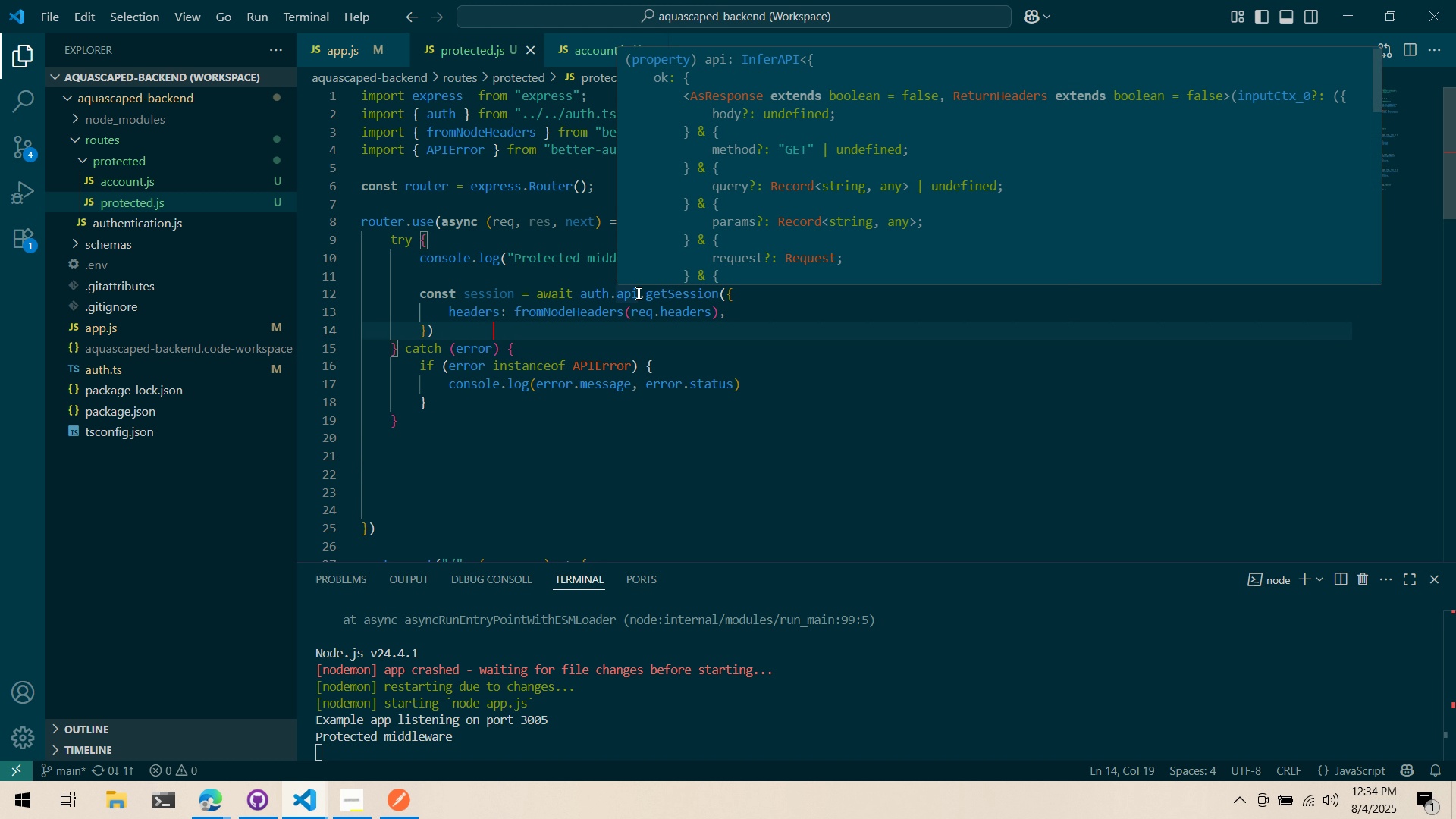 
mouse_move([664, 281])
 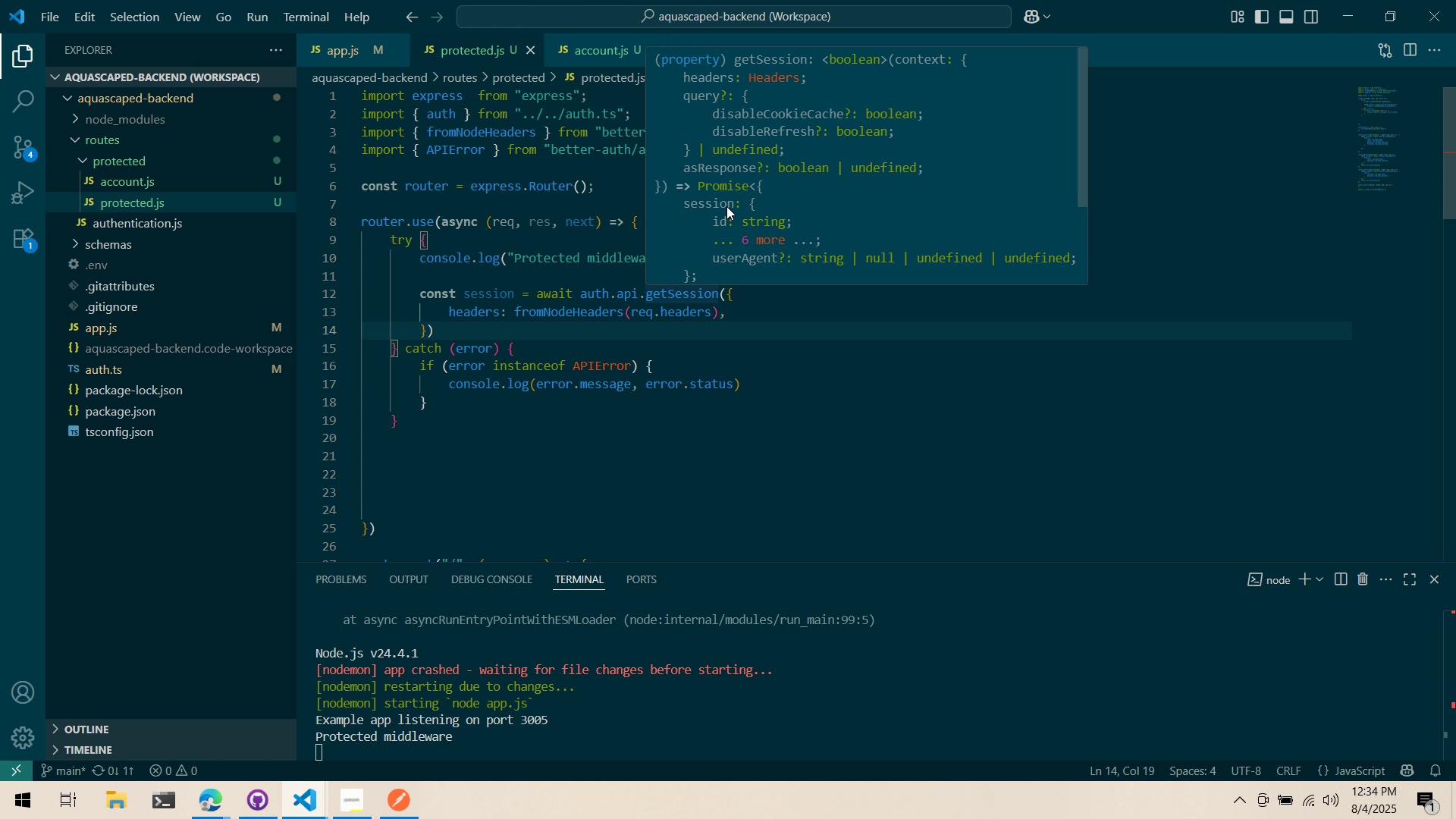 
scroll: coordinate [727, 206], scroll_direction: down, amount: 2.0
 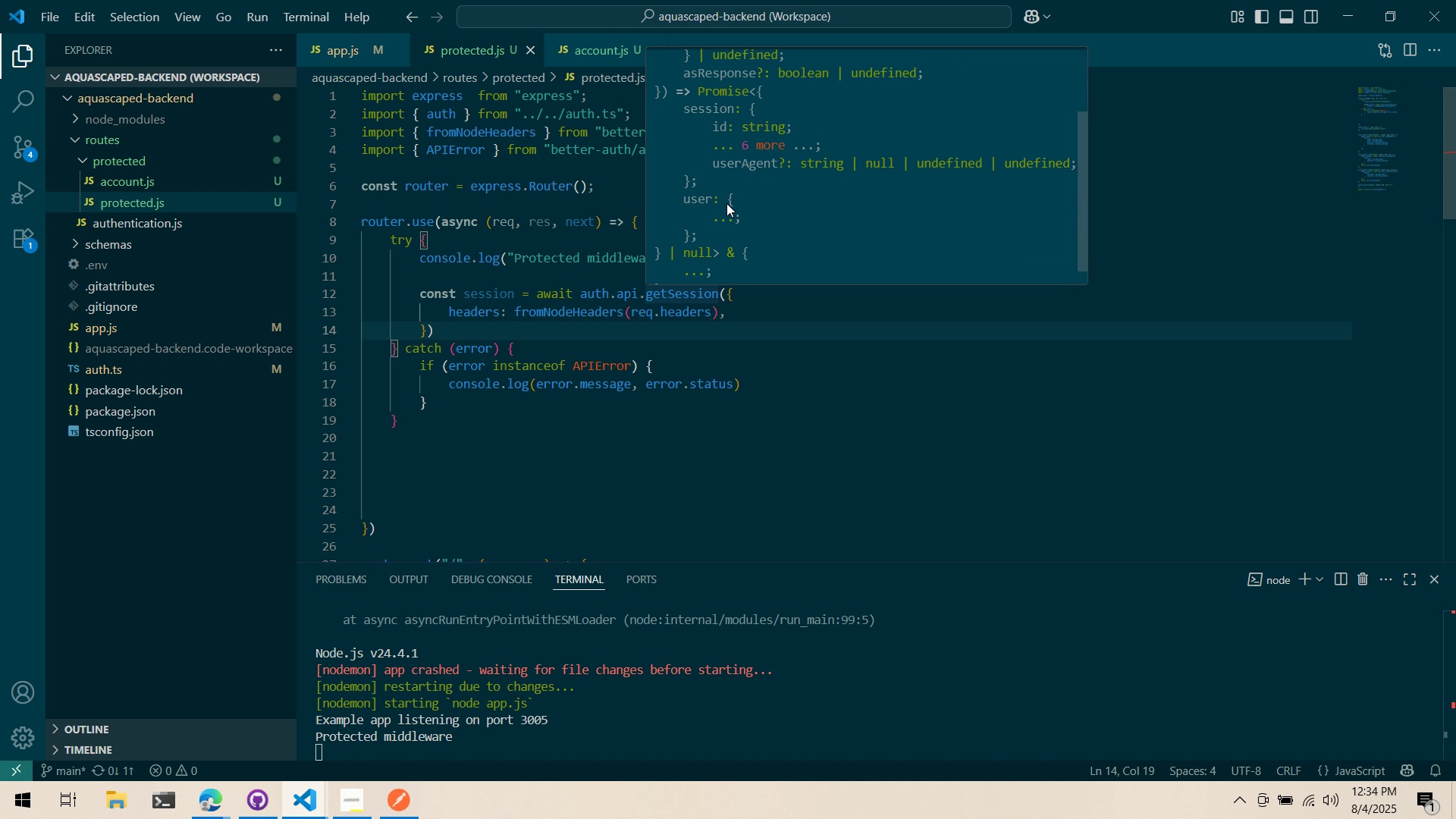 
scroll: coordinate [723, 200], scroll_direction: up, amount: 2.0
 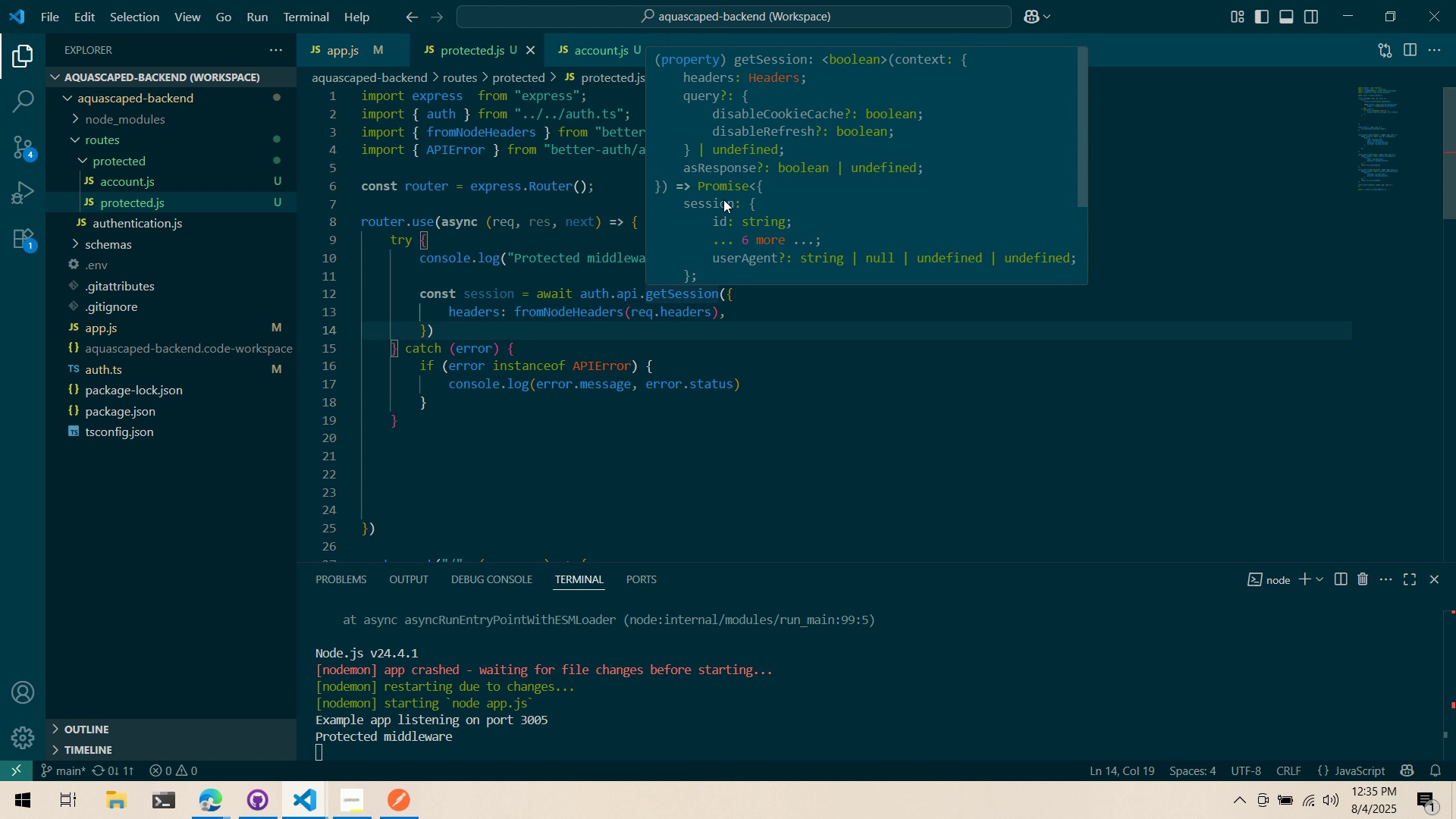 
left_click([522, 321])
 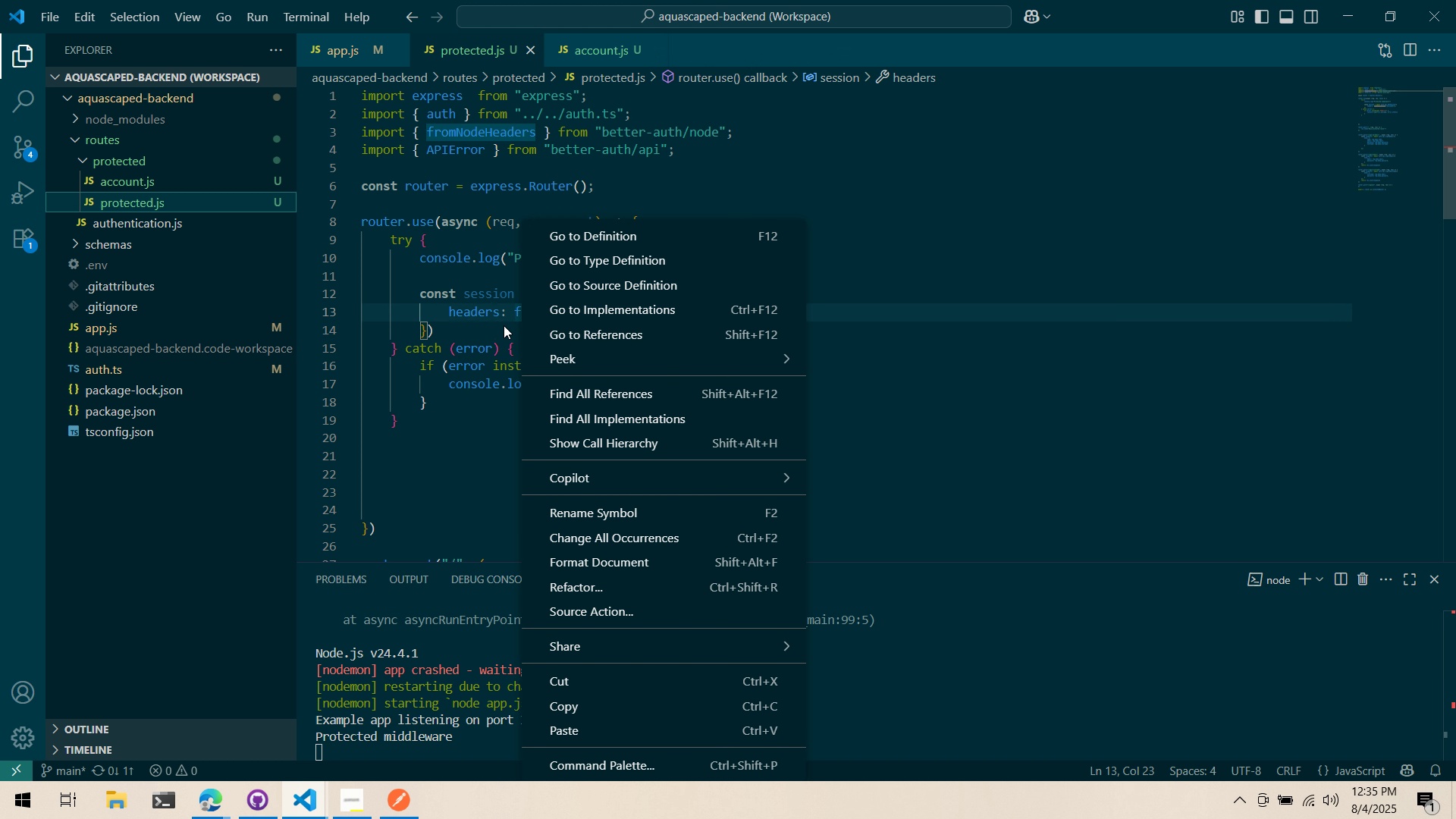 
double_click([504, 325])
 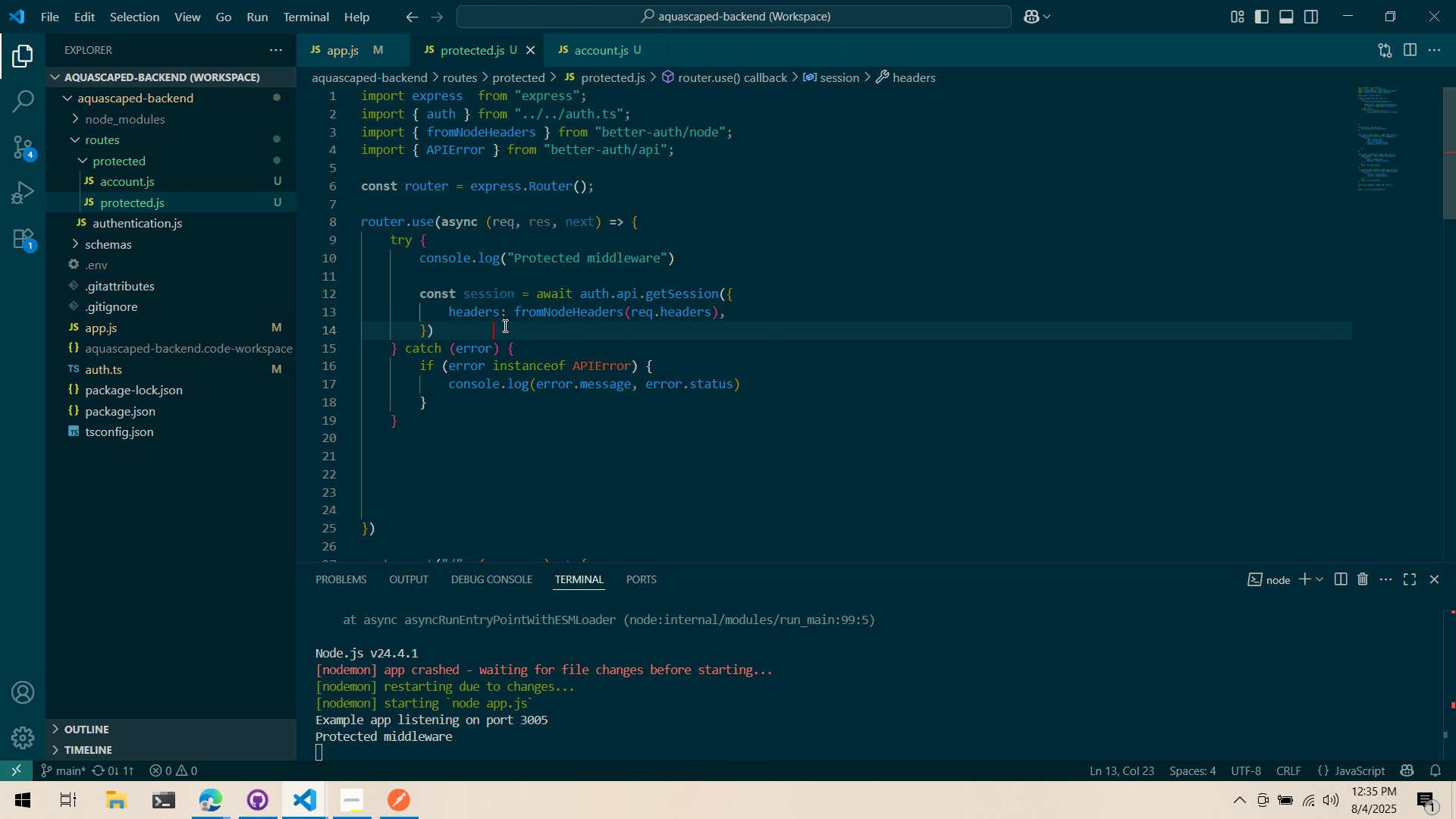 
triple_click([504, 325])
 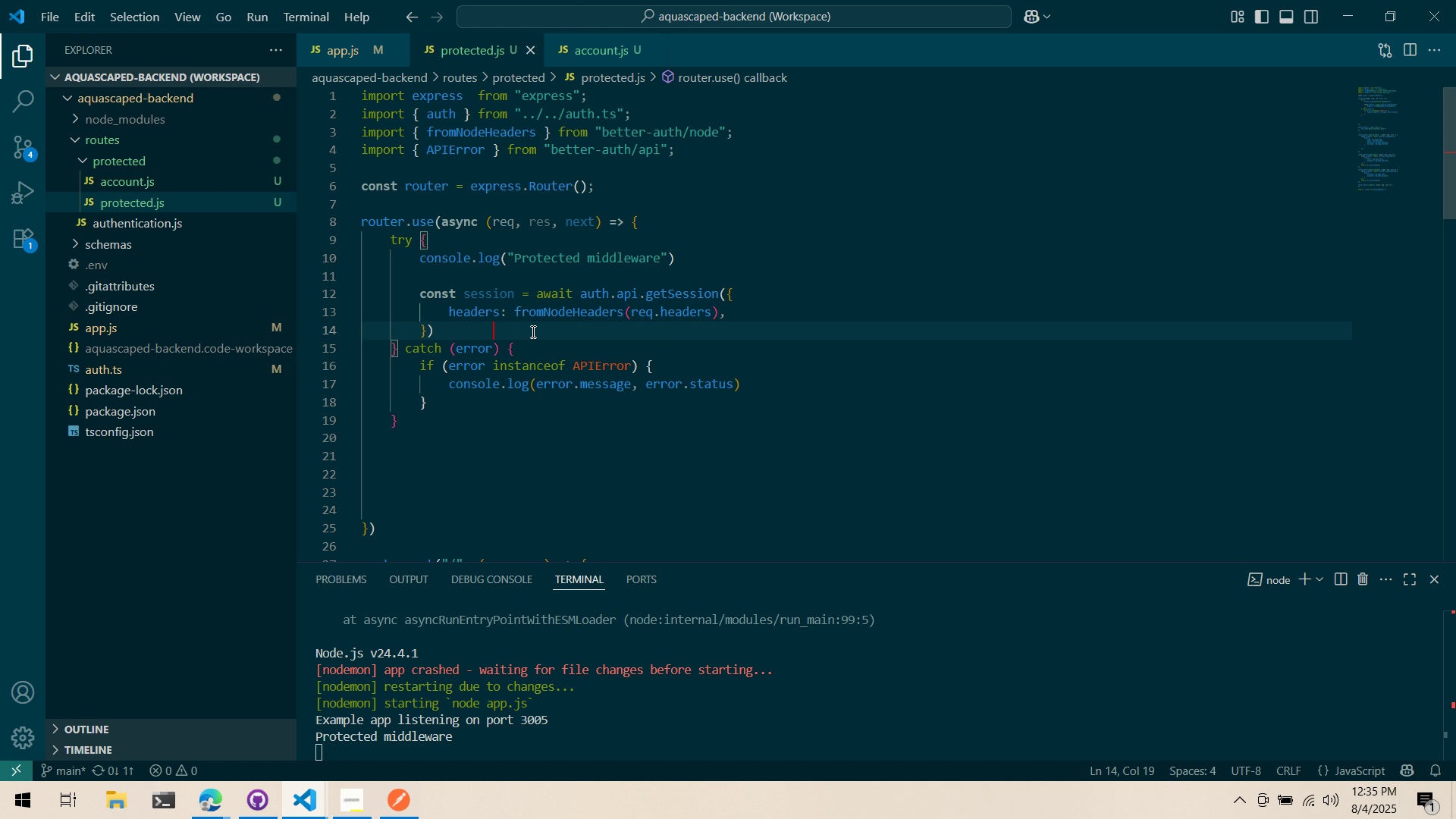 
triple_click([532, 331])
 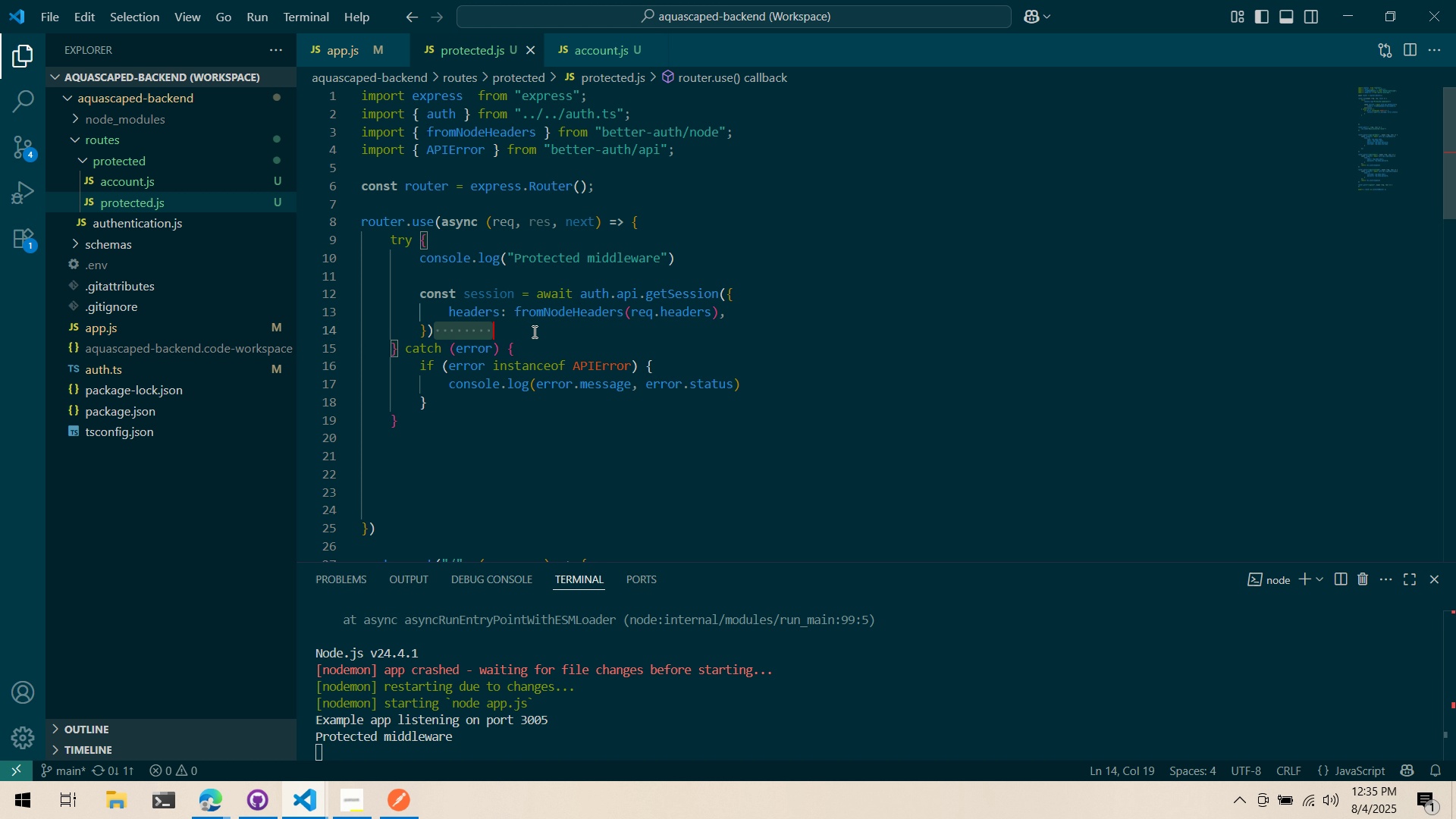 
triple_click([533, 331])
 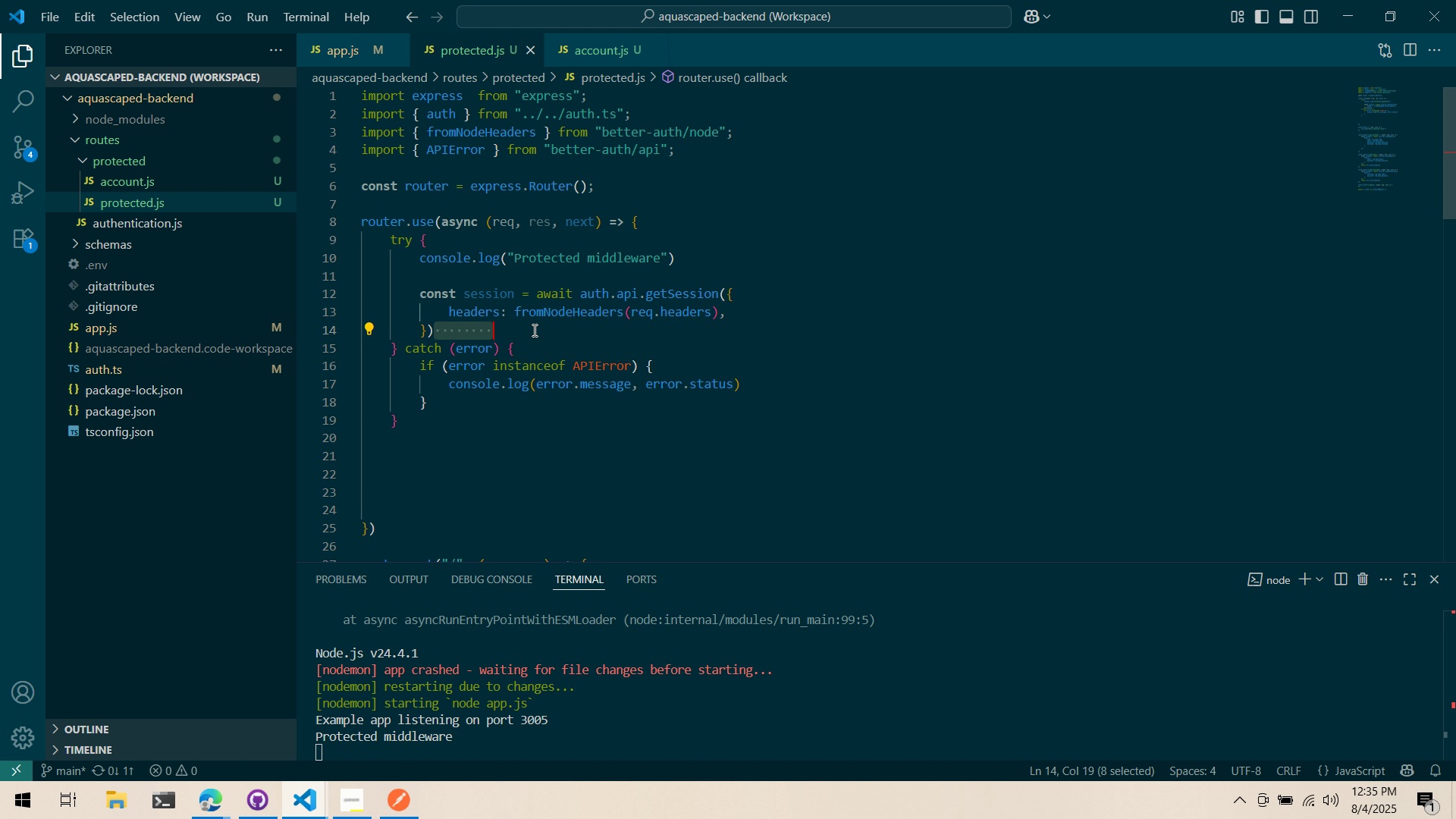 
key(Control+ControlLeft)
 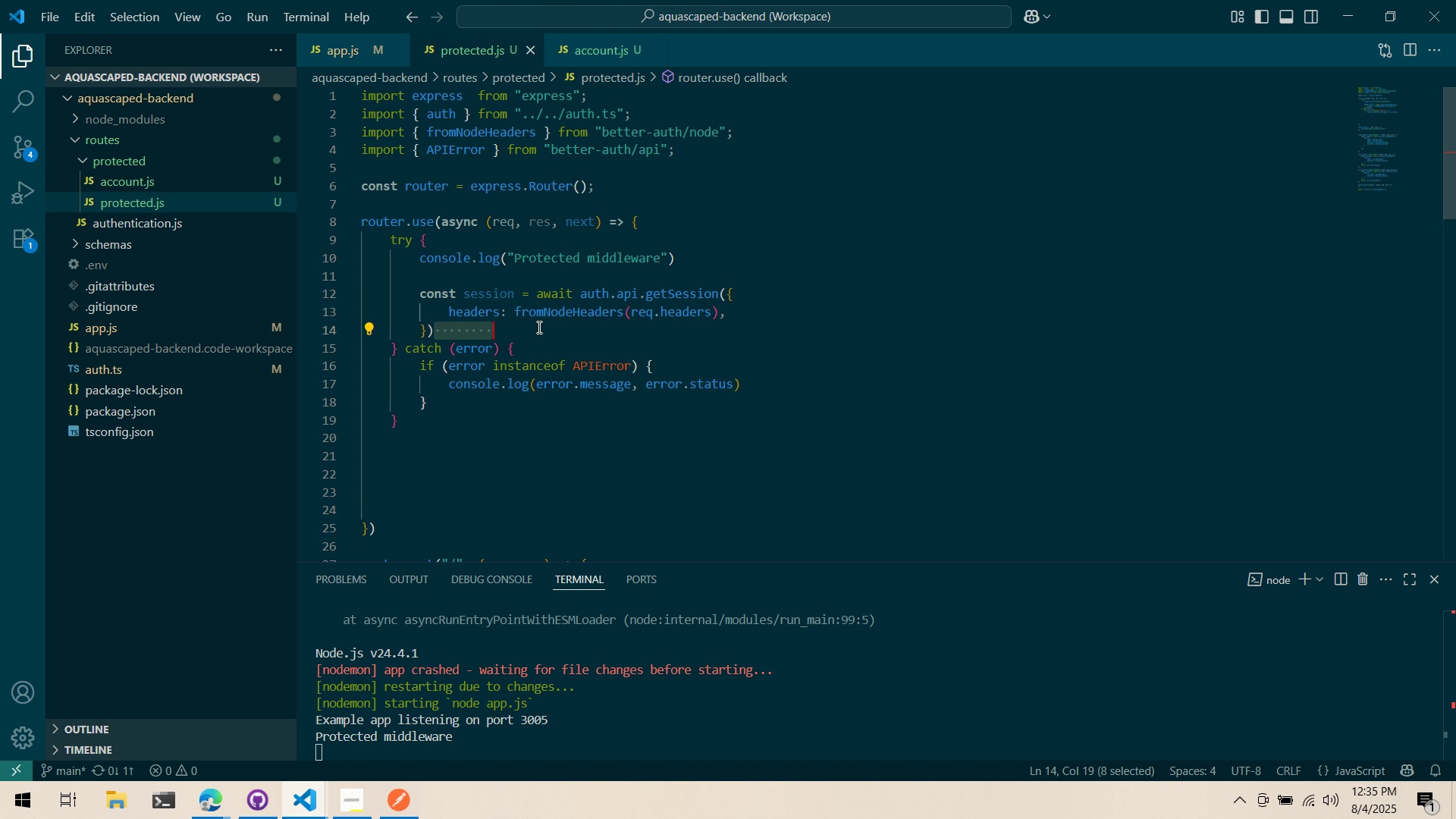 
key(Control+X)
 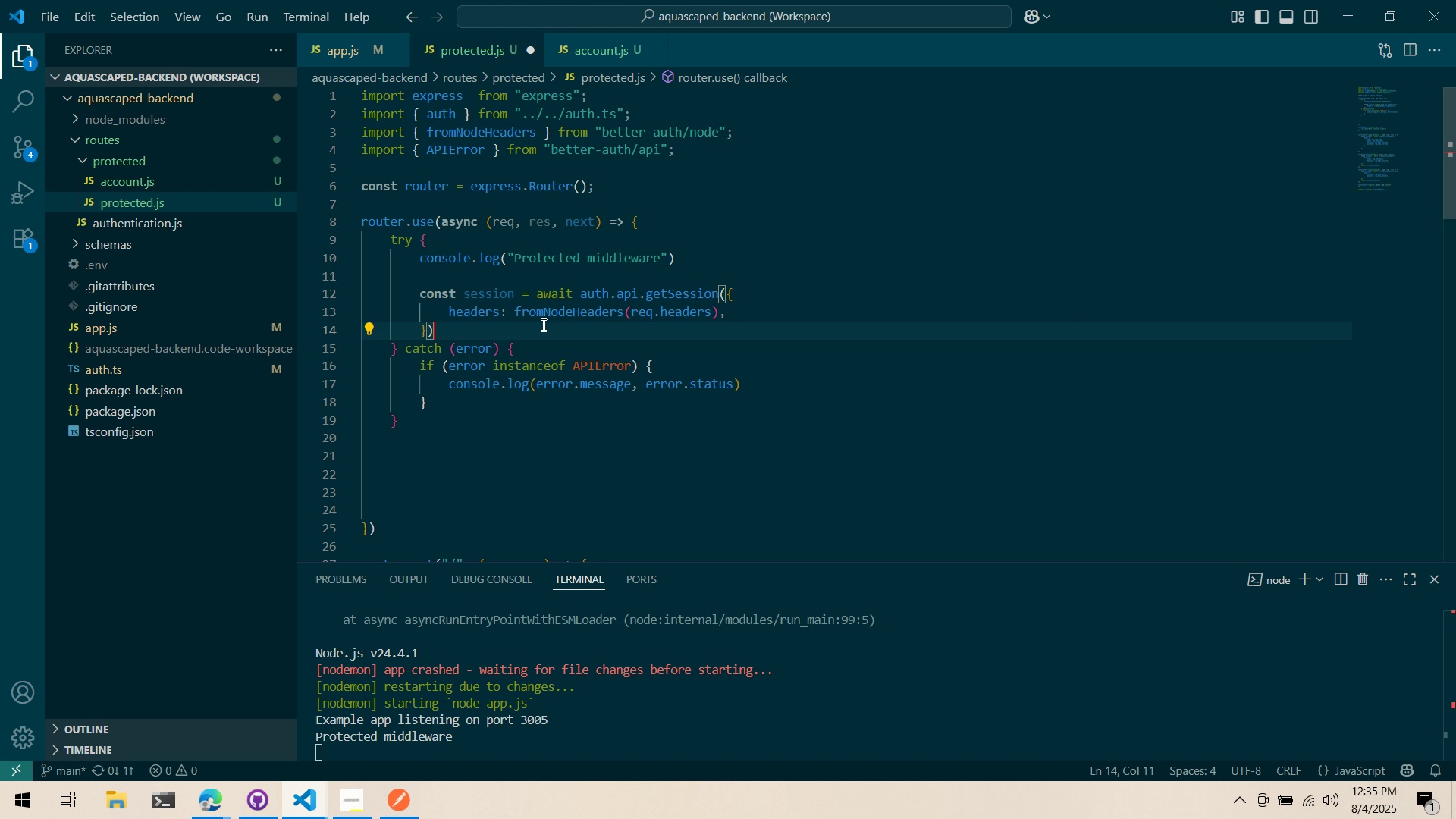 
left_click([542, 325])
 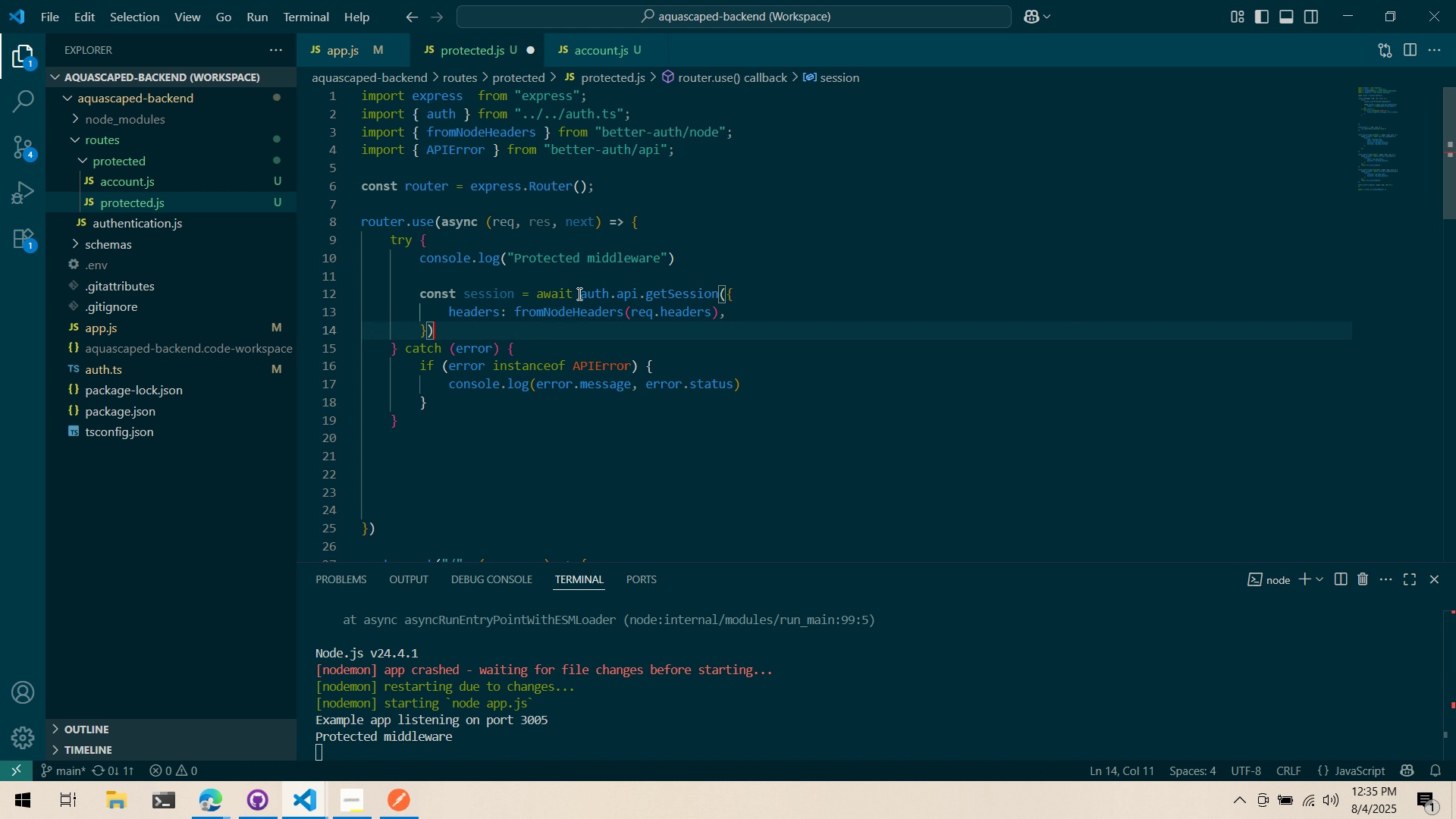 
key(Shift+ShiftRight)
 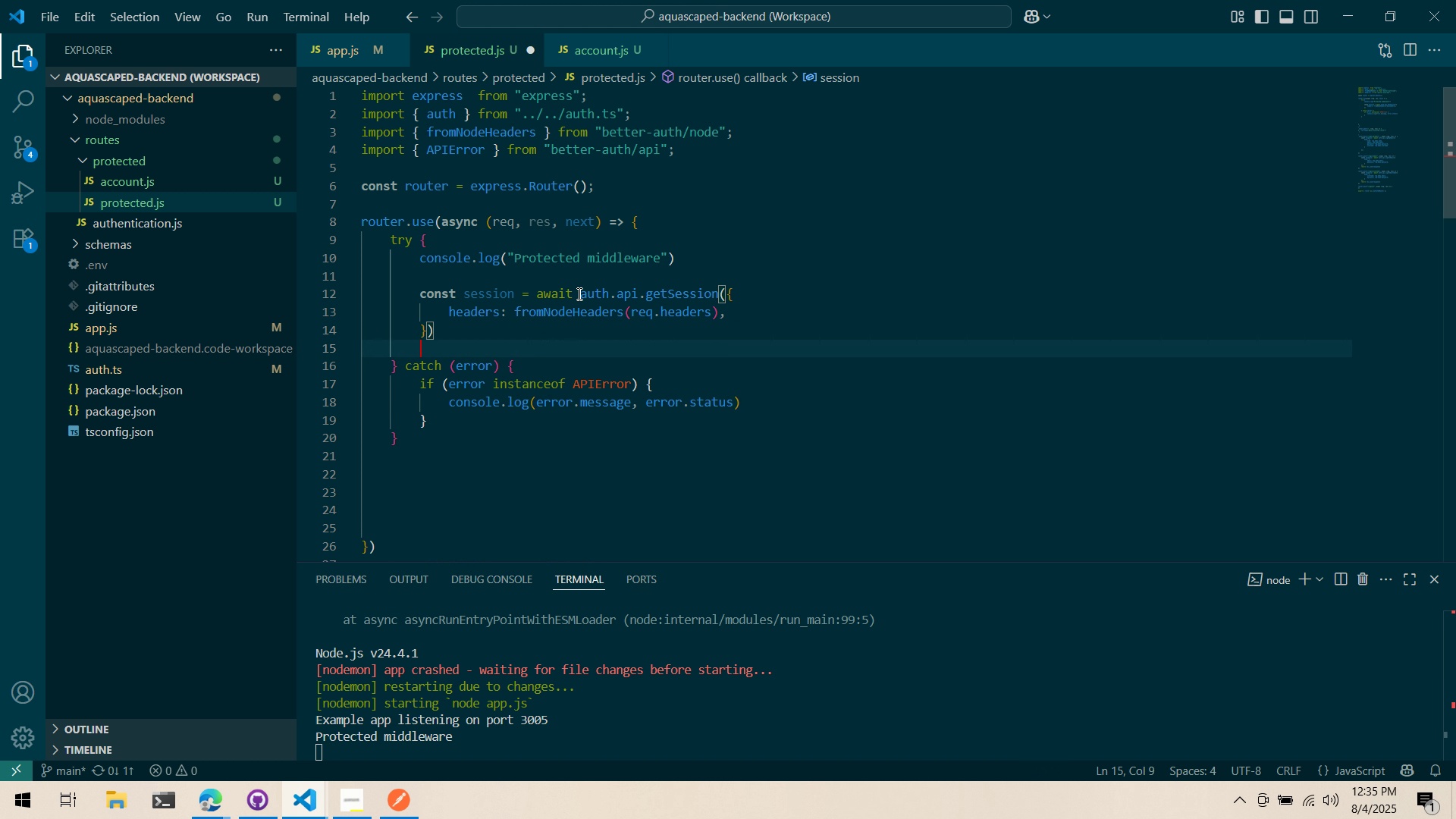 
key(Enter)
 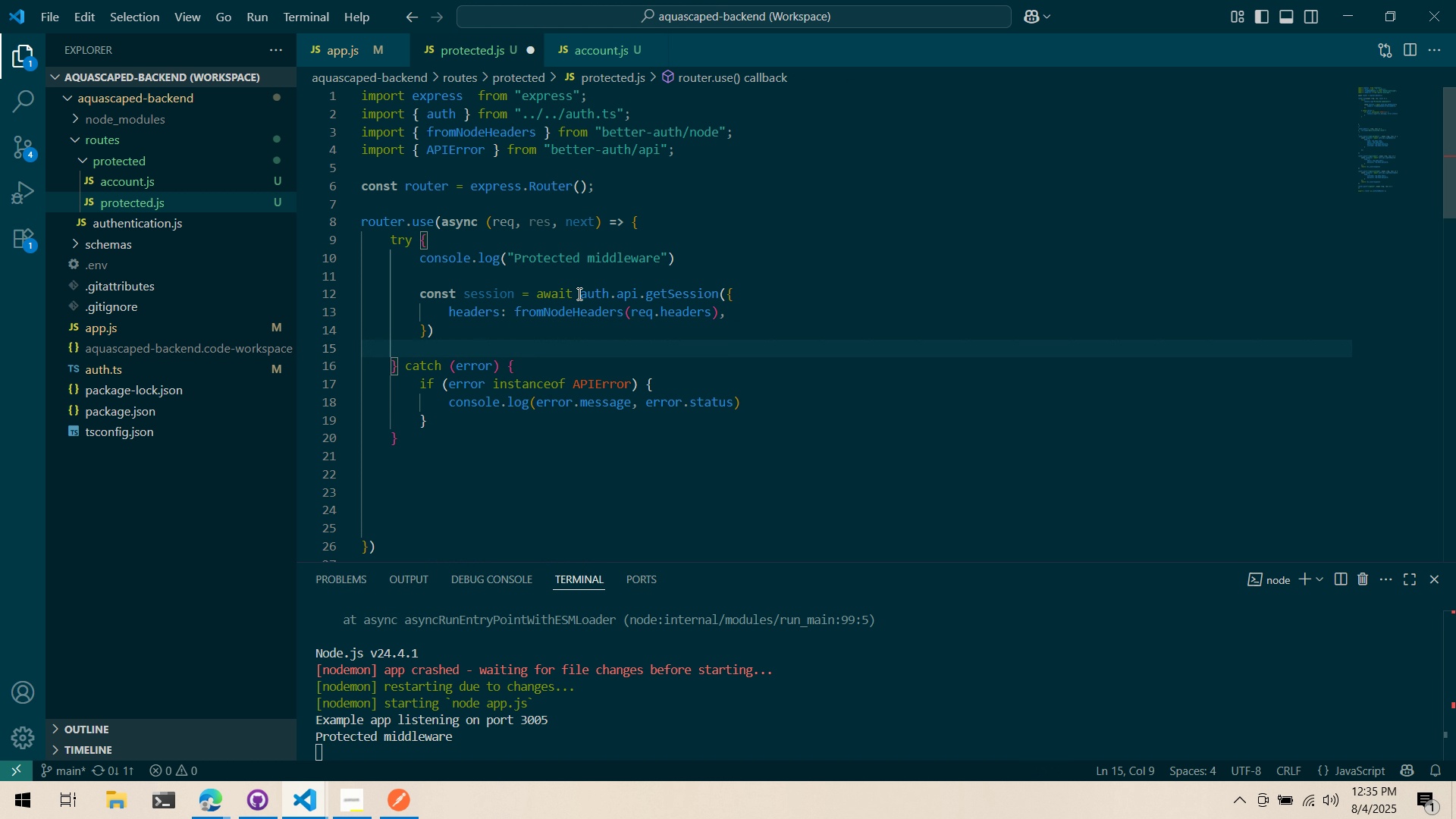 
key(Enter)
 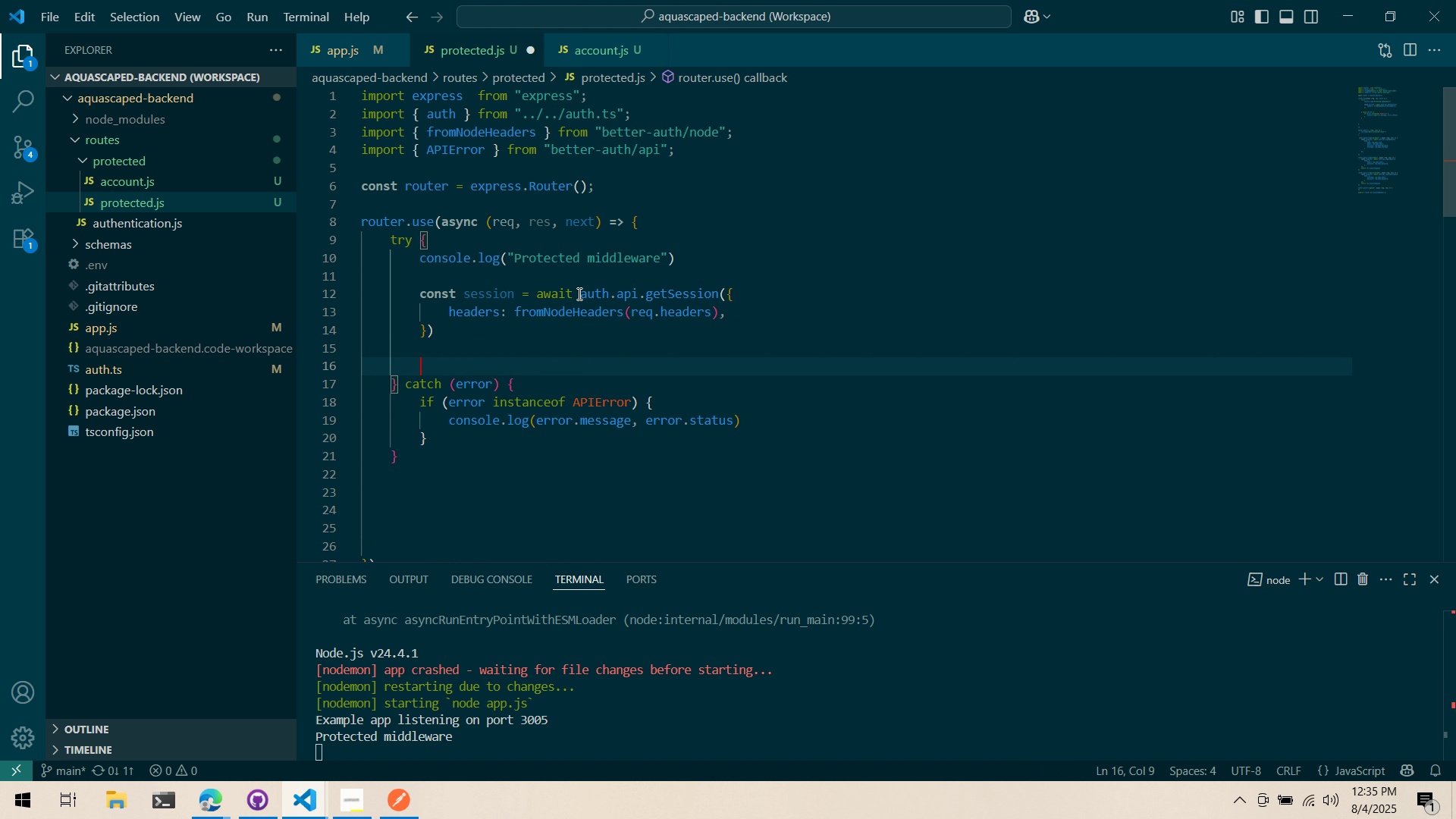 
key(ArrowUp)
 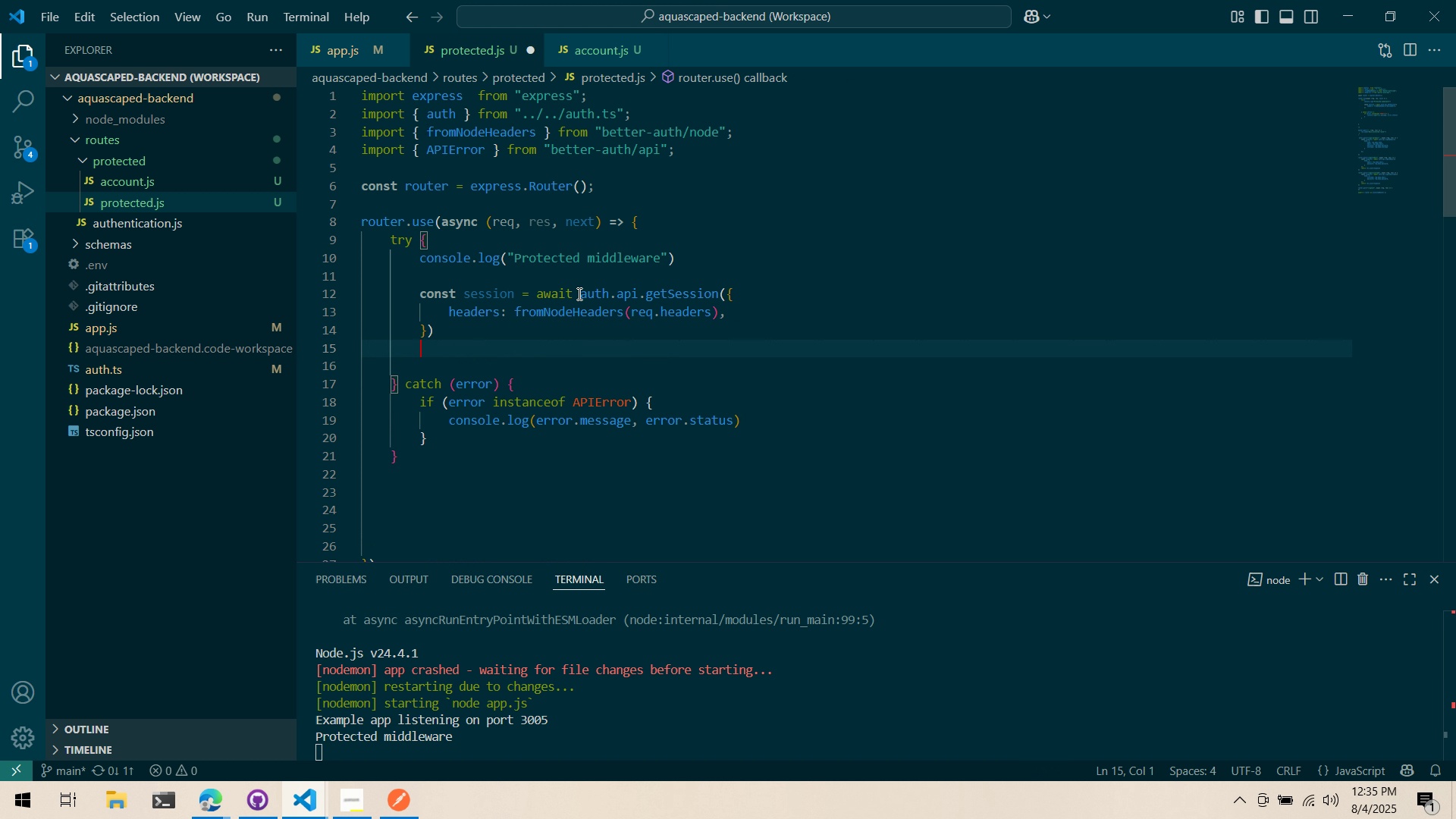 
key(Tab)
 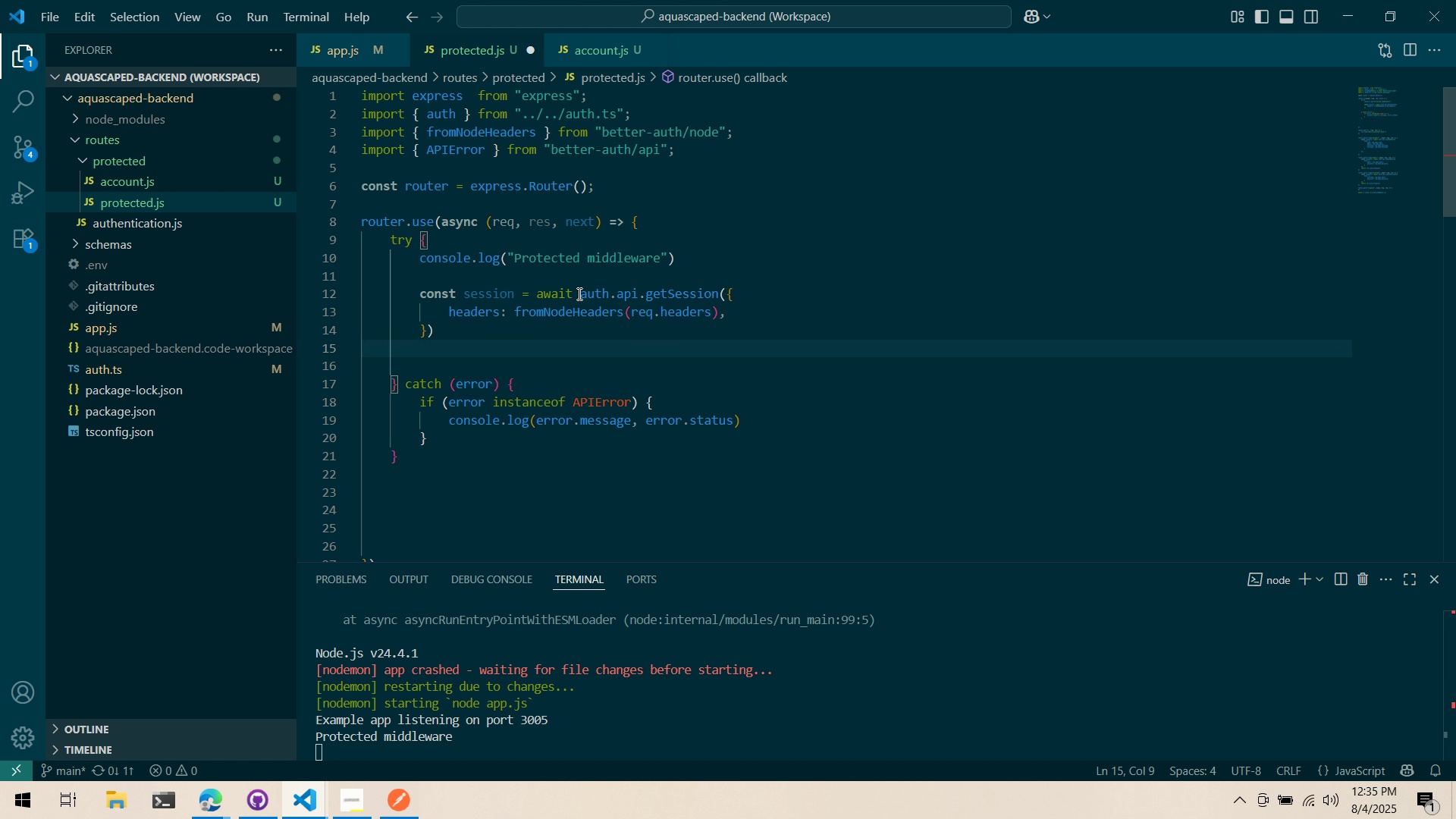 
wait(11.33)
 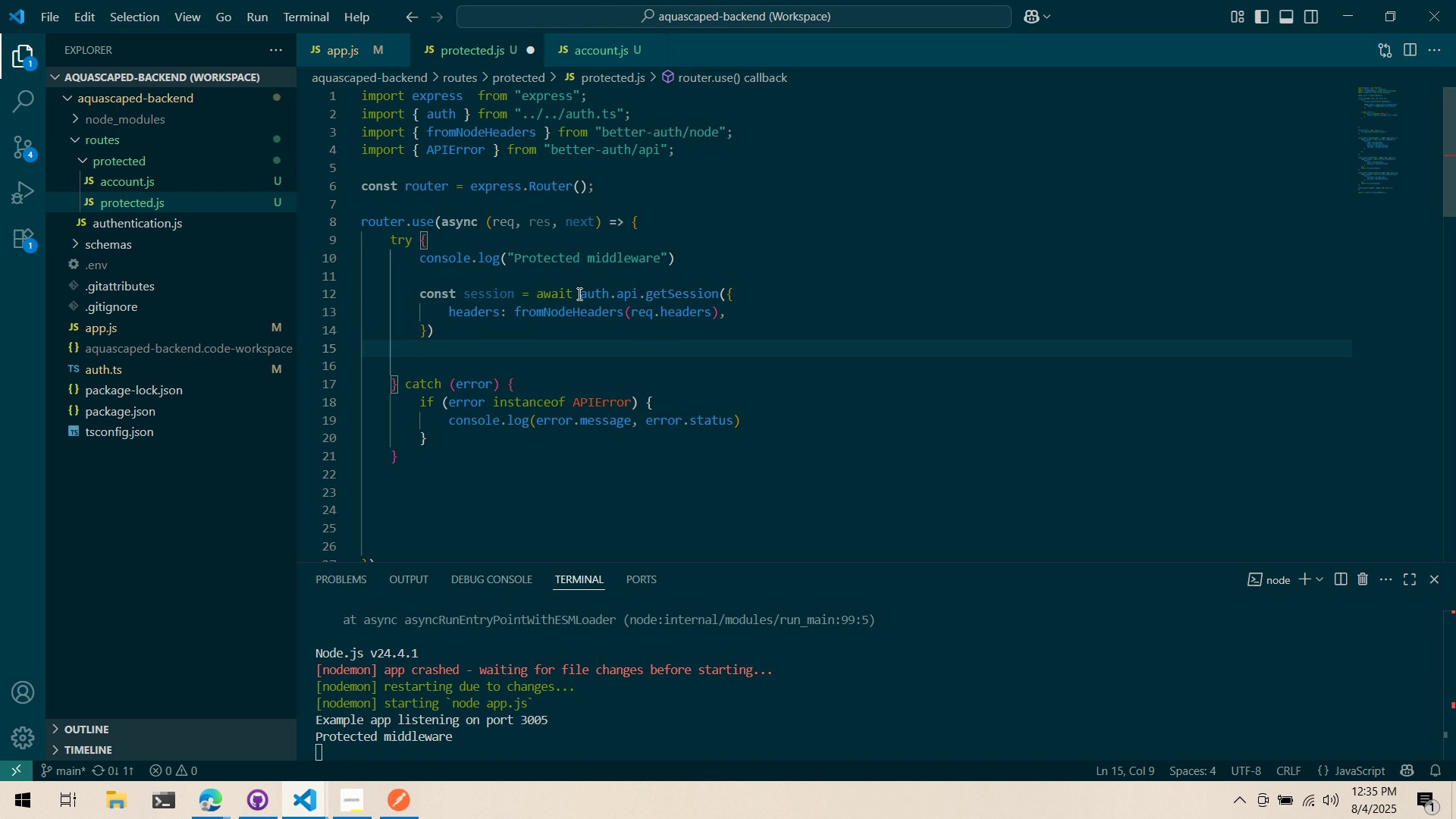 
type(console.log(")
 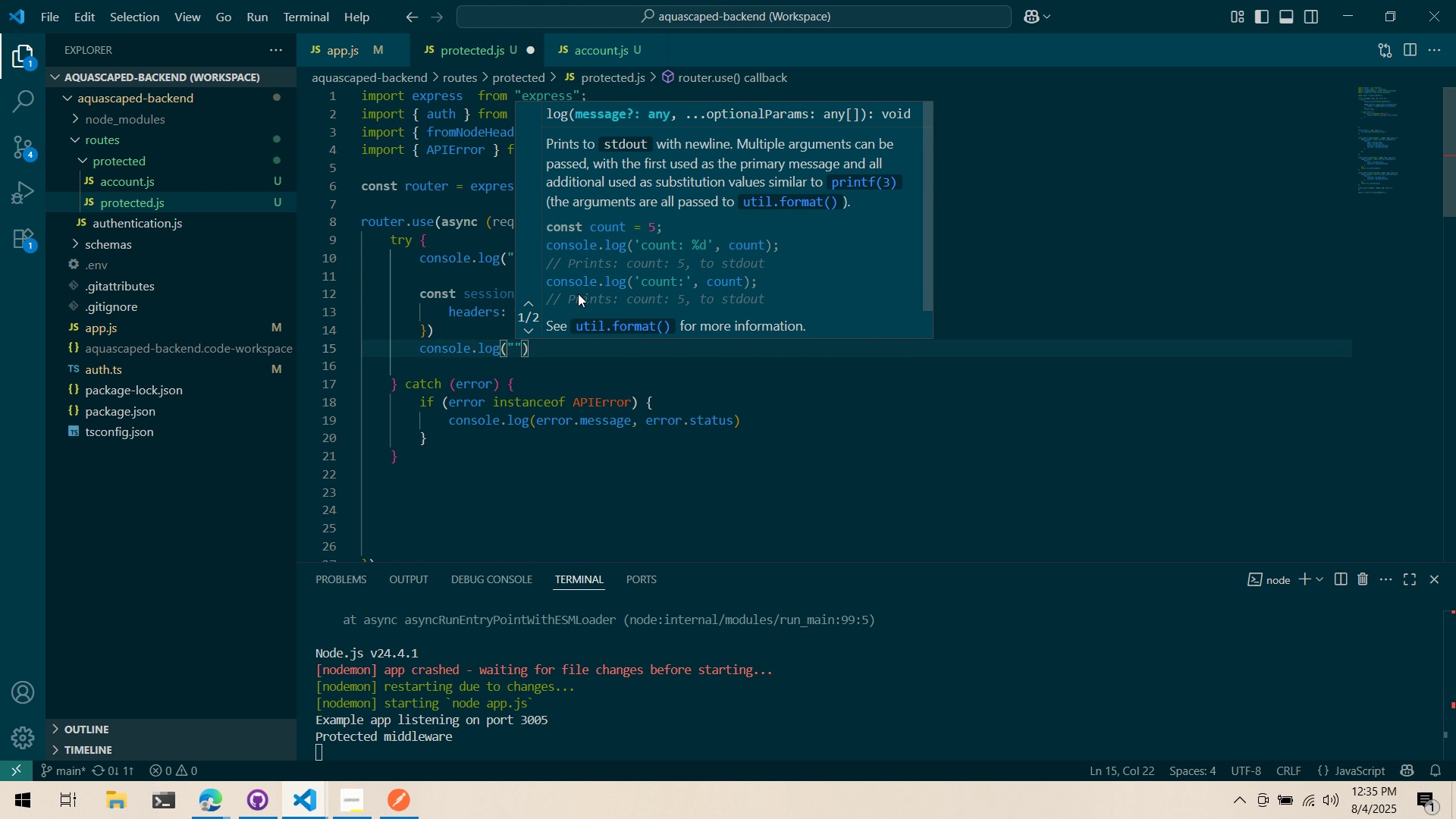 
type(sess)
 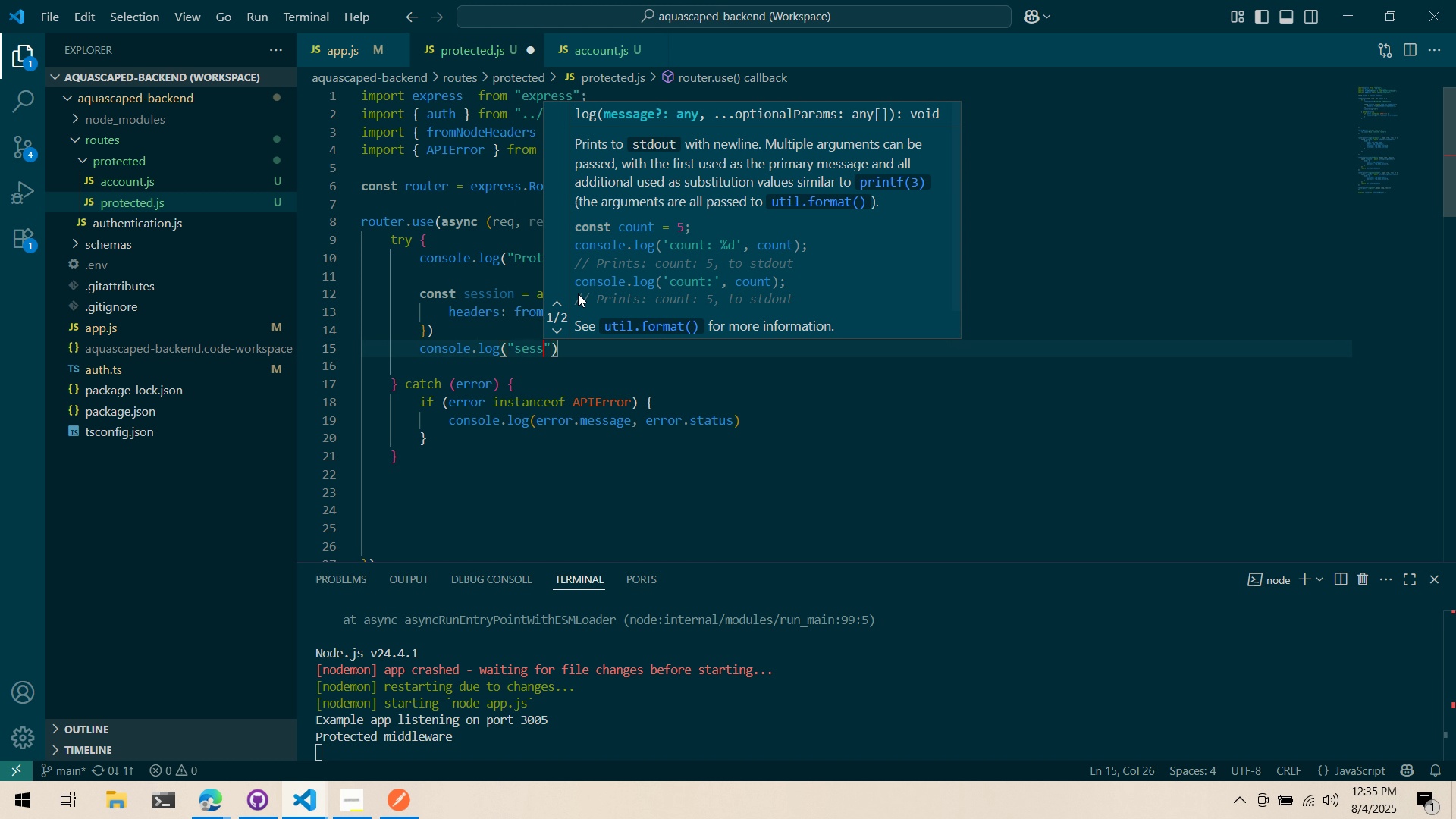 
key(Control+Backspace)
 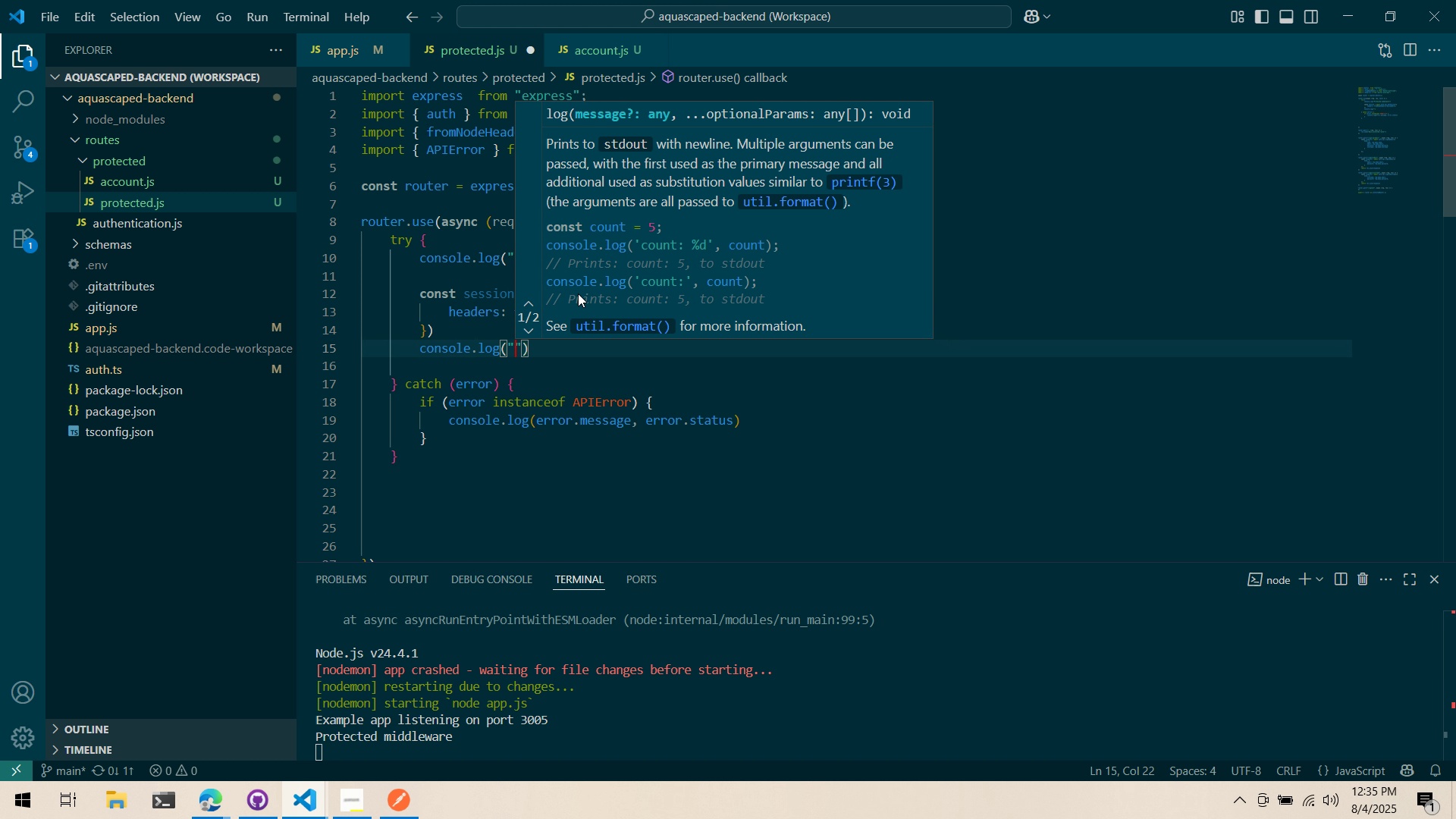 
key(Control+Backspace)
 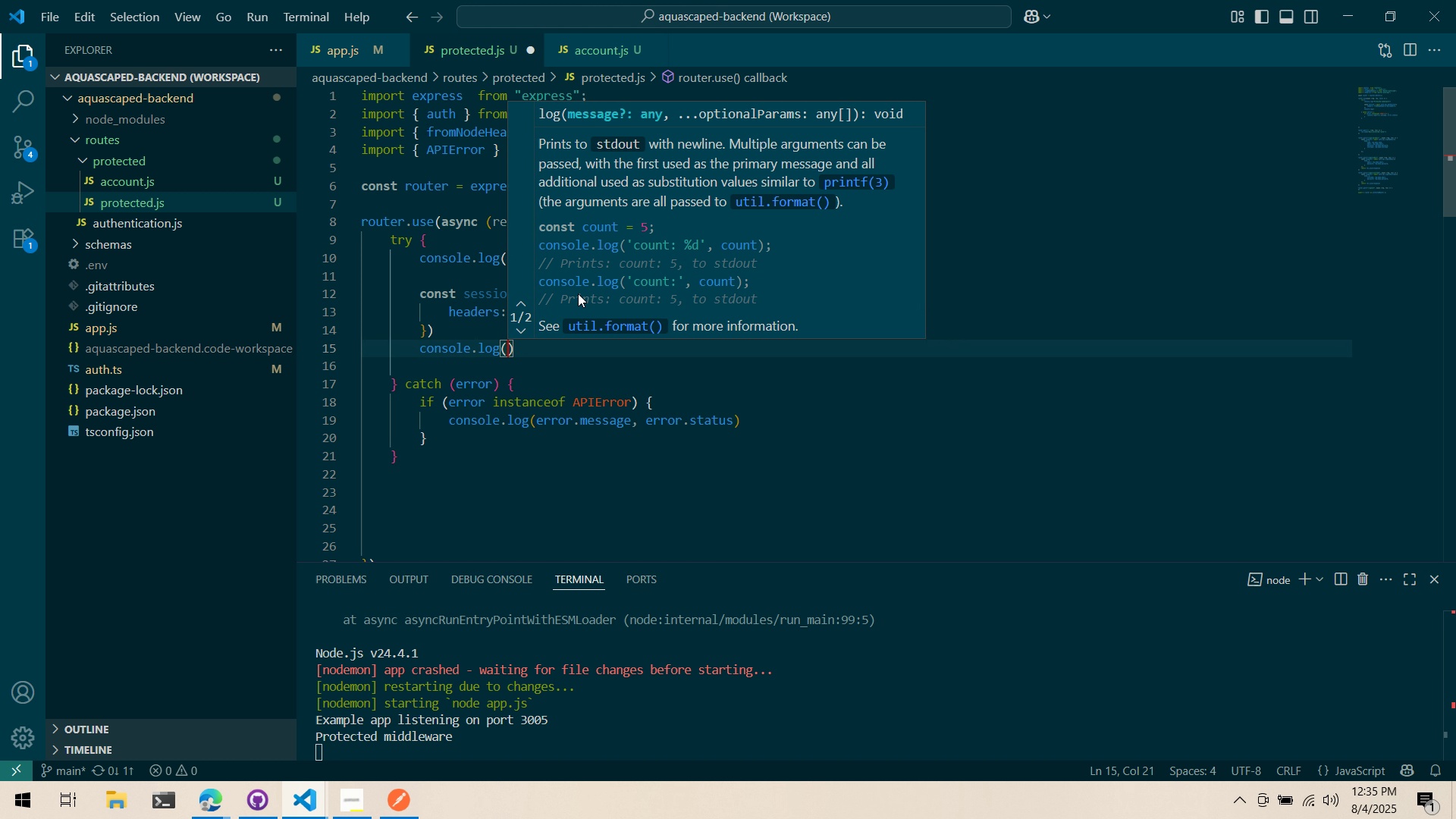 
type(session)
 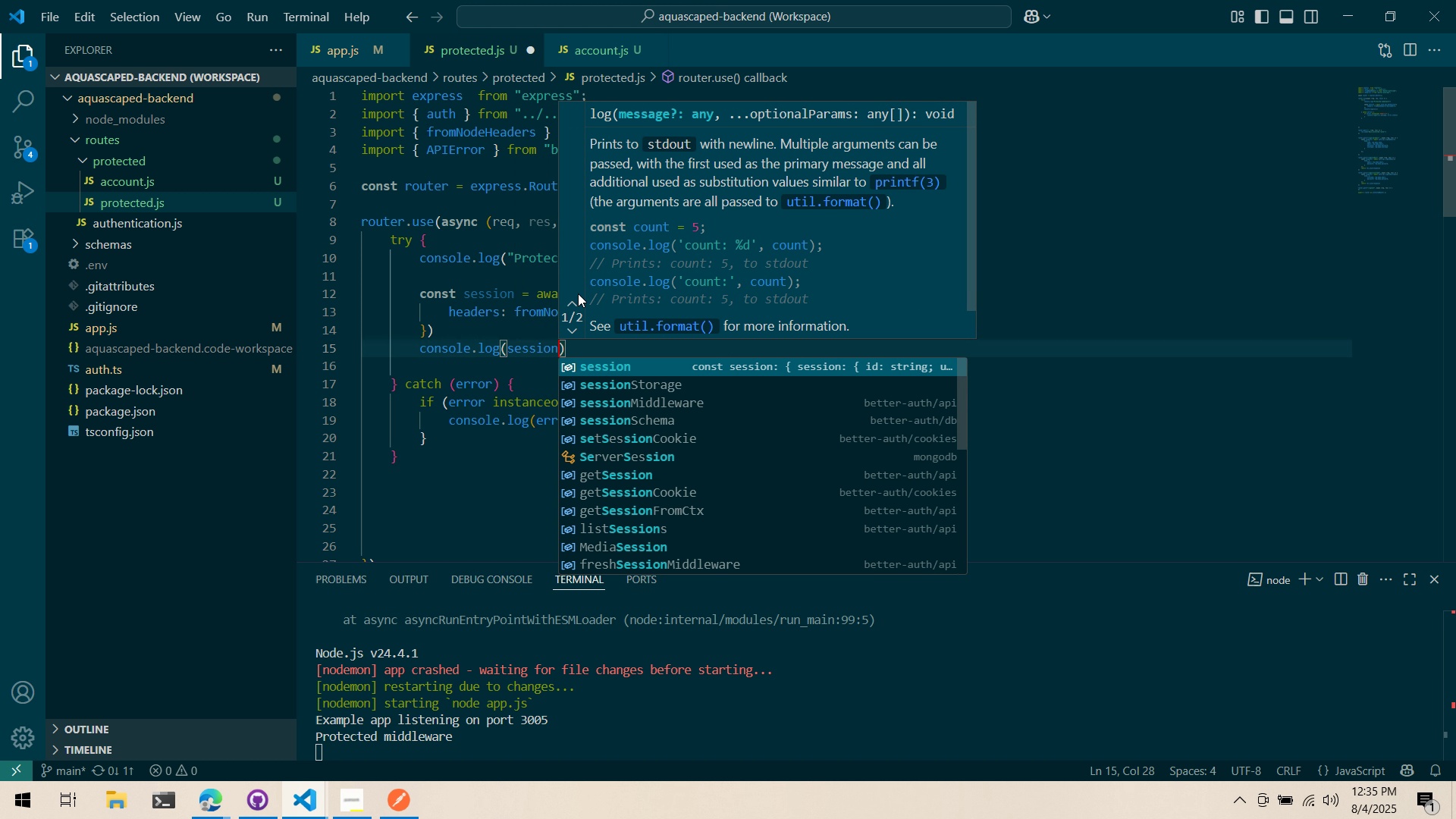 
key(Control+S)
 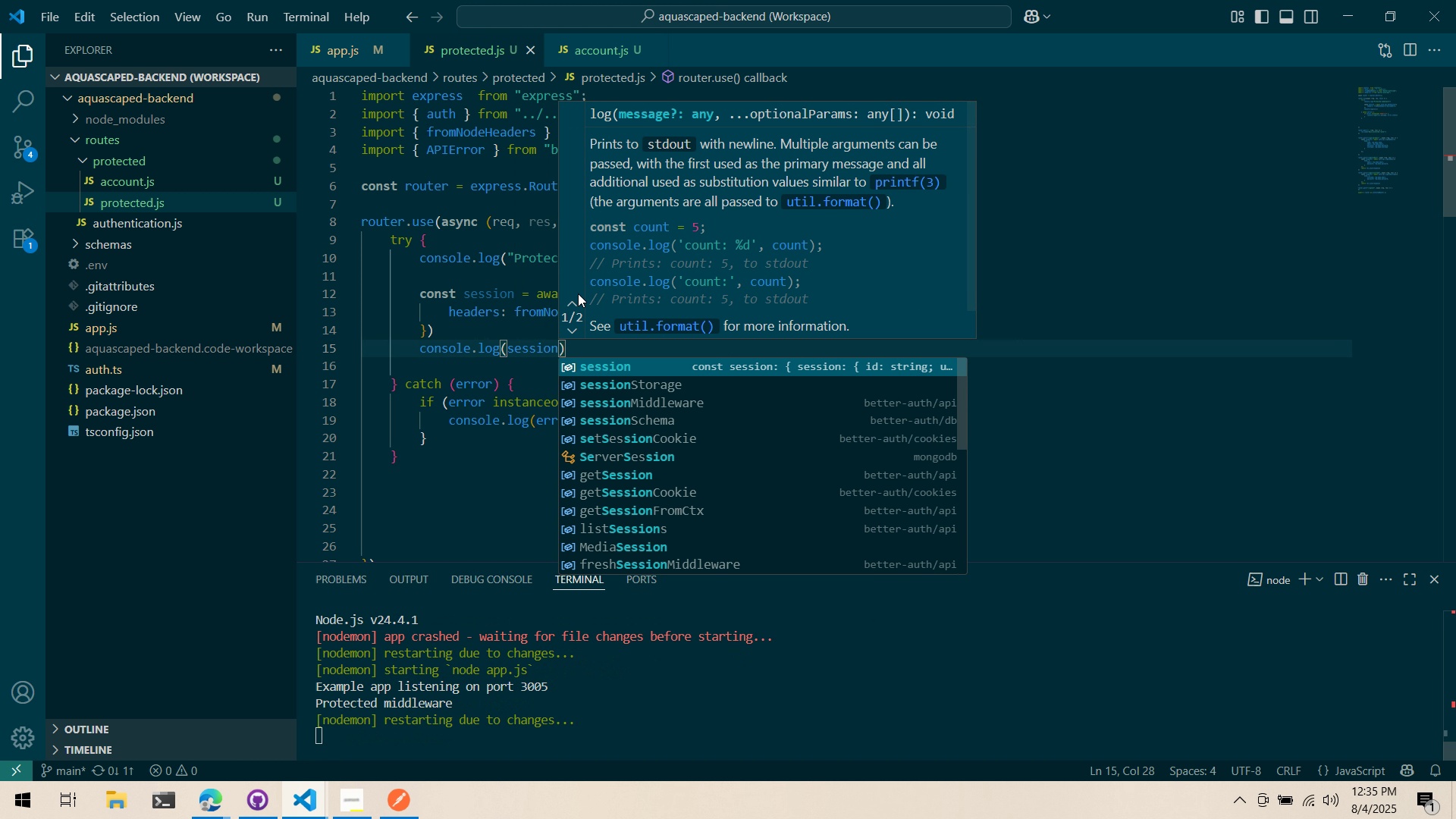 
key(Alt+Control+AltLeft)
 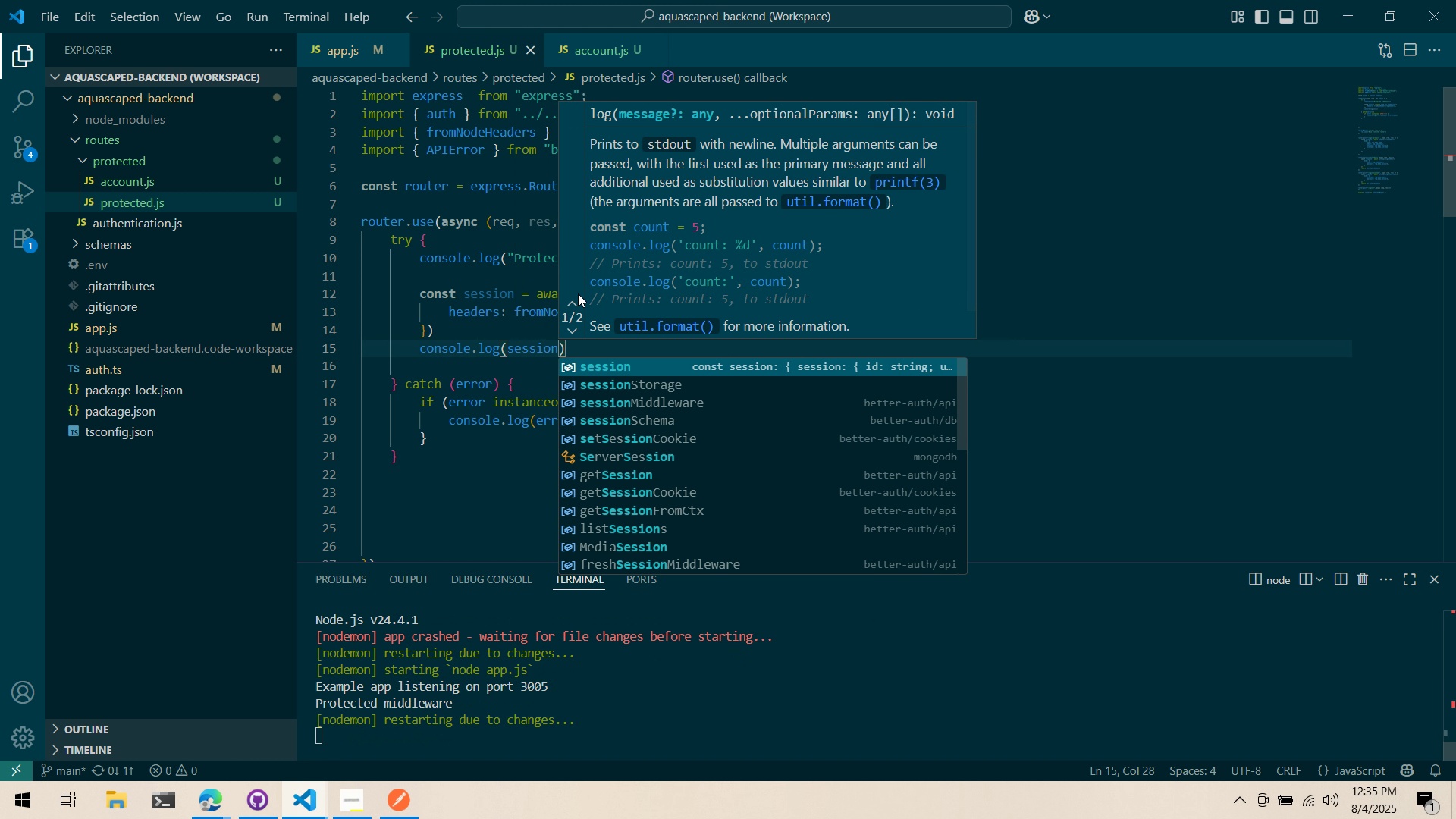 
key(Alt+Control+Tab)
 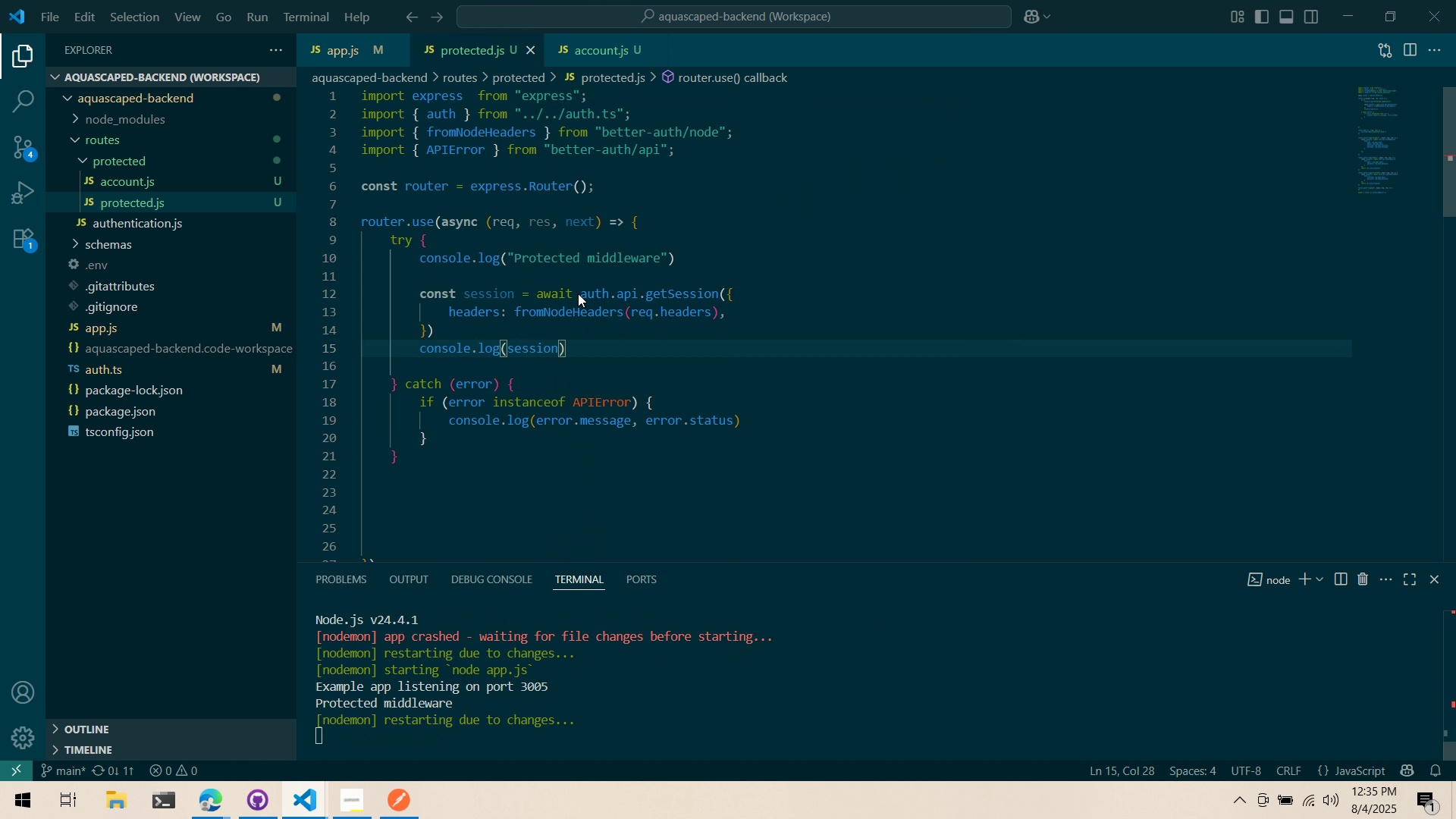 
key(Alt+AltLeft)
 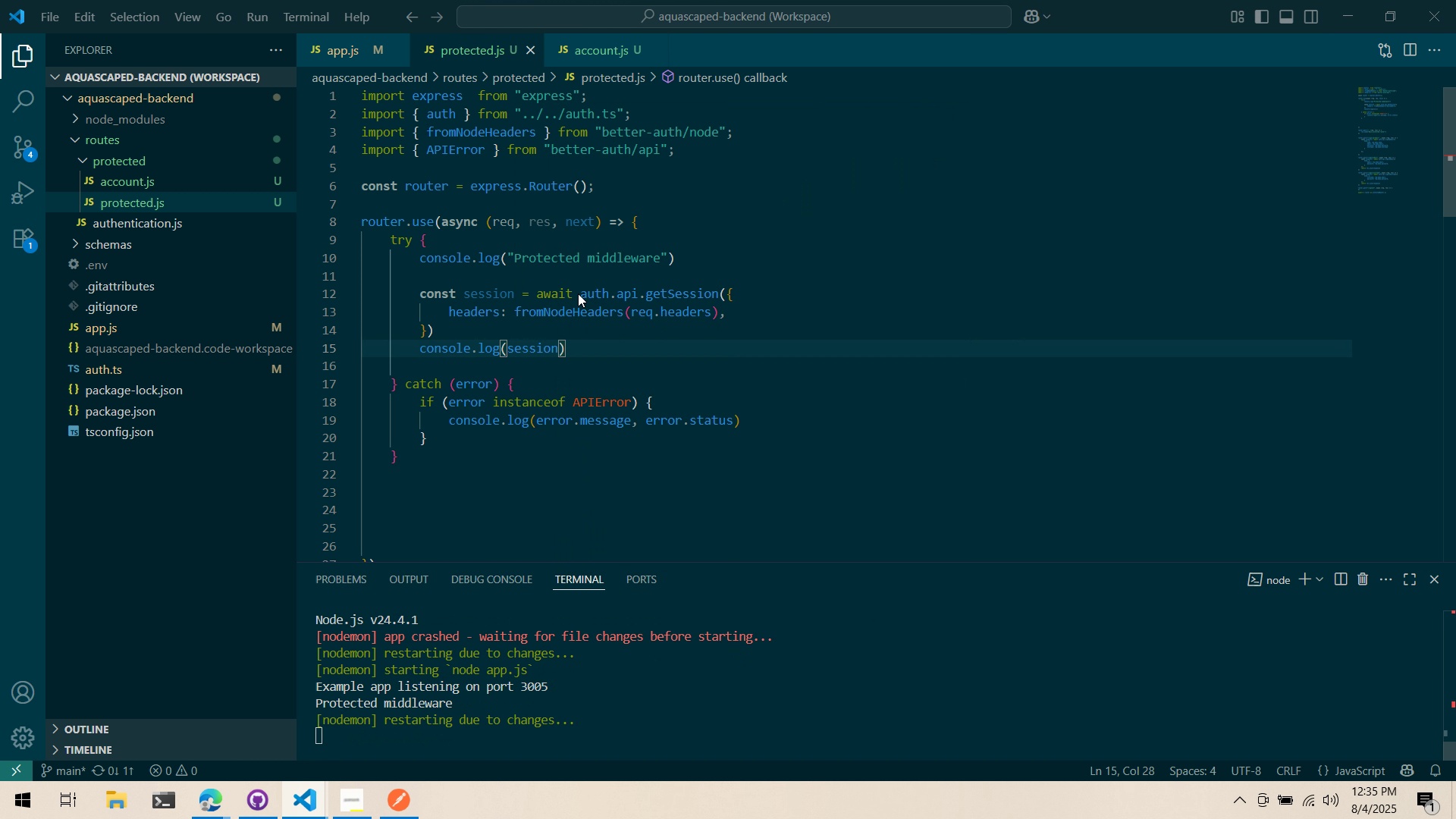 
key(Alt+Tab)
 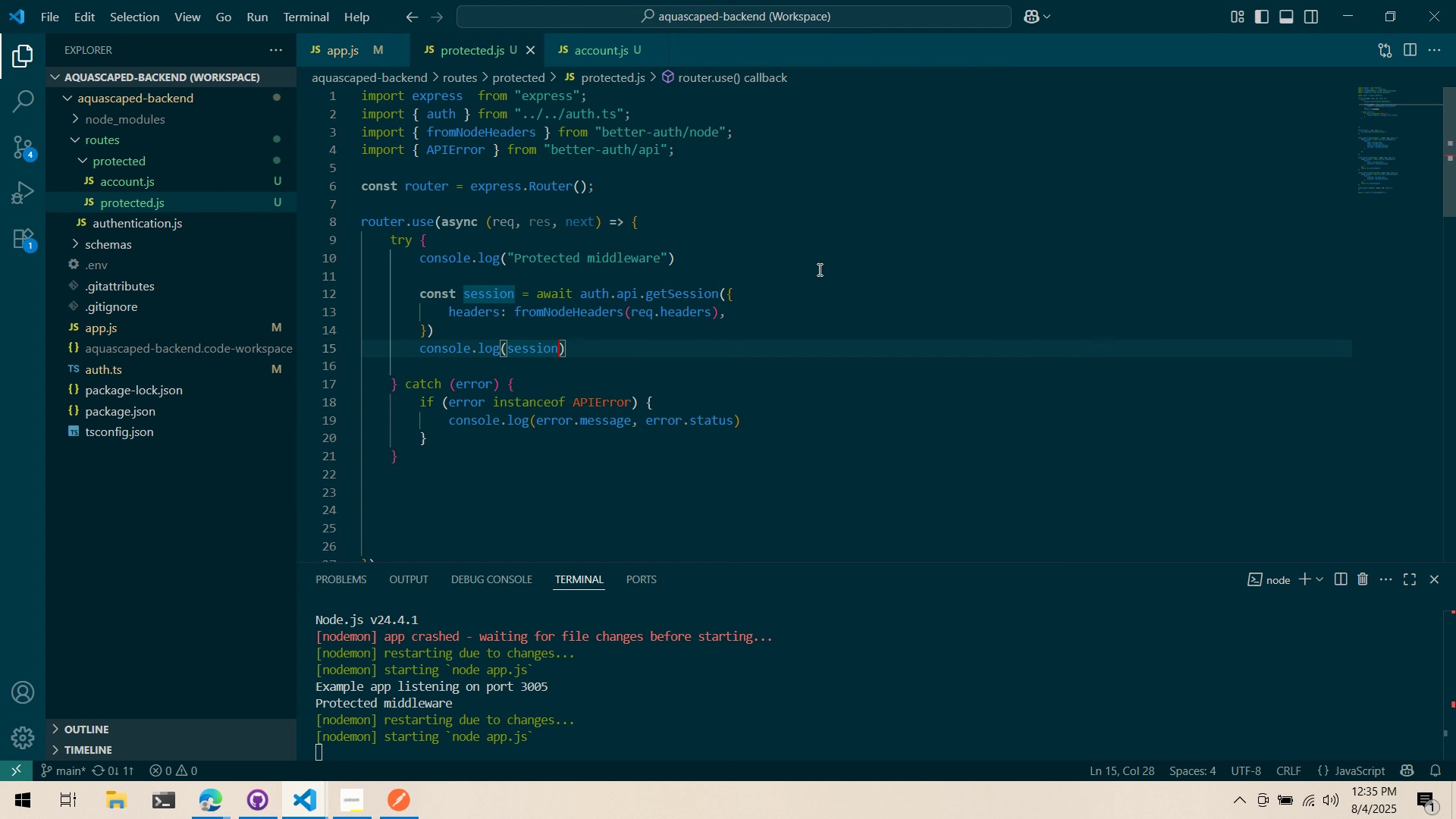 
key(Alt+Tab)
 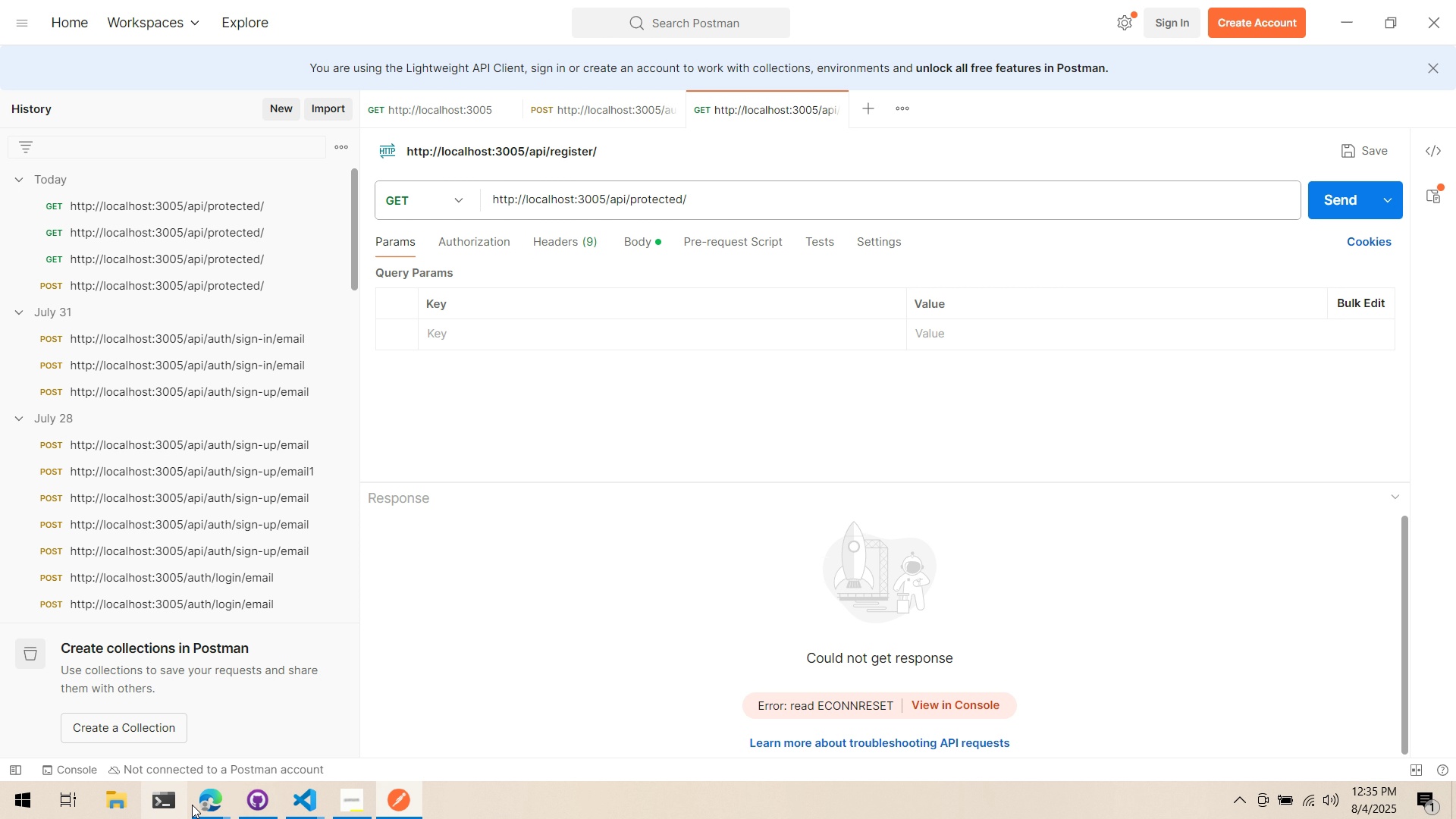 
left_click([411, 818])
 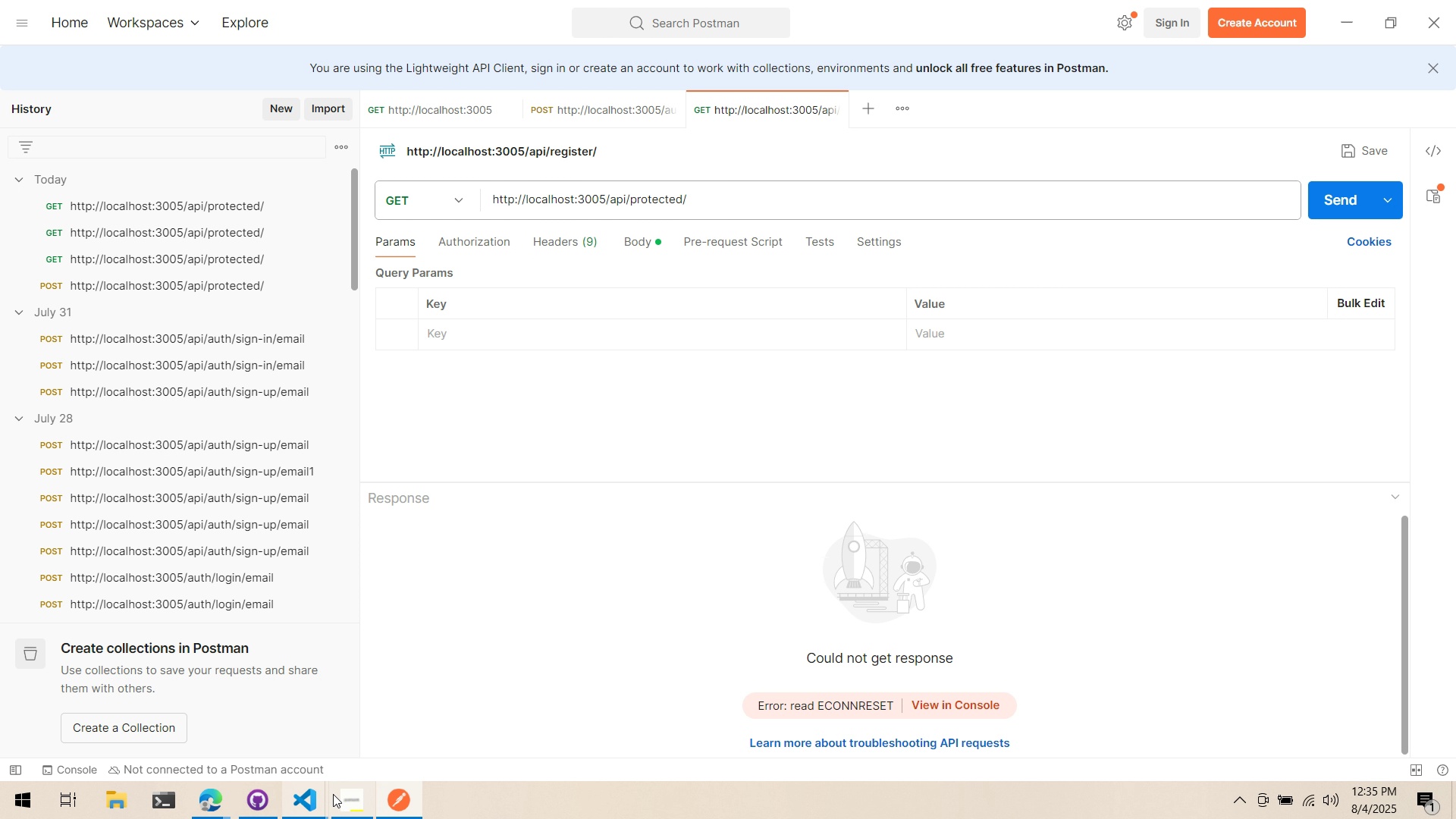 
left_click([405, 809])
 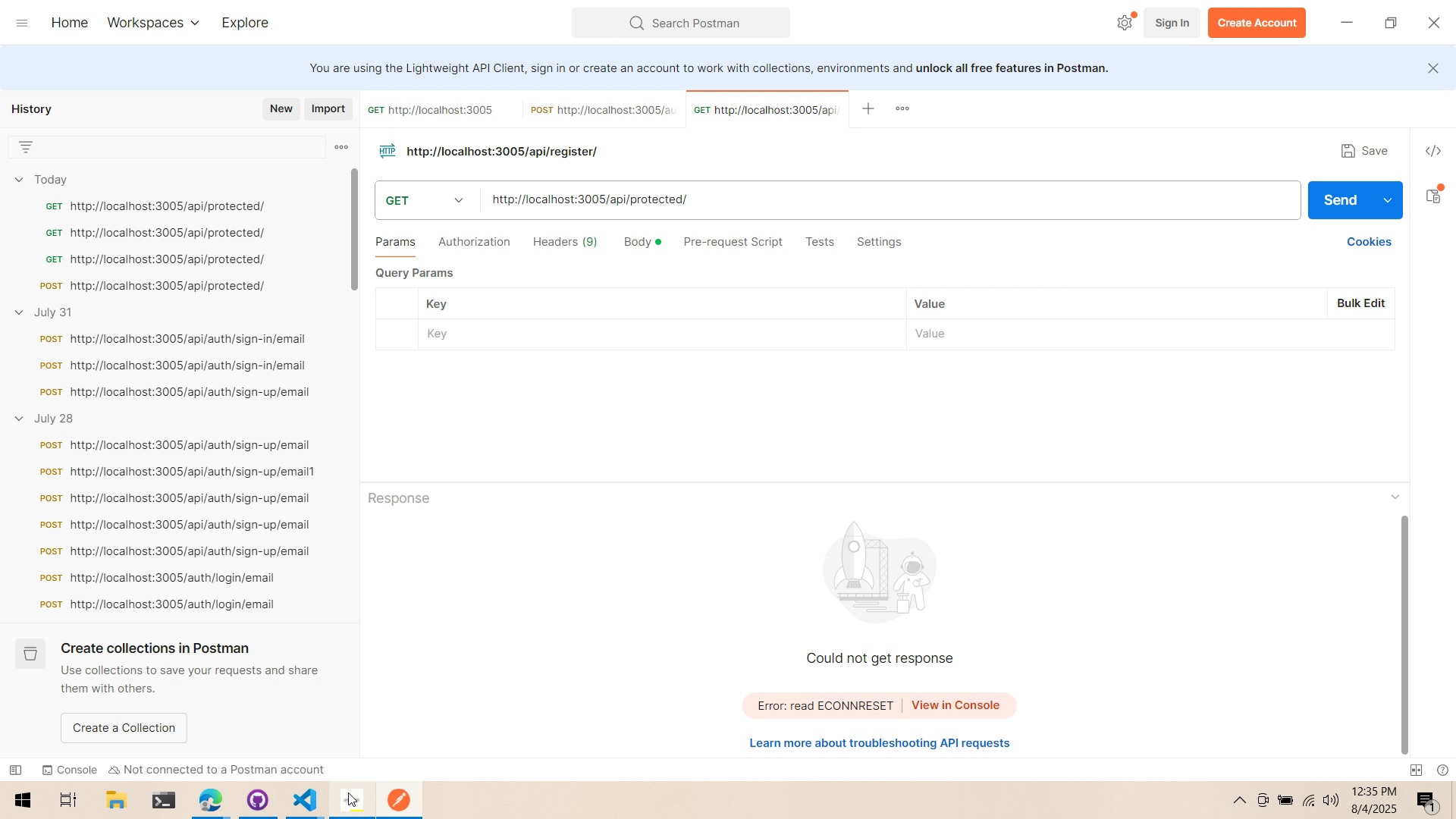 
left_click([352, 795])
 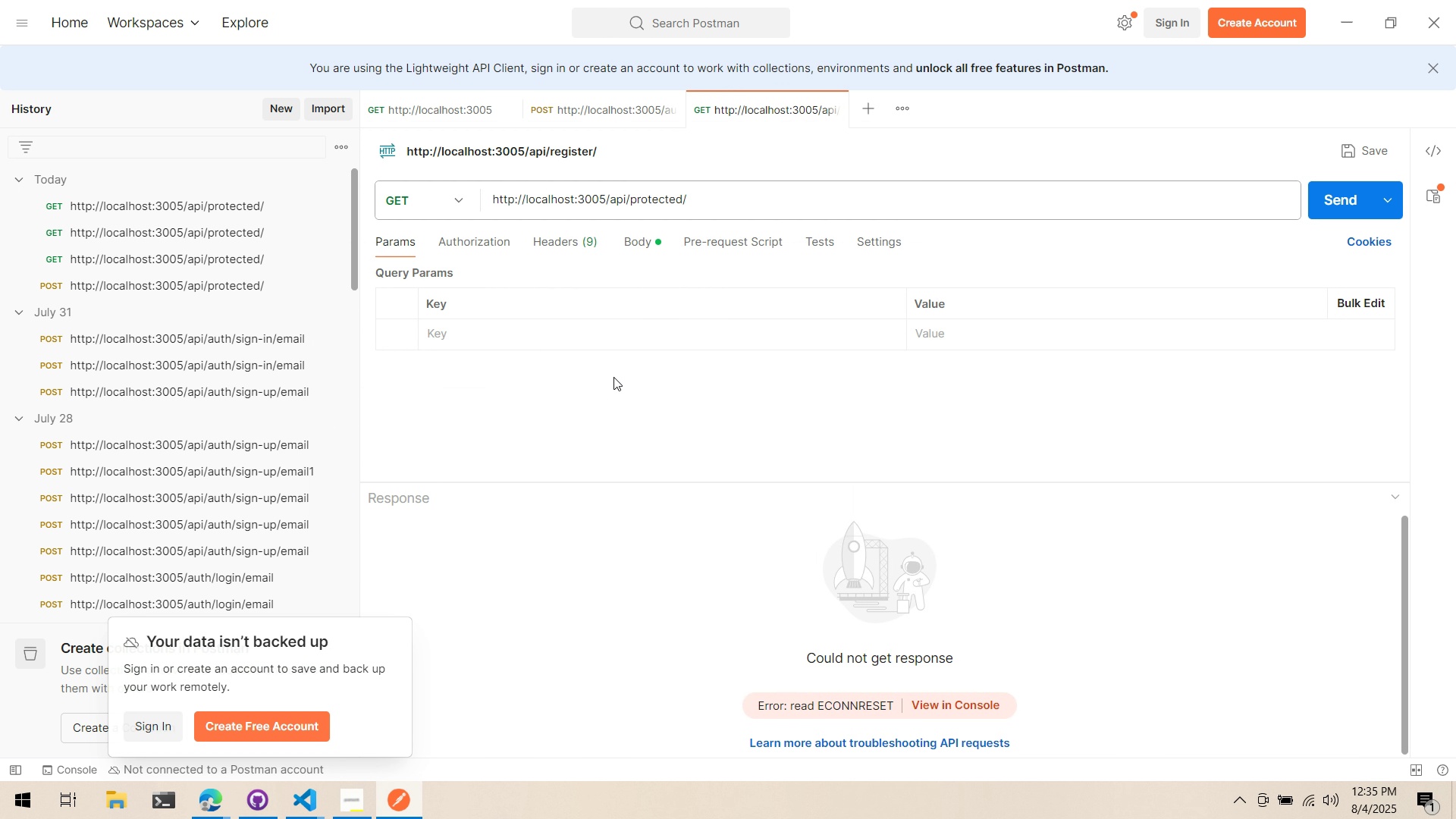 
left_click([1340, 196])
 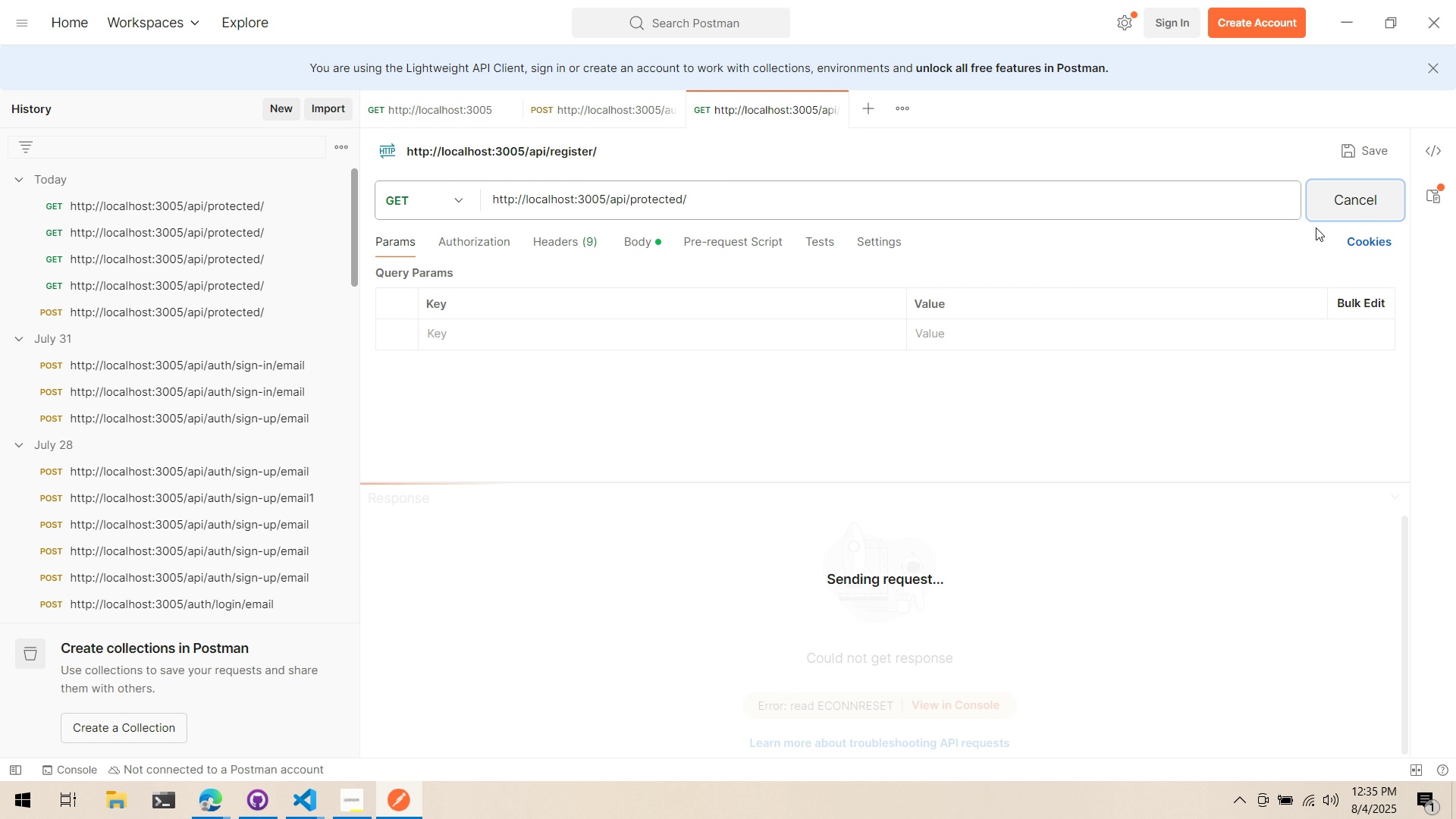 
key(Alt+AltLeft)
 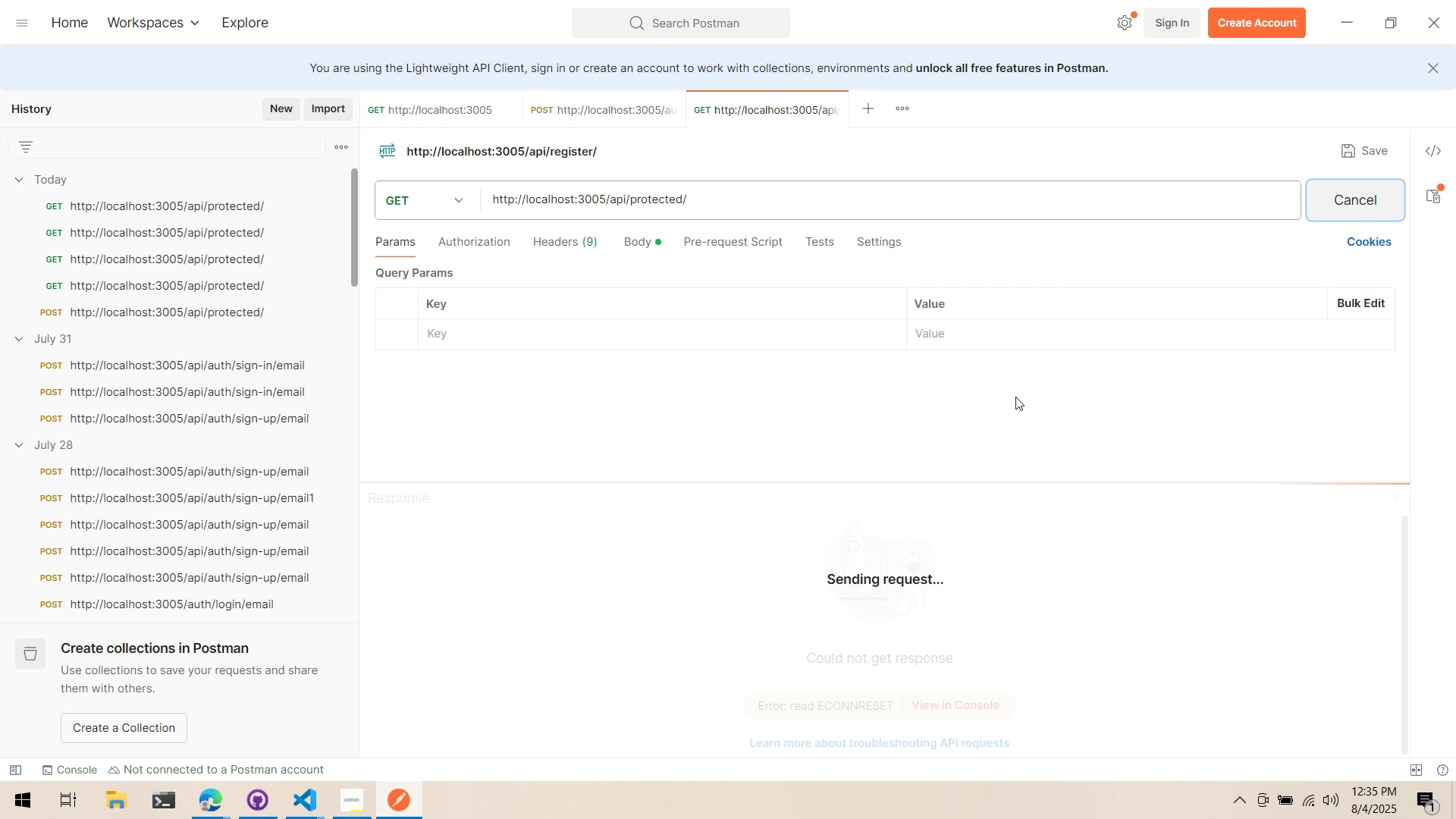 
key(Alt+Tab)
 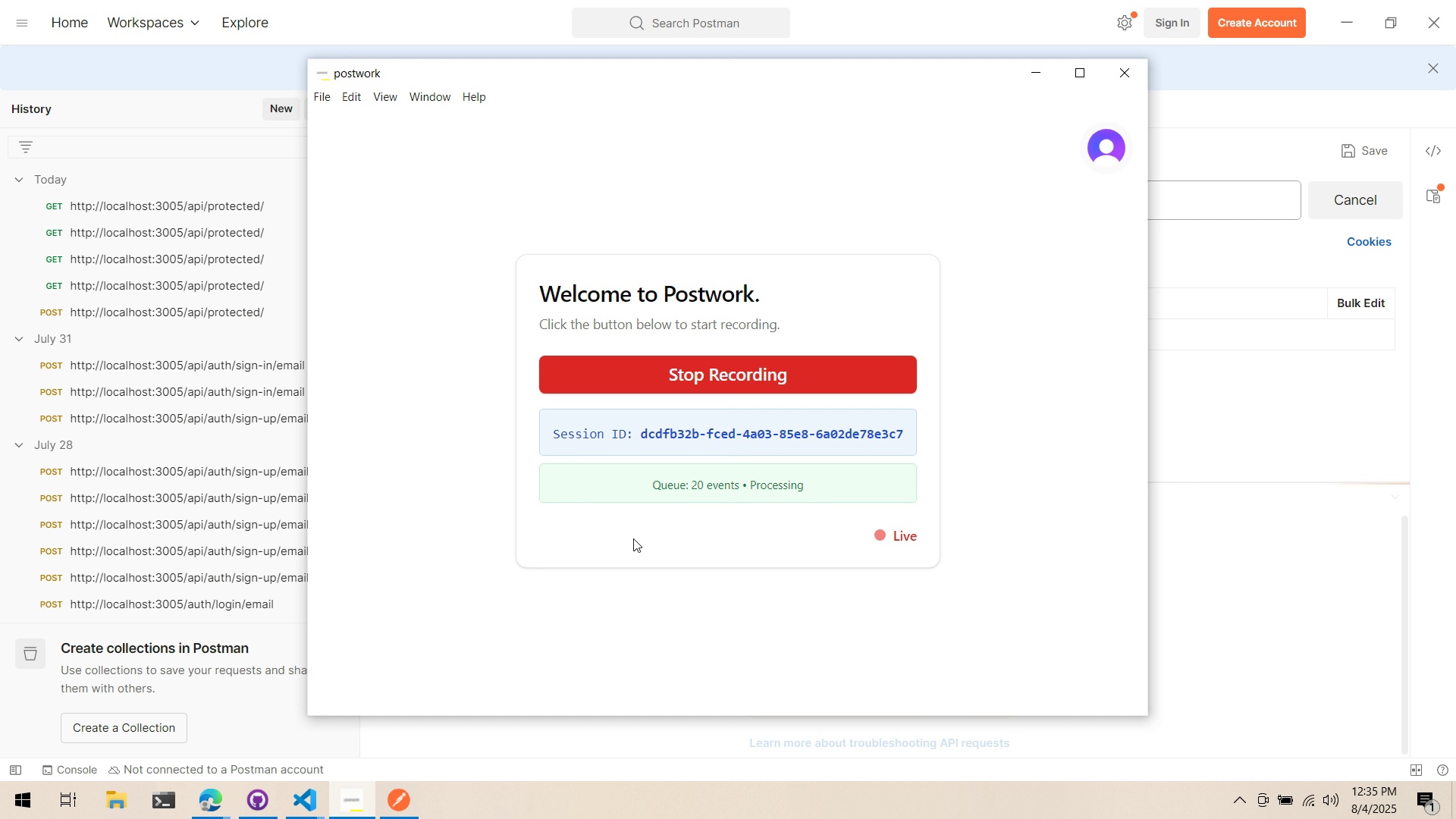 
key(Alt+AltLeft)
 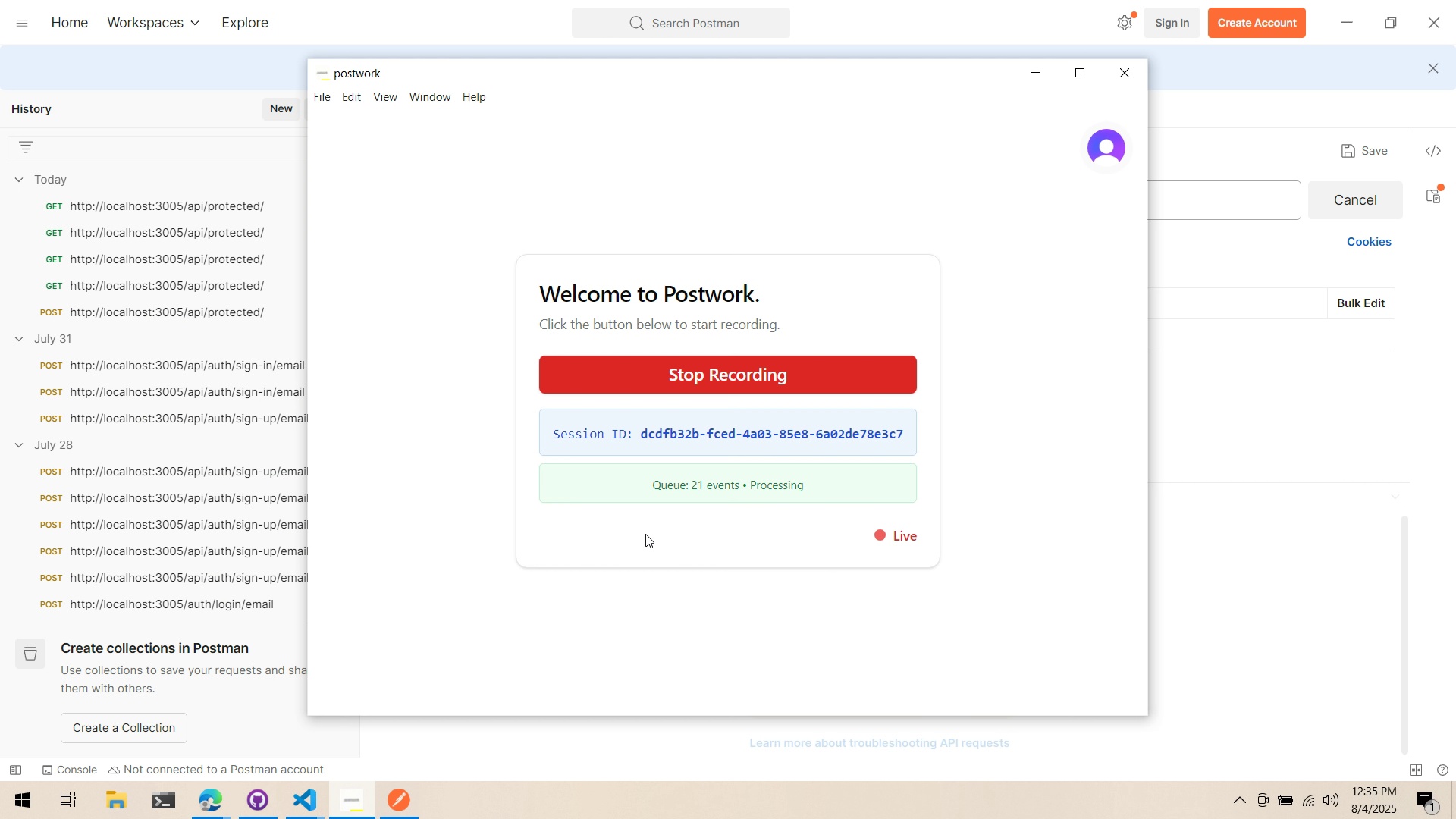 
key(Alt+Tab)
 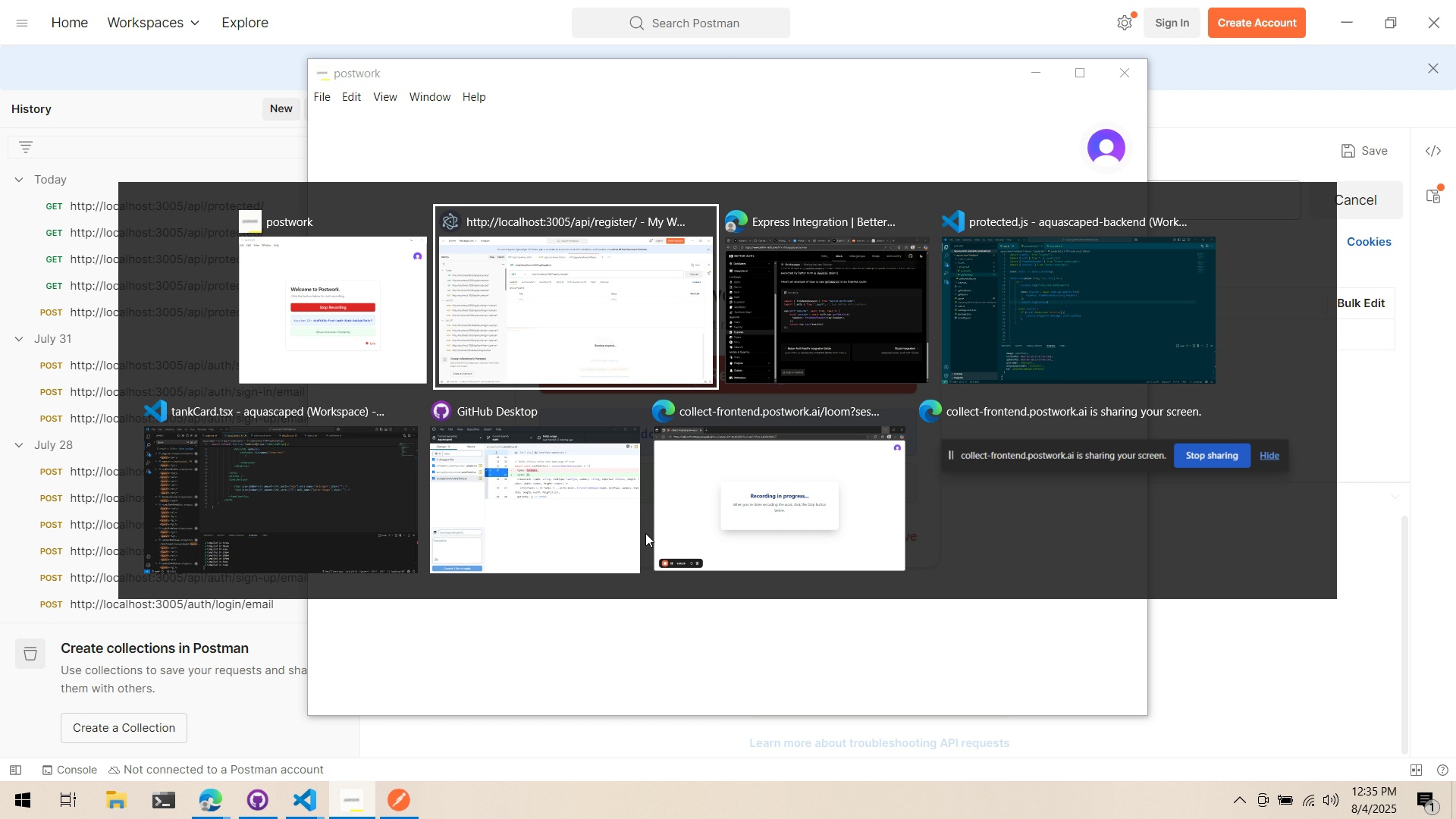 
key(Alt+Tab)
 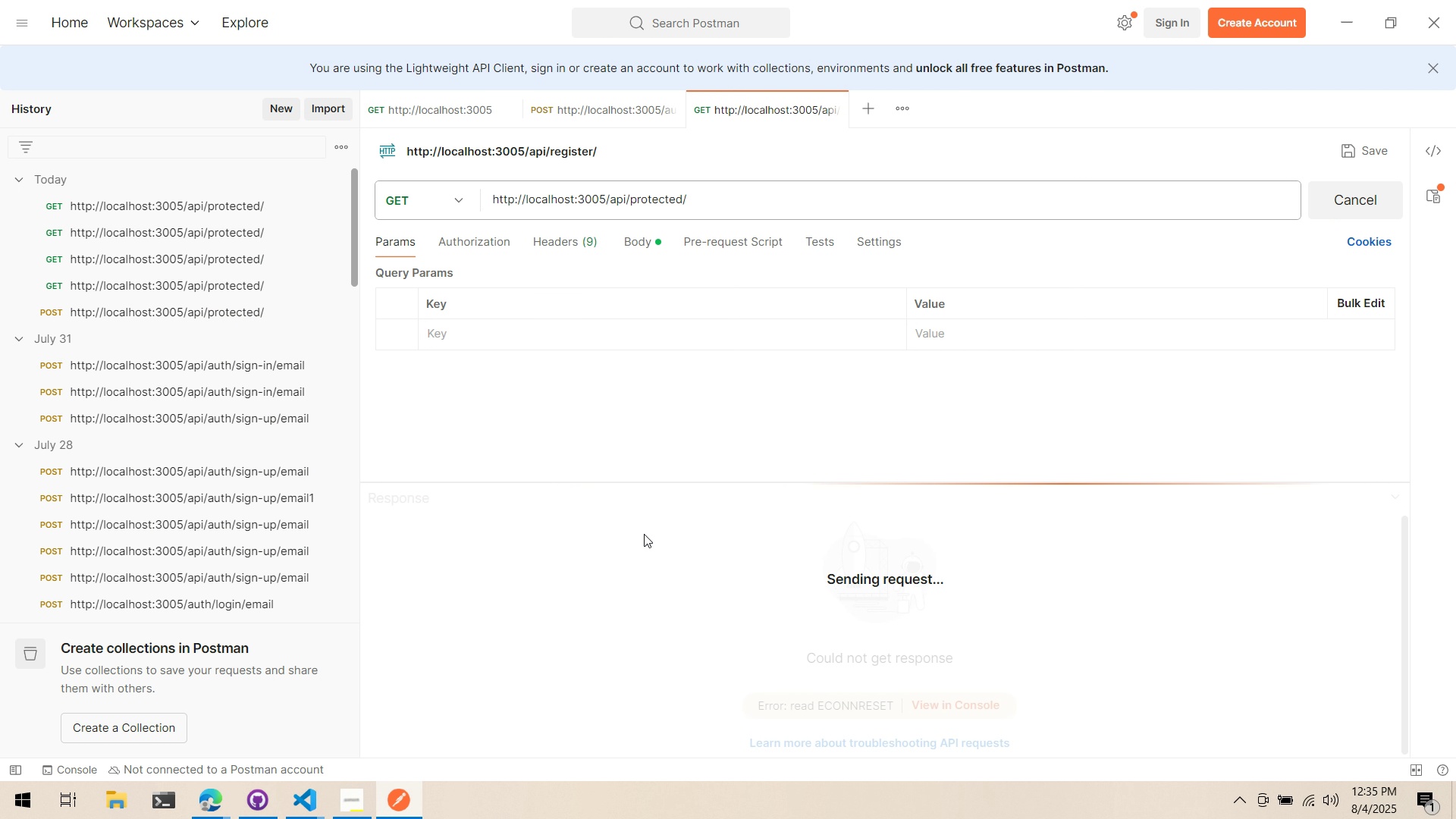 
key(Alt+Tab)
 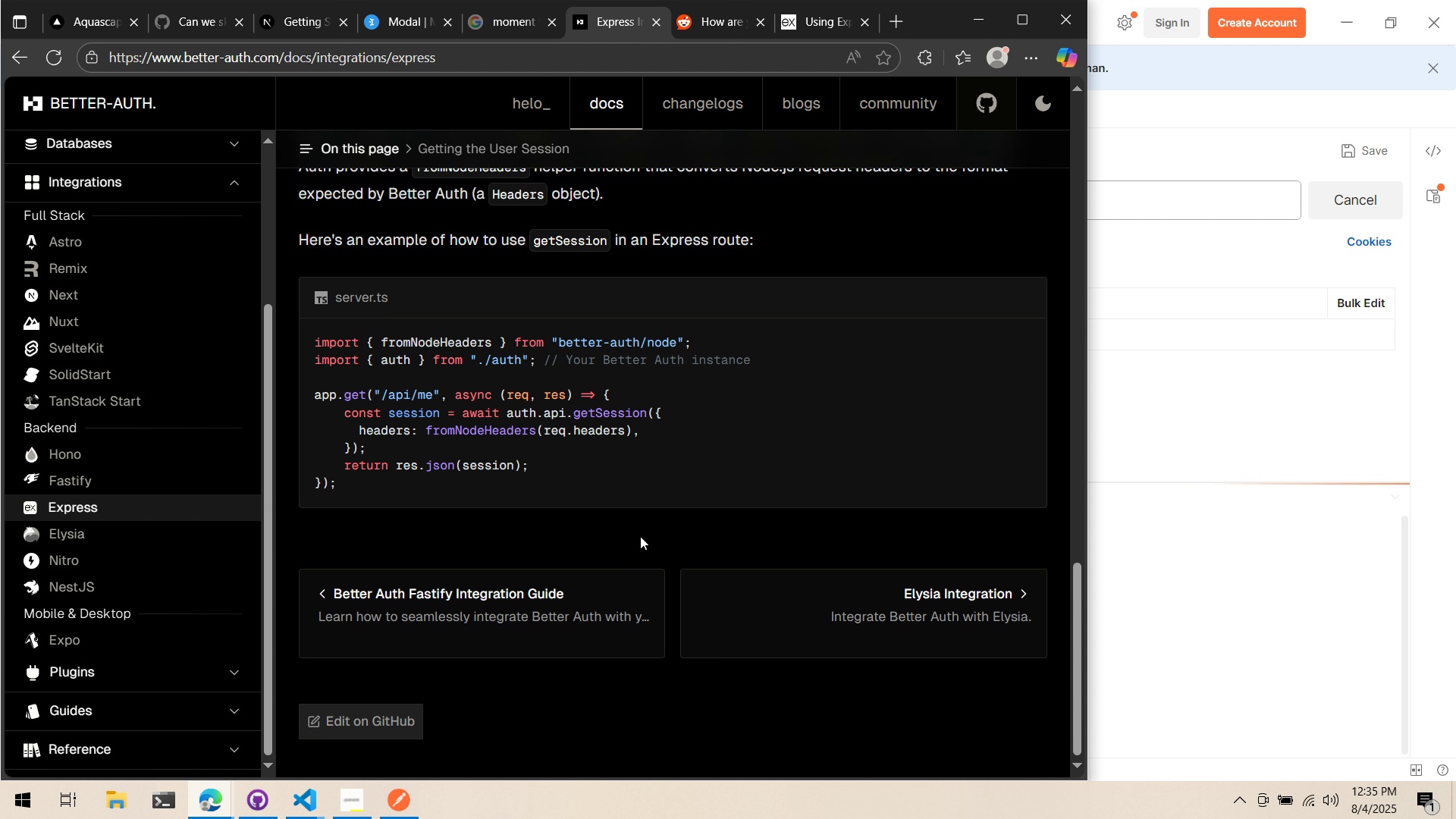 
key(Alt+Tab)
 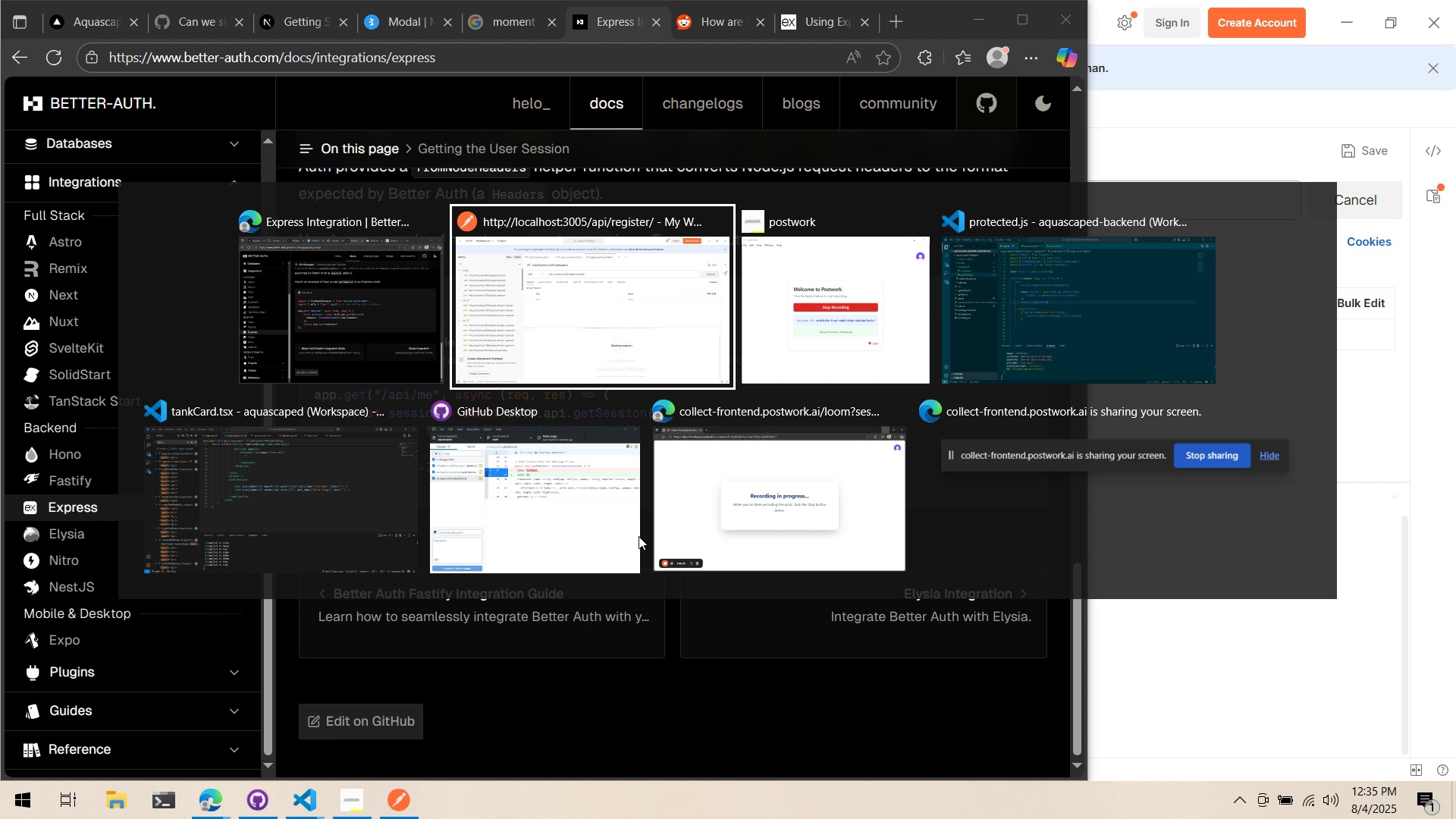 
key(Alt+Tab)
 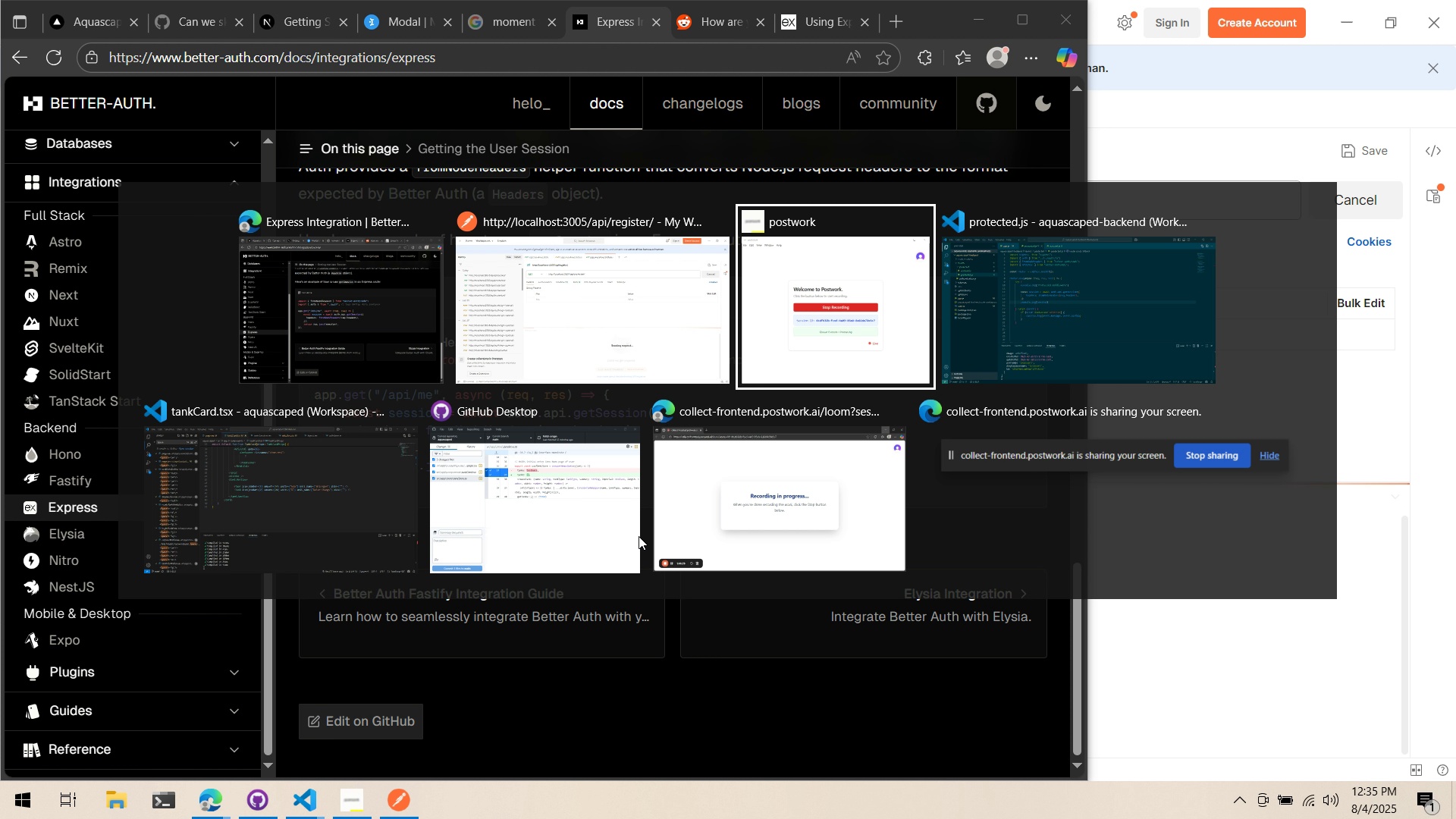 
key(Alt+Tab)
 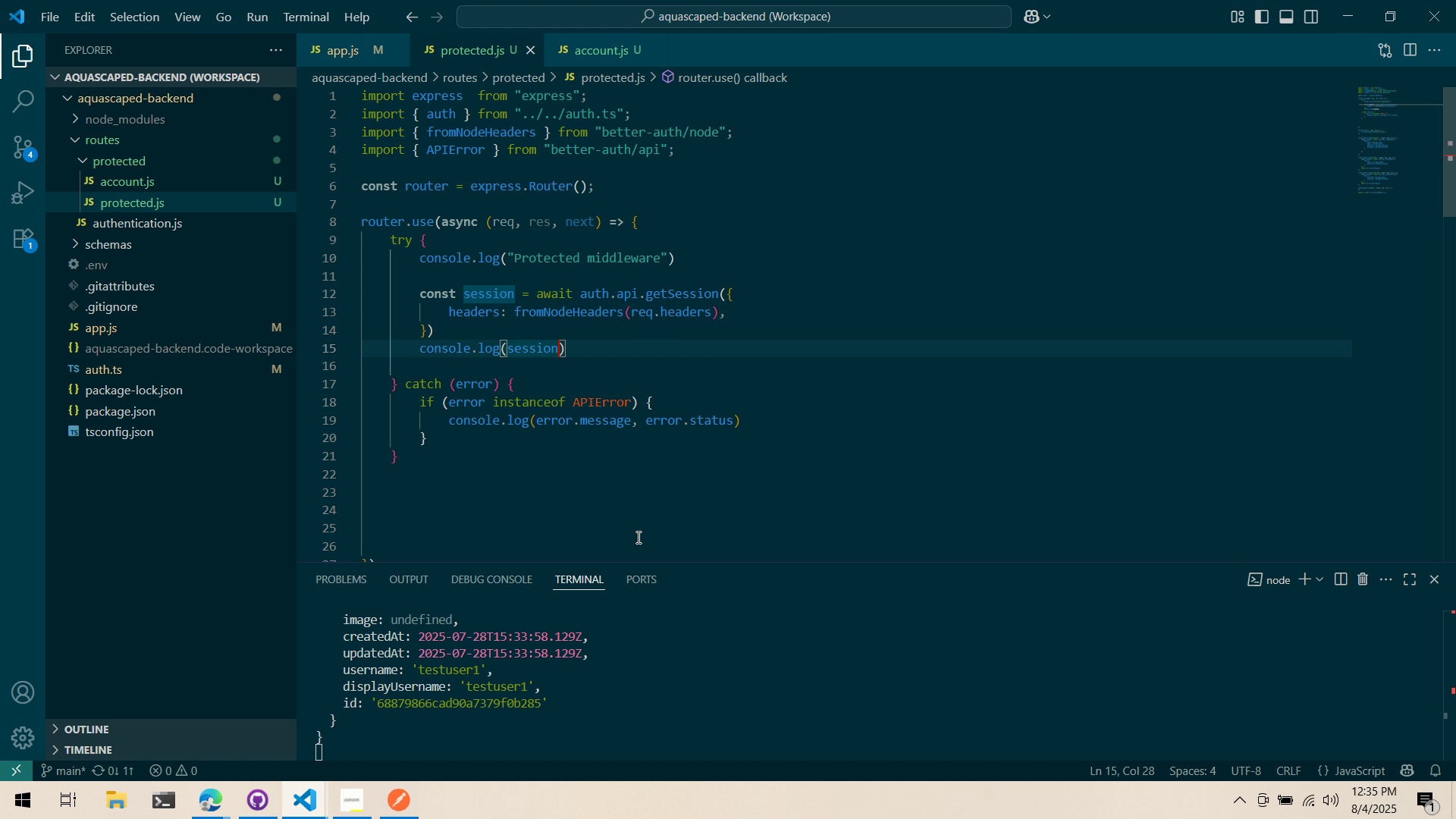 
scroll: coordinate [620, 676], scroll_direction: up, amount: 2.0
 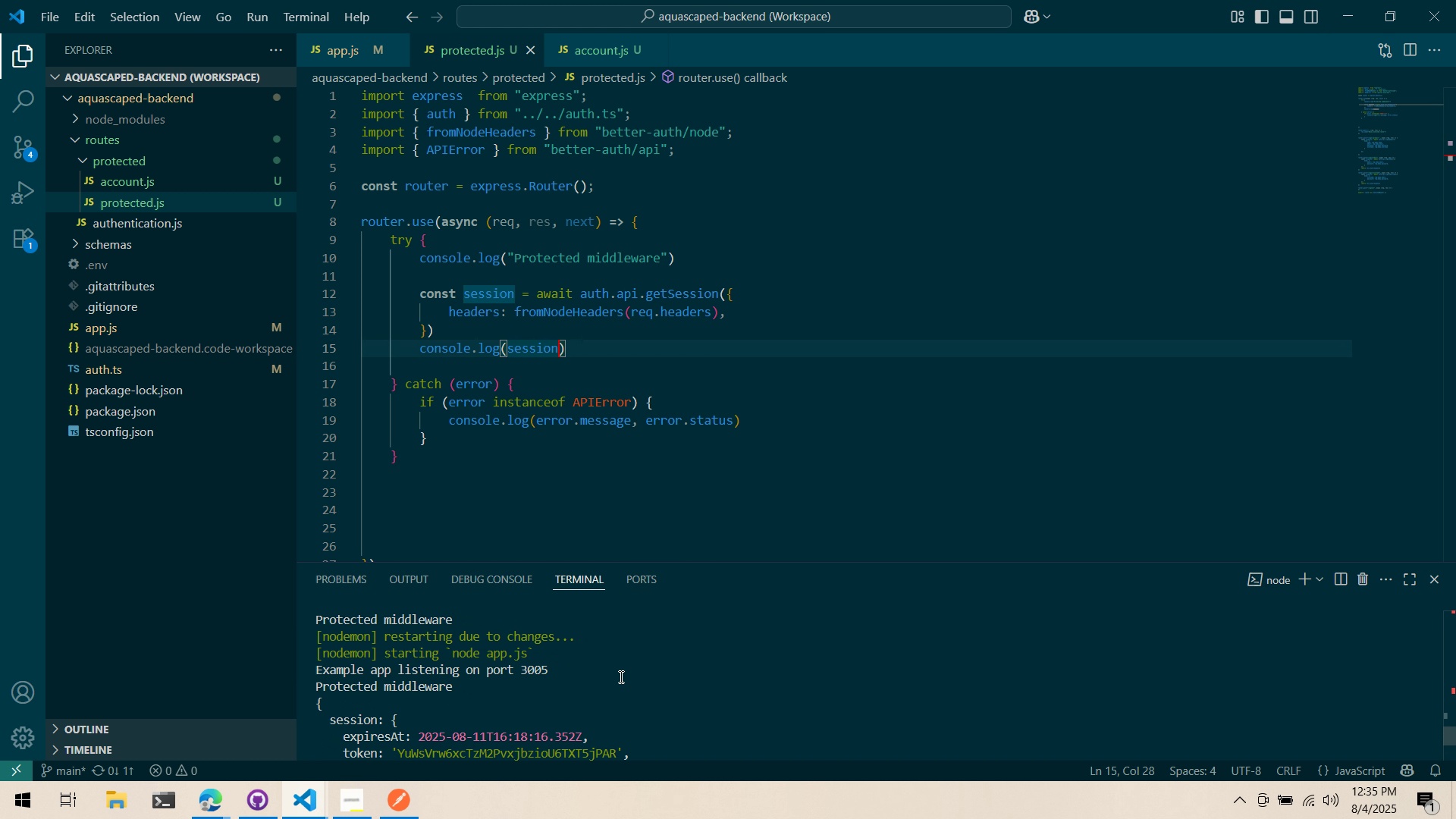 
scroll: coordinate [620, 676], scroll_direction: down, amount: 2.0
 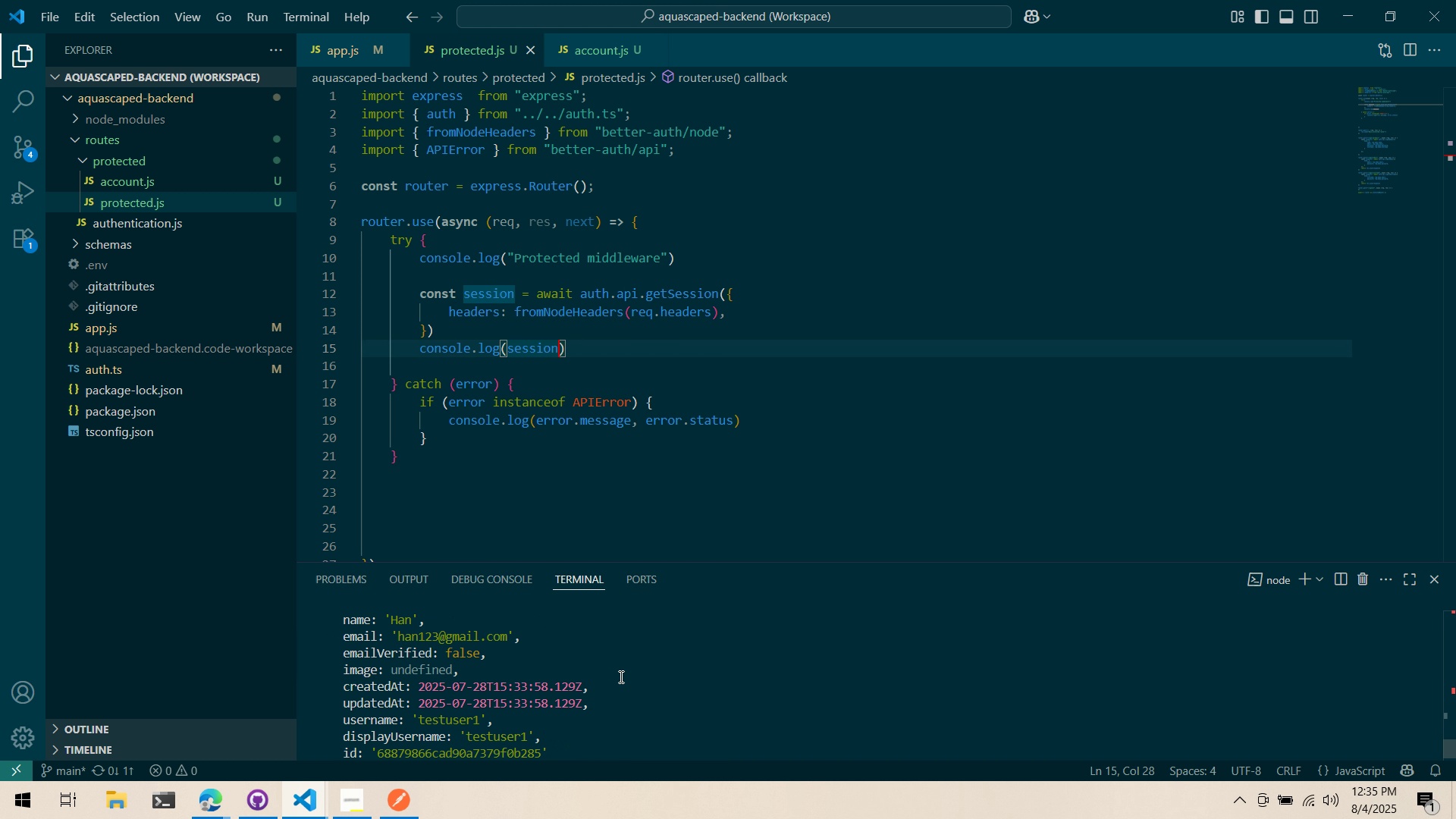 
scroll: coordinate [620, 676], scroll_direction: up, amount: 4.0
 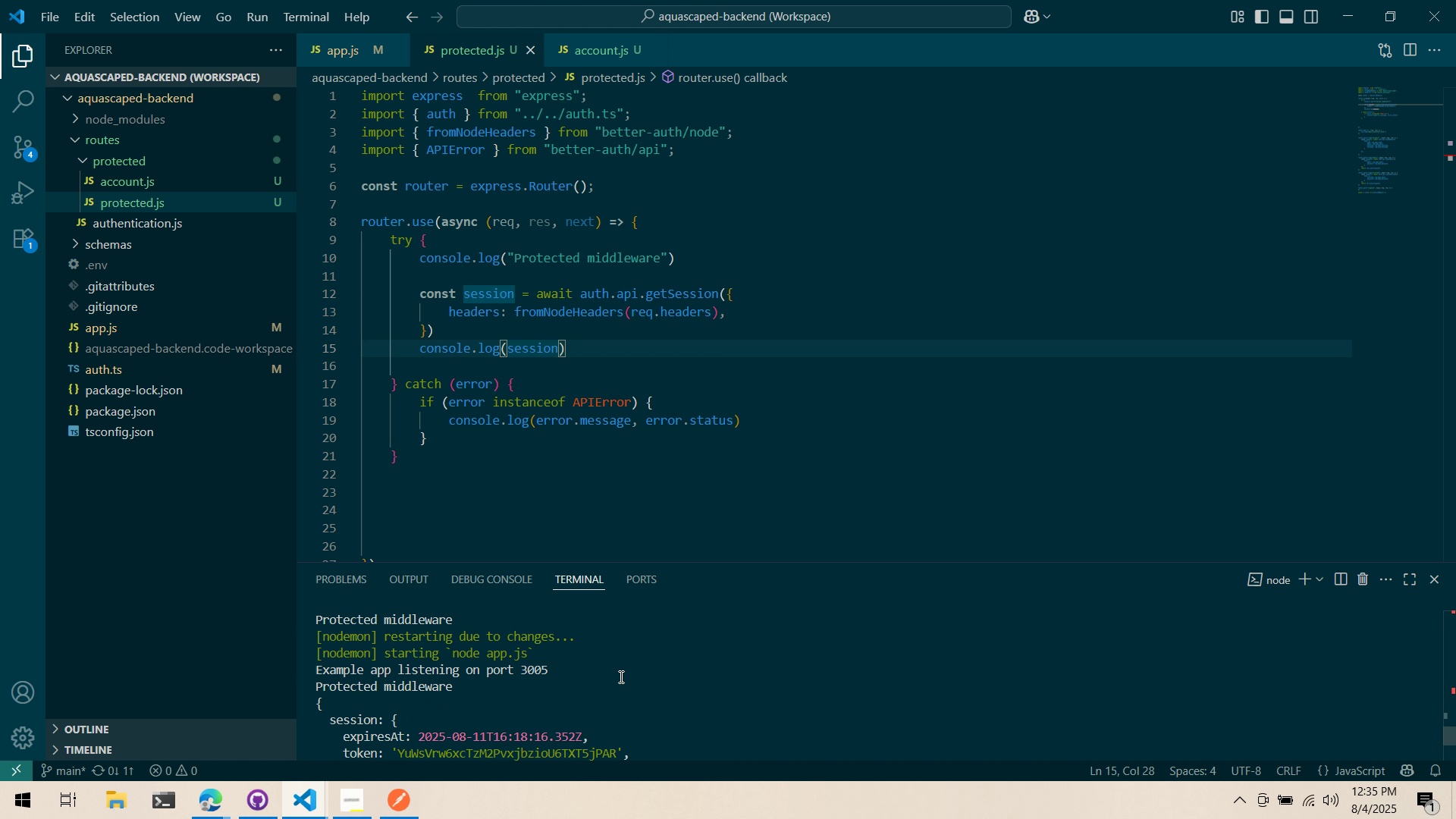 
scroll: coordinate [620, 676], scroll_direction: down, amount: 2.0
 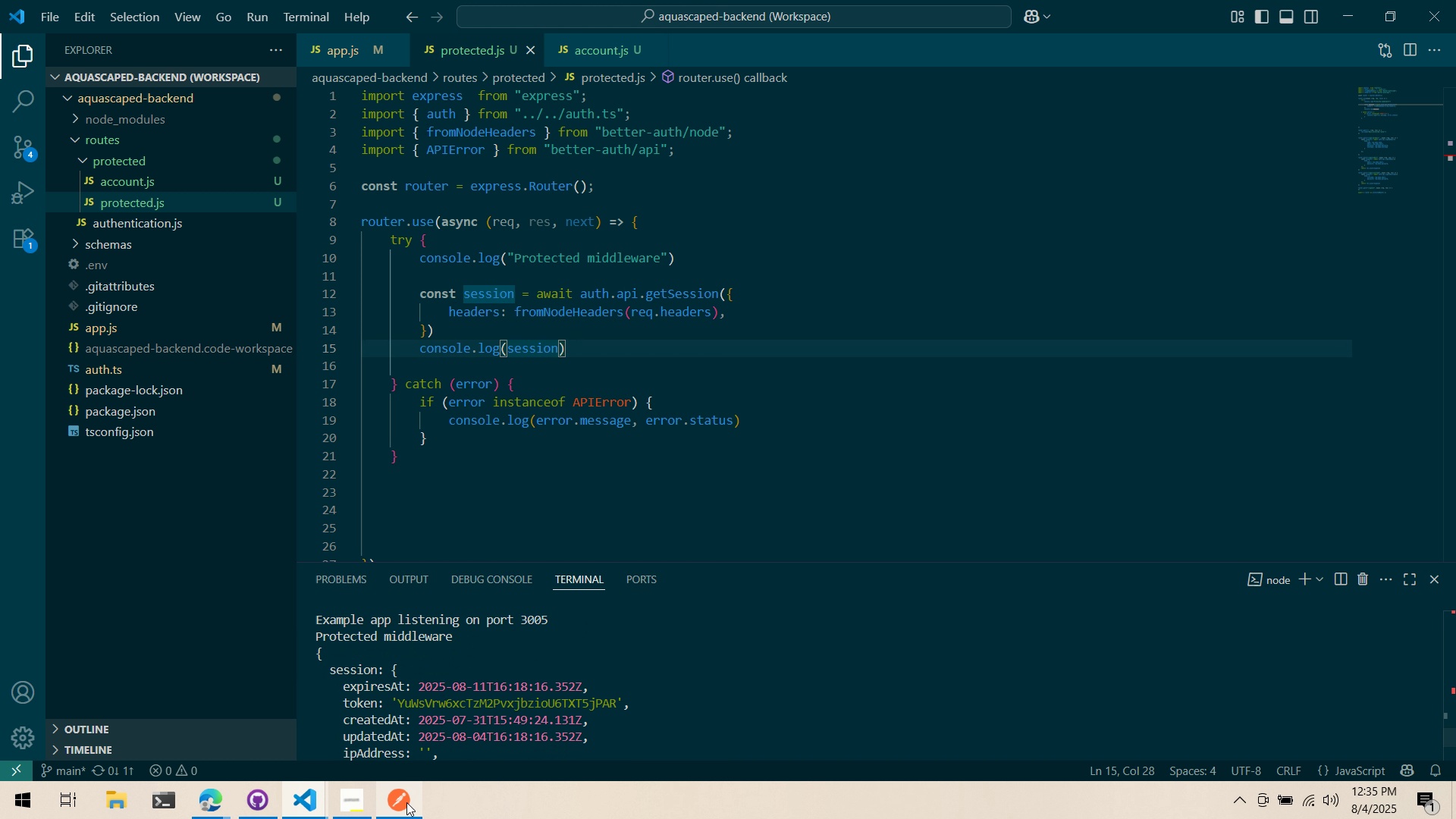 
left_click([406, 802])
 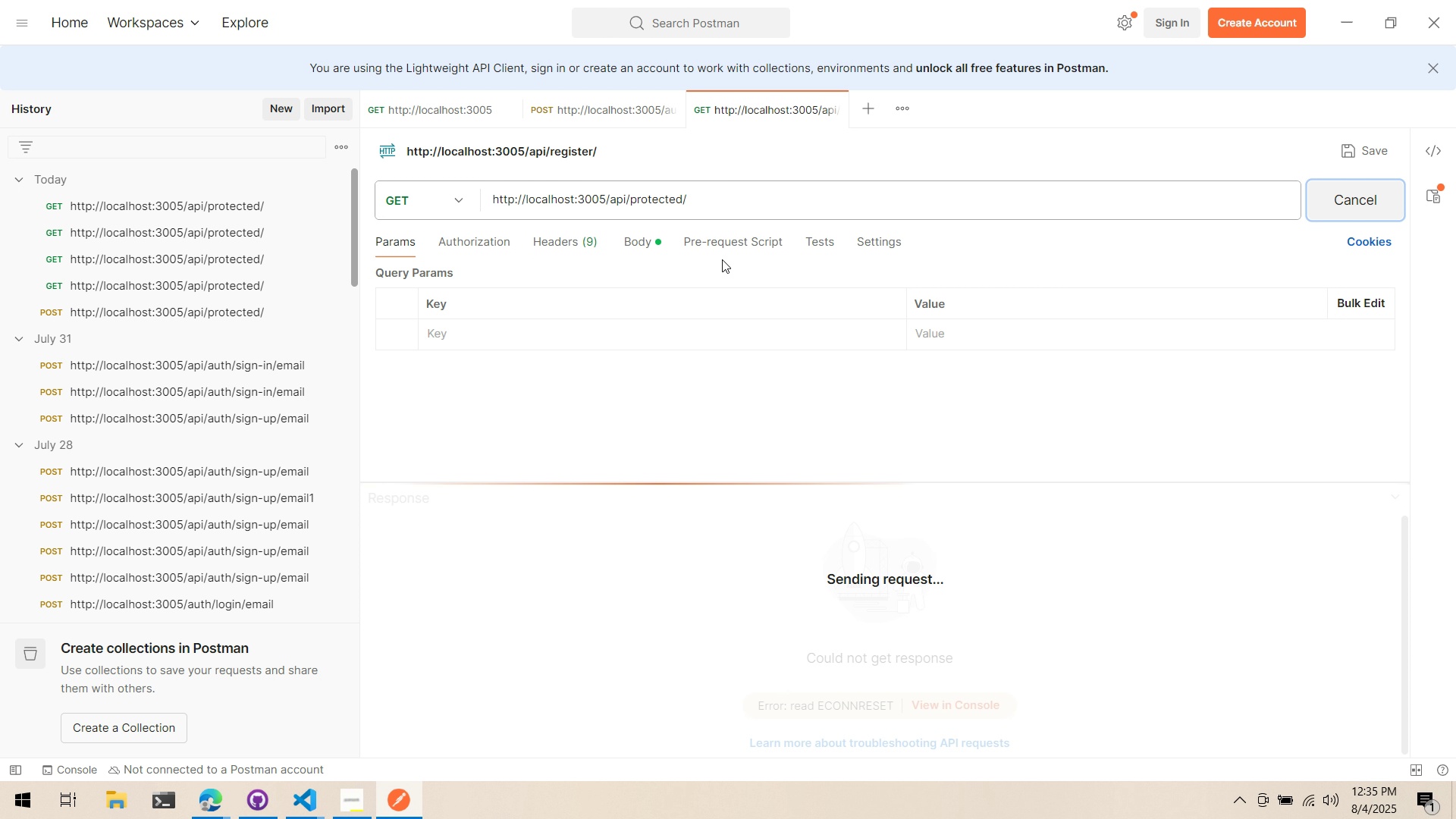 
left_click([654, 237])
 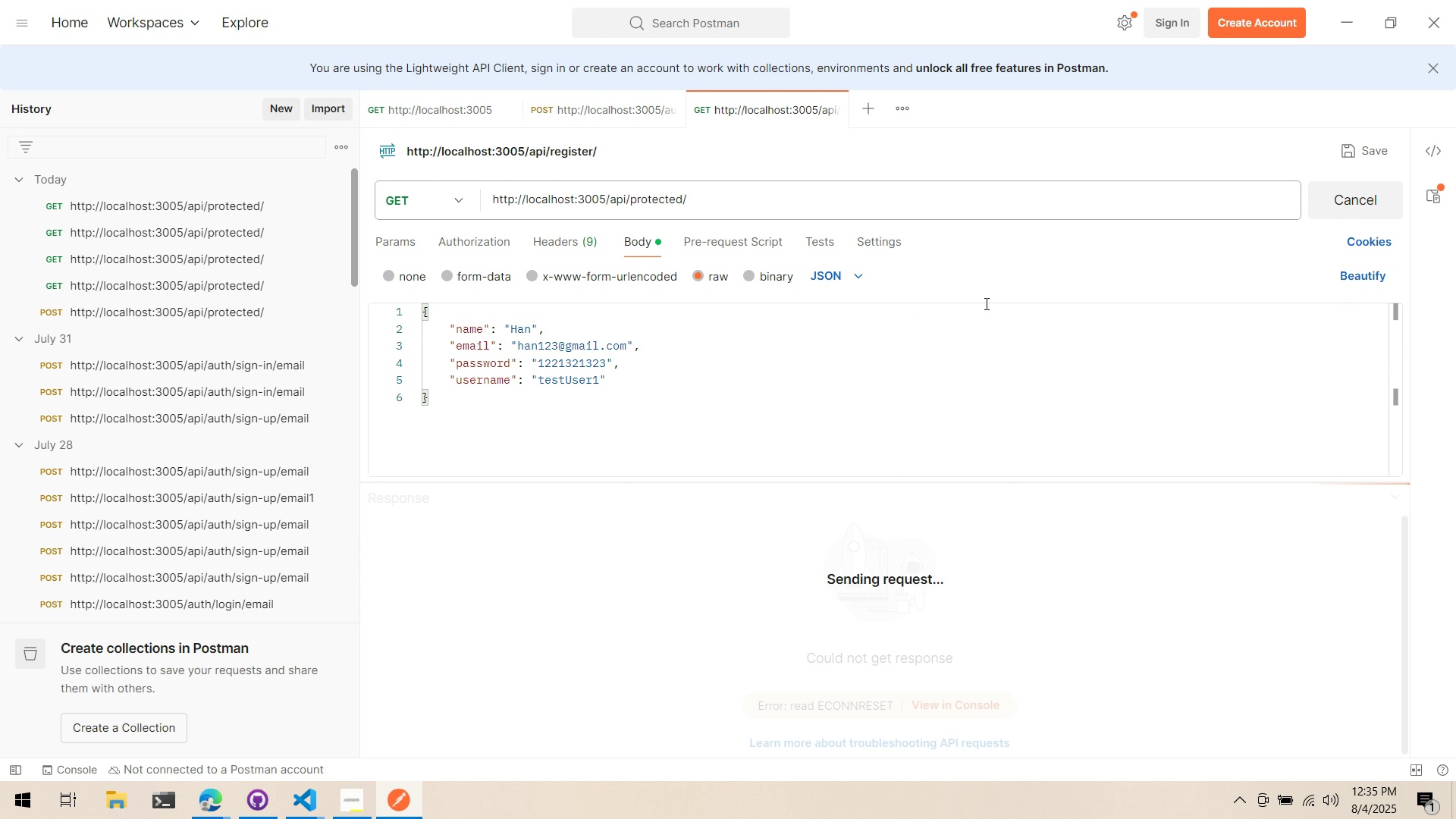 
left_click_drag(start_coordinate=[946, 379], to_coordinate=[362, 287])
 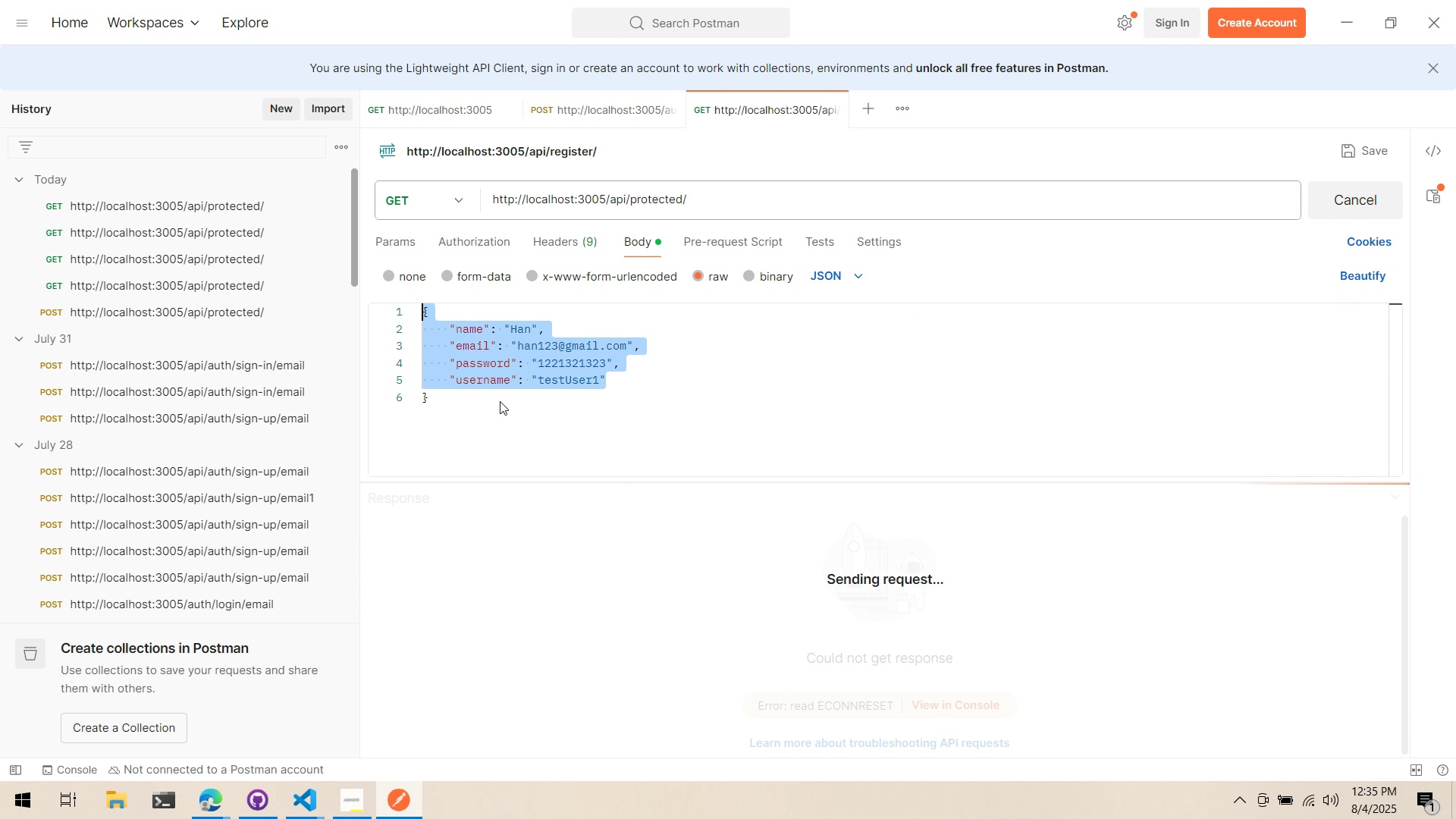 
left_click_drag(start_coordinate=[538, 436], to_coordinate=[359, 287])
 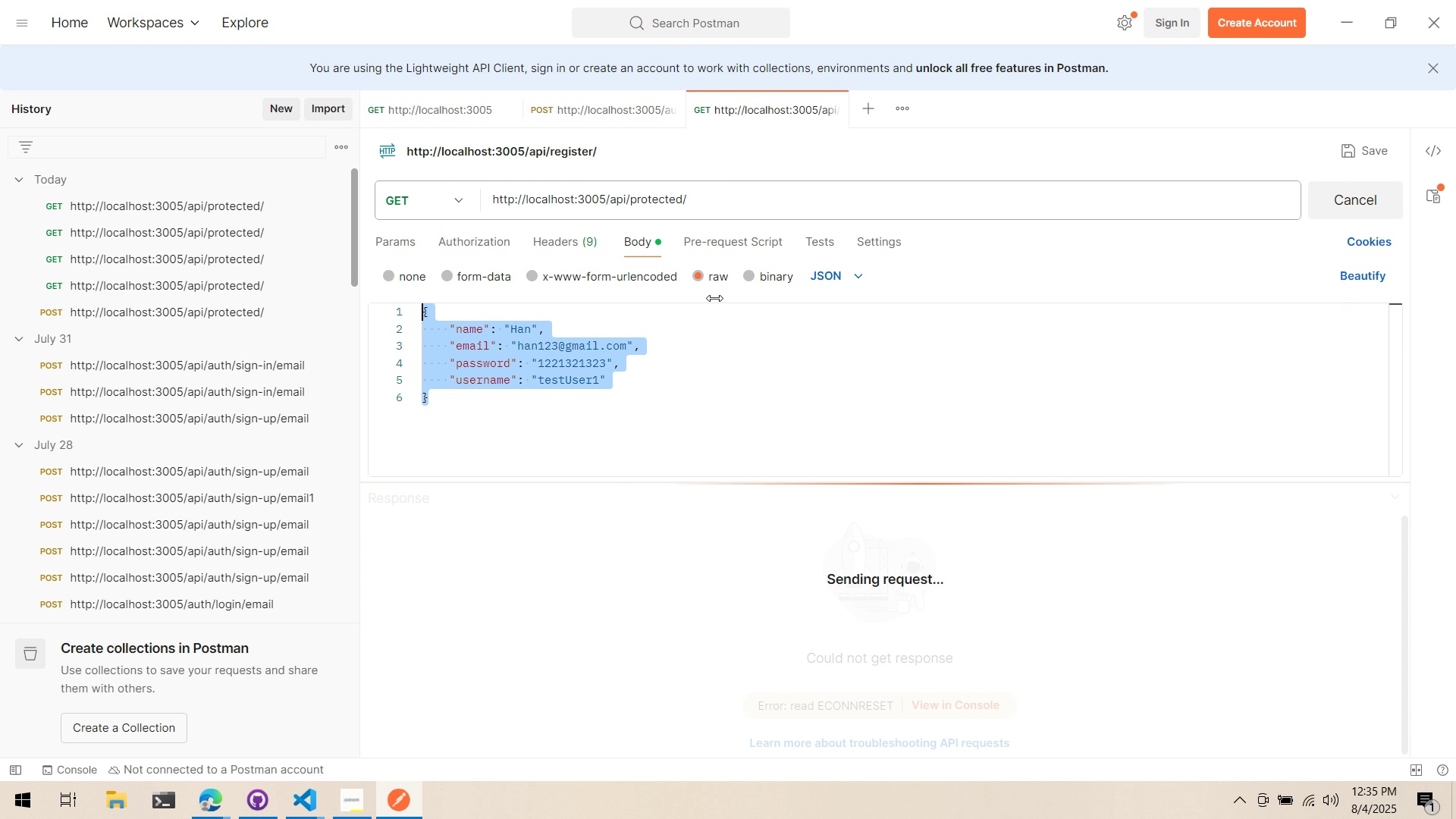 
key(Control+X)
 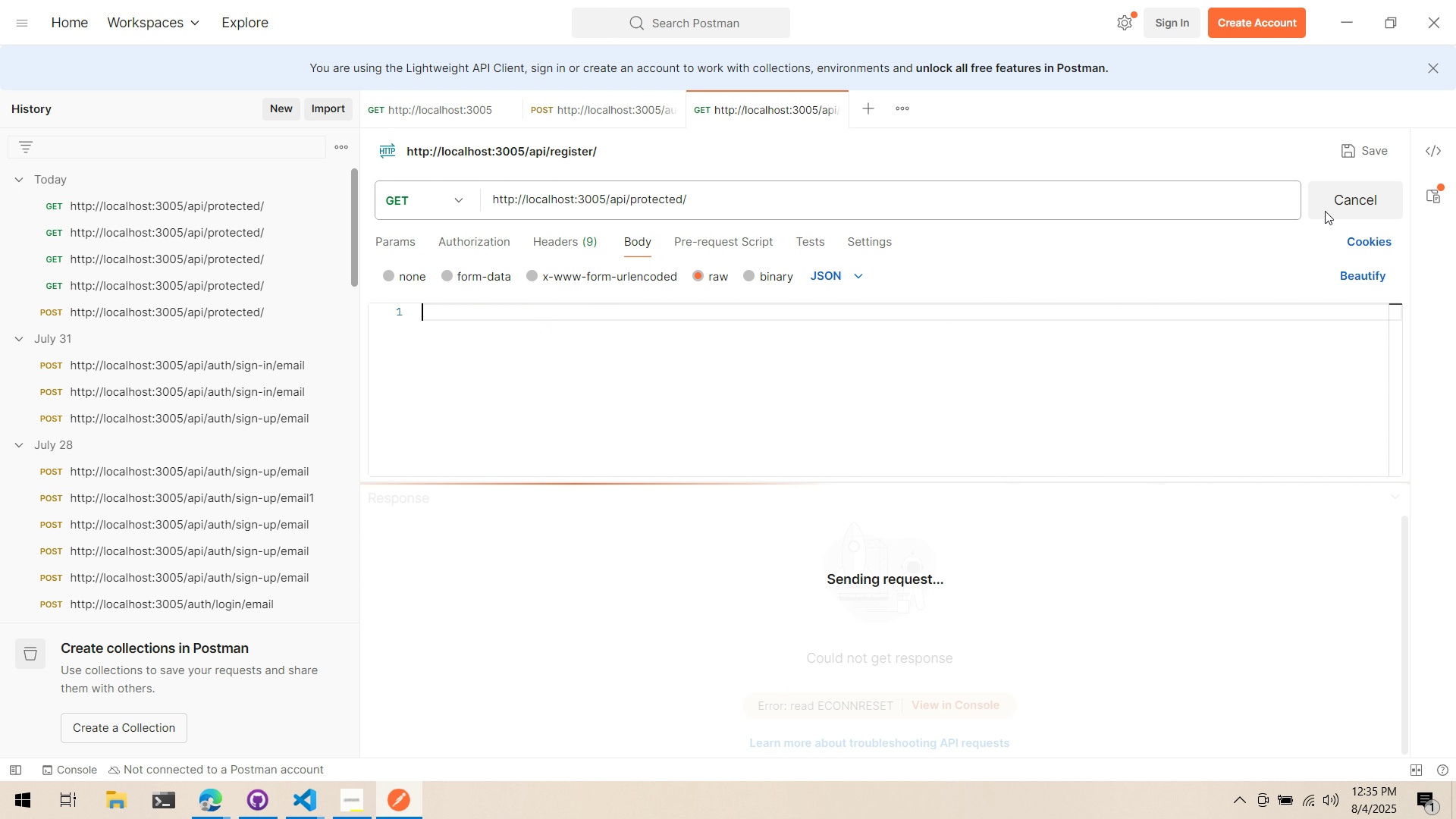 
left_click([1329, 206])
 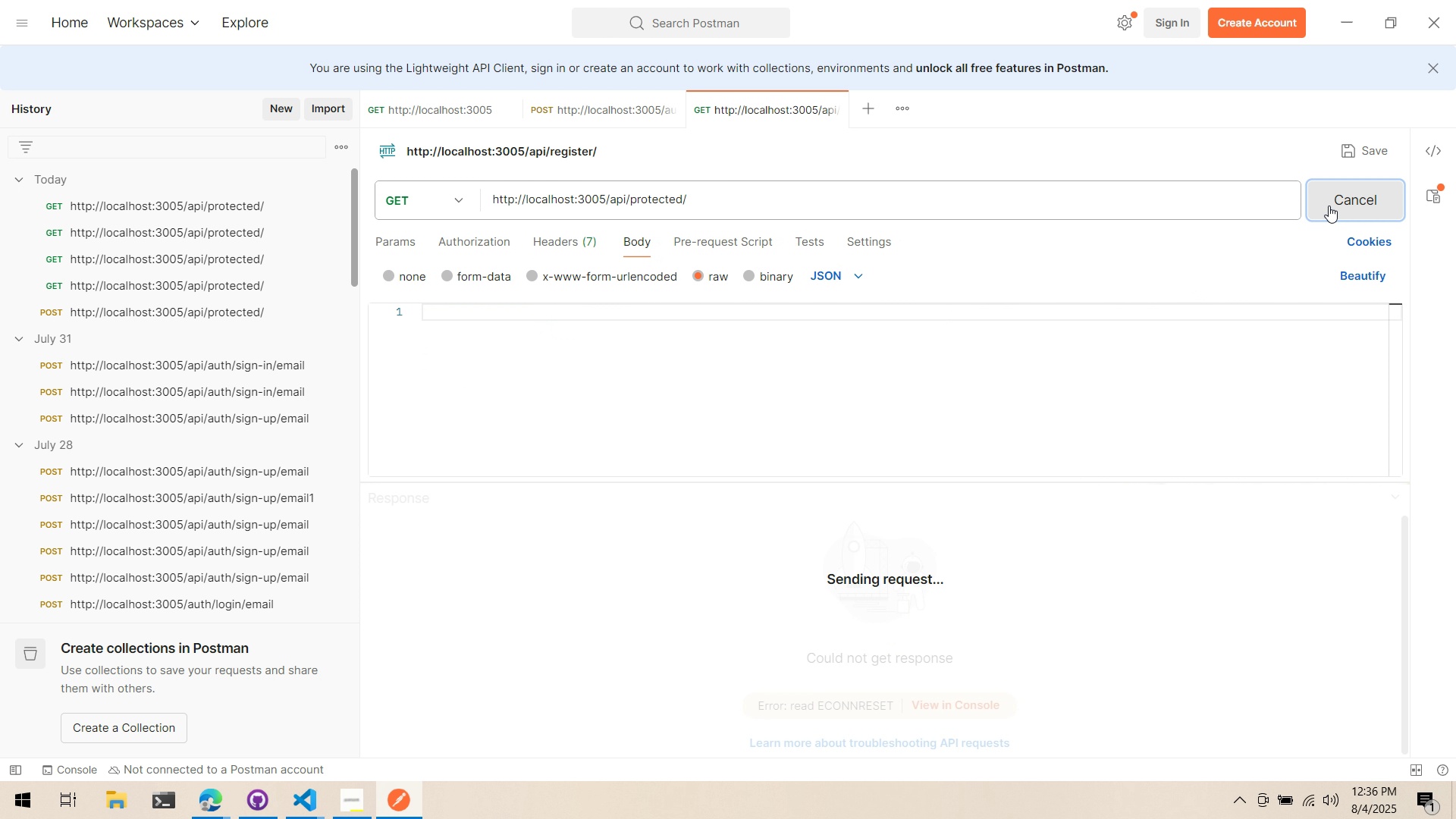 
left_click([1329, 206])
 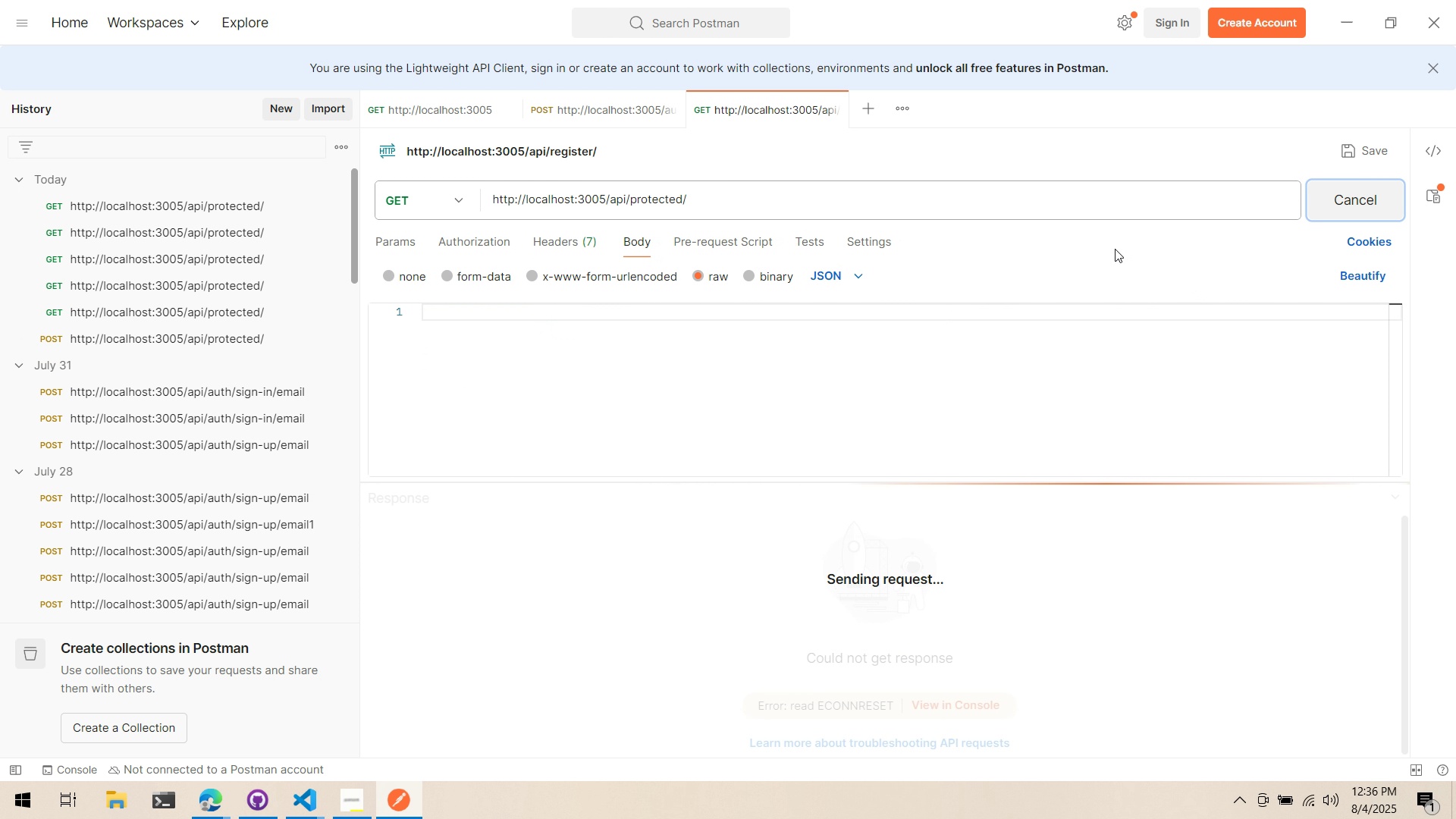 
key(Alt+AltLeft)
 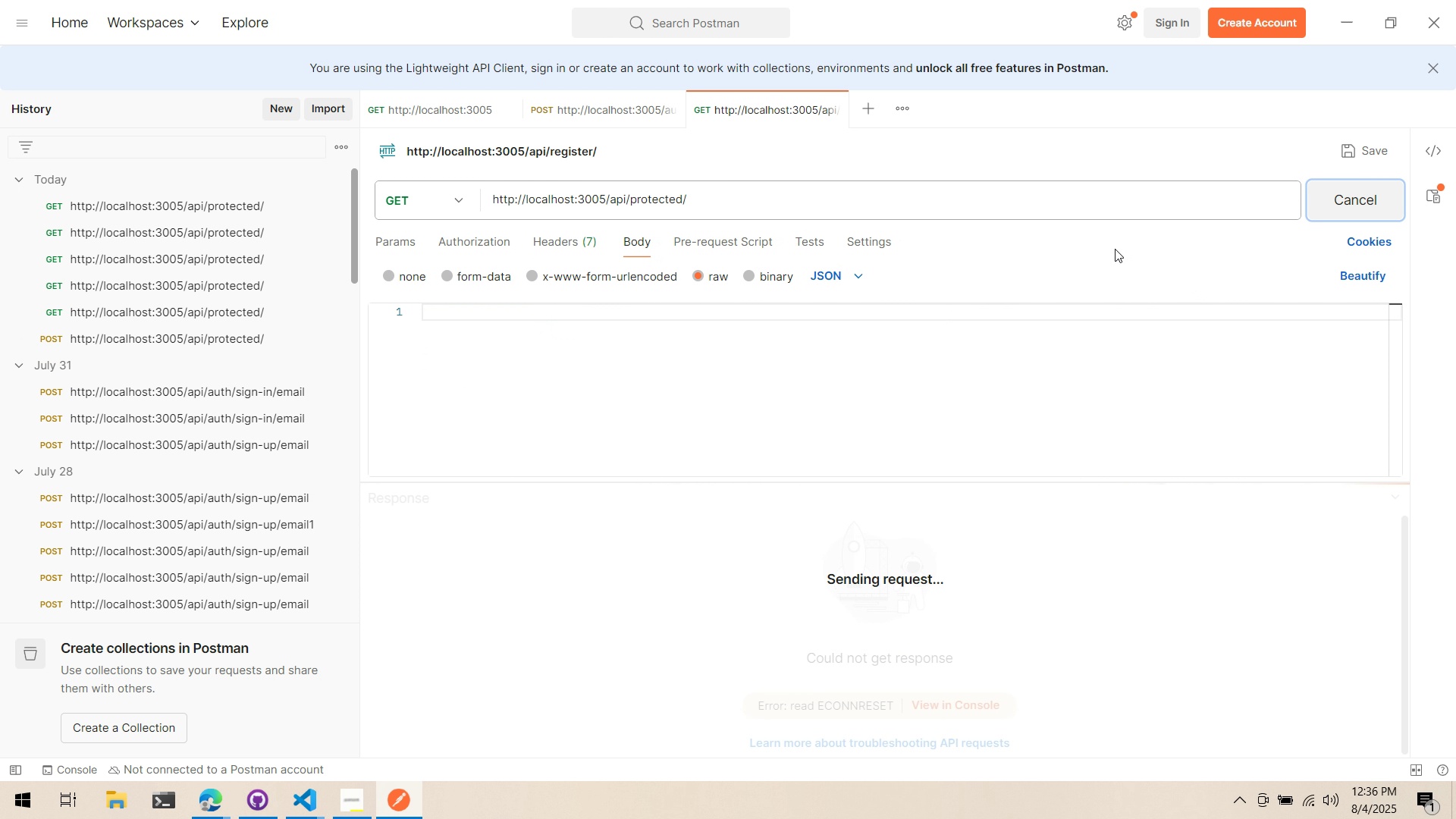 
key(Alt+Tab)
 